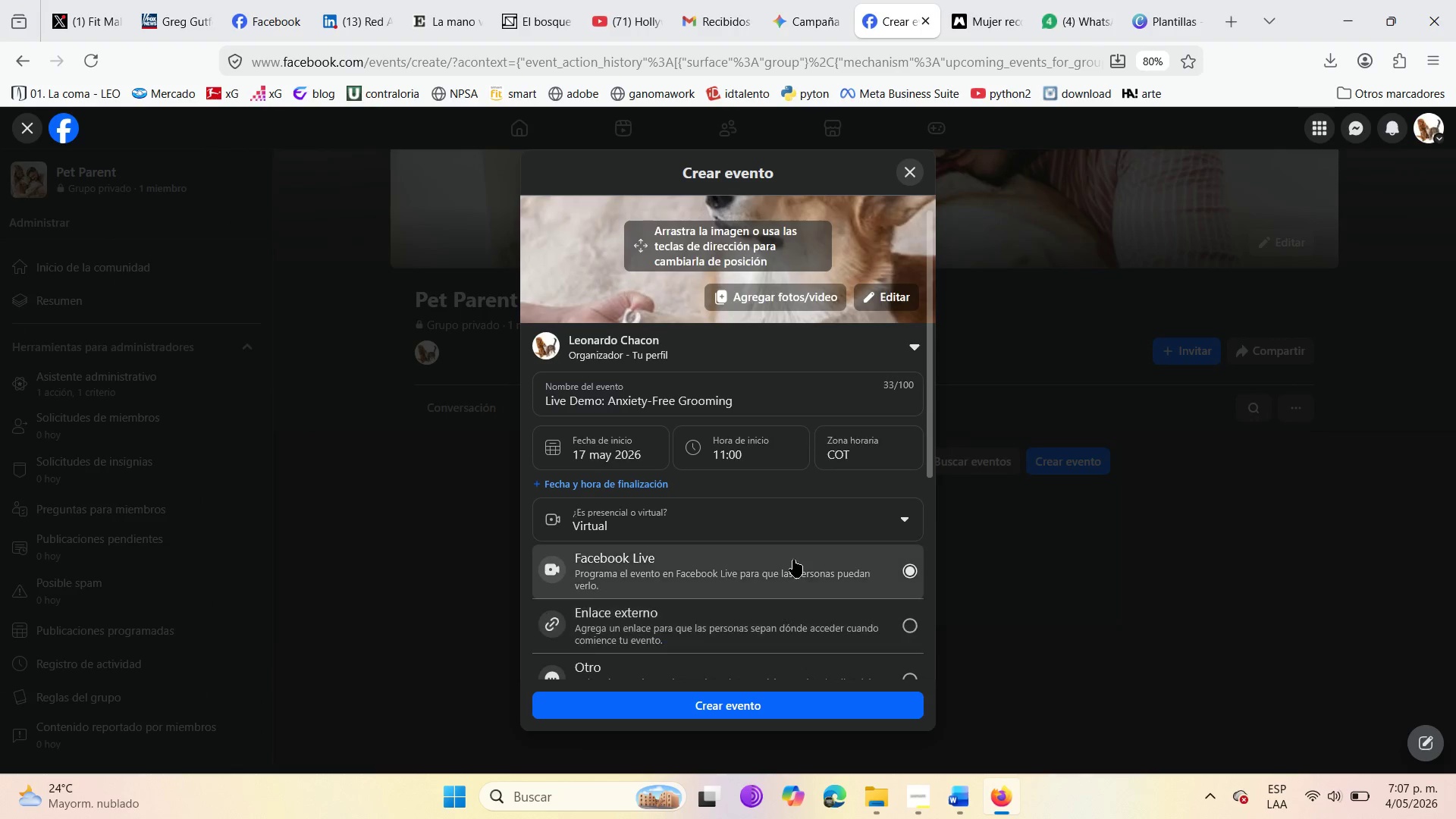 
left_click_drag(start_coordinate=[598, 295], to_coordinate=[590, 229])
 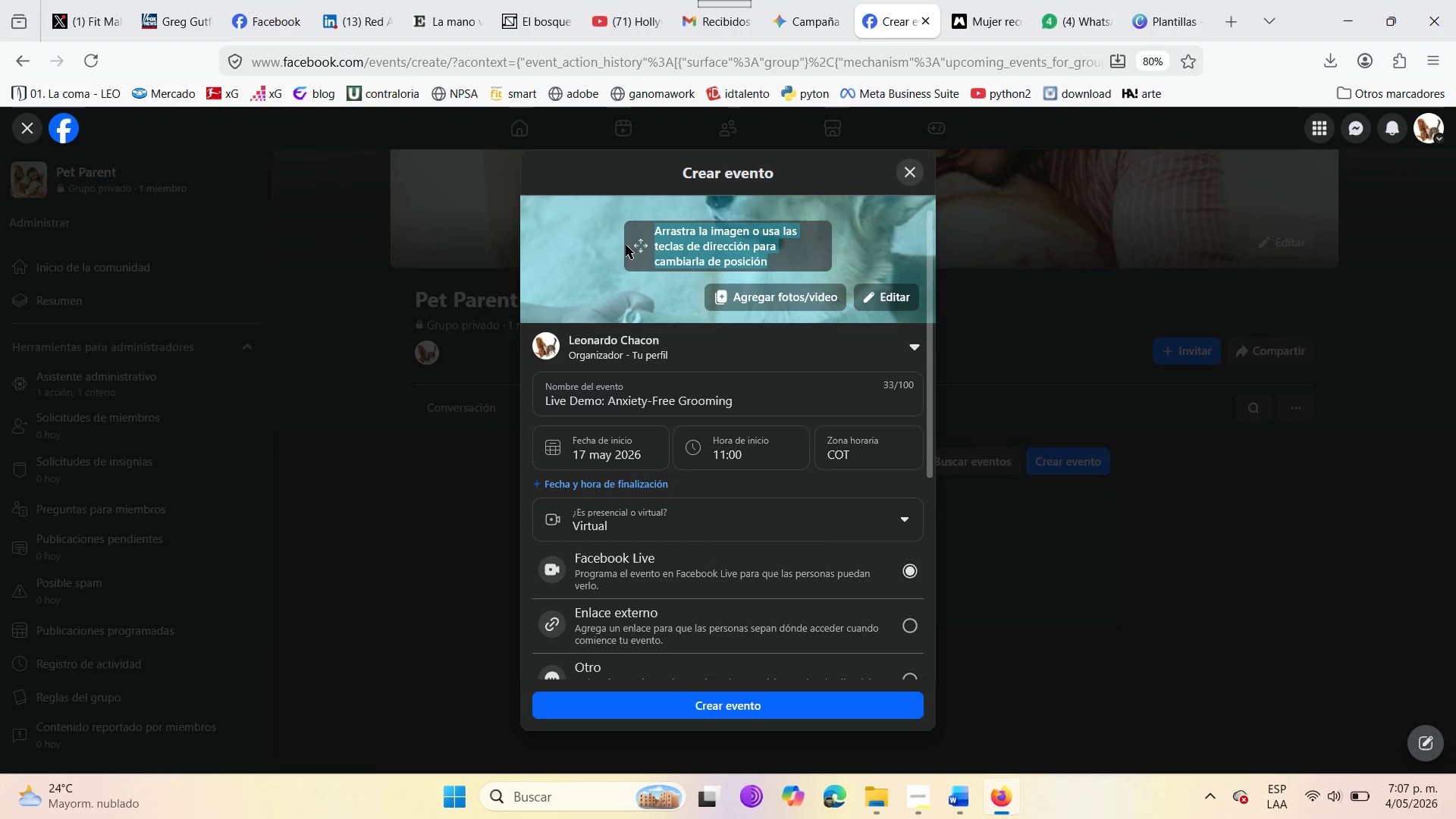 
left_click([585, 228])
 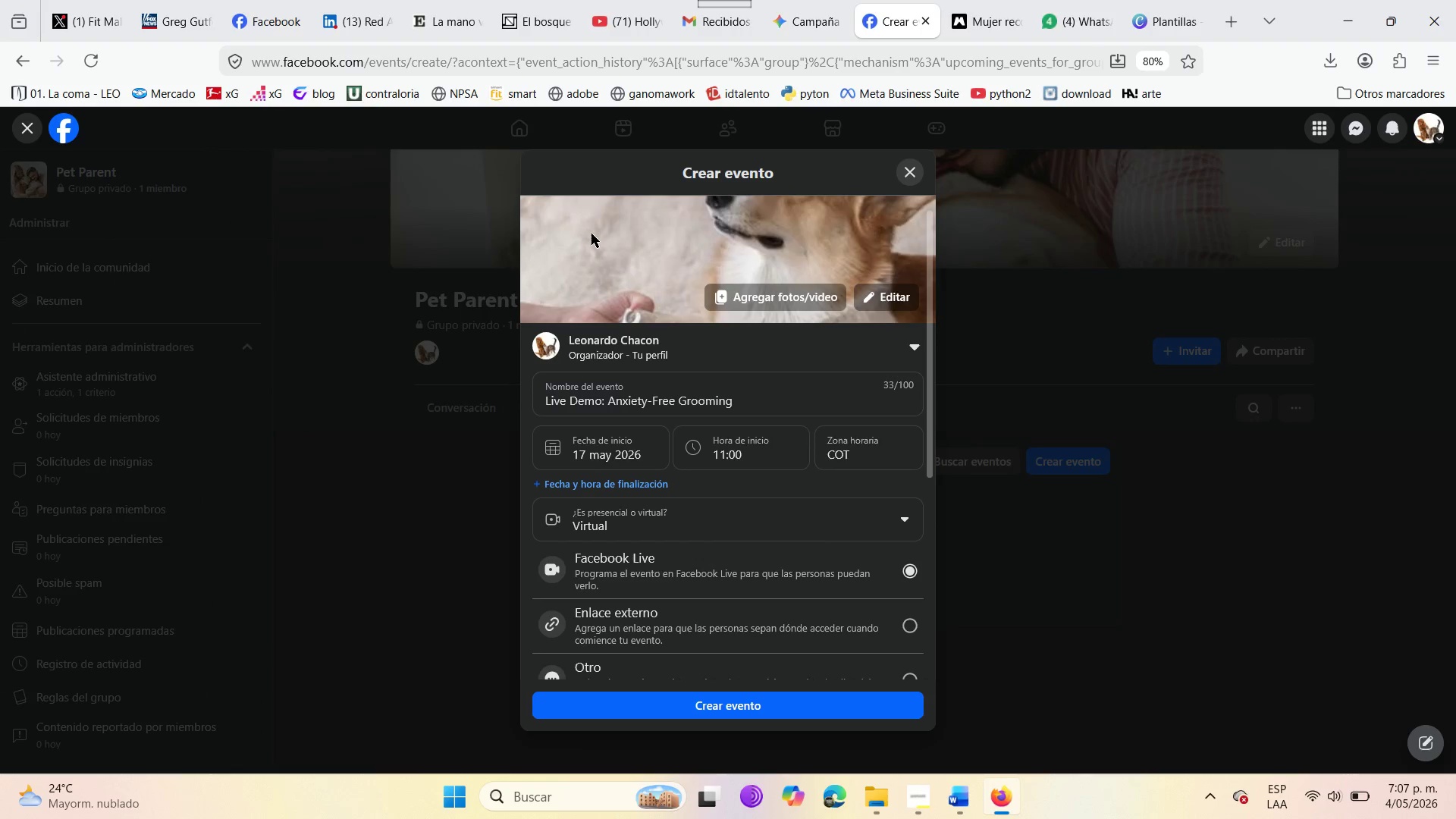 
left_click_drag(start_coordinate=[595, 234], to_coordinate=[715, 186])
 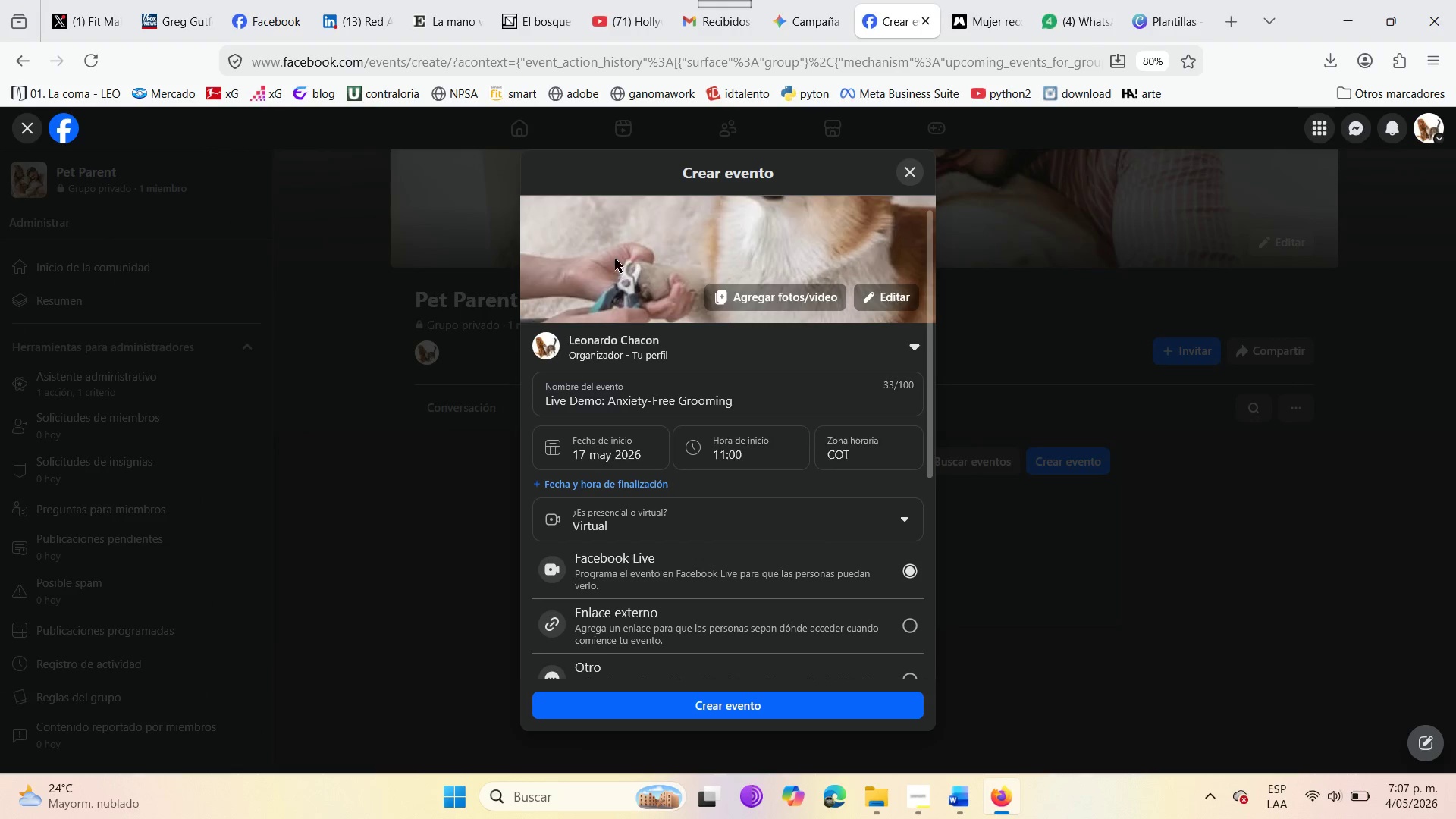 
left_click_drag(start_coordinate=[615, 256], to_coordinate=[613, 223])
 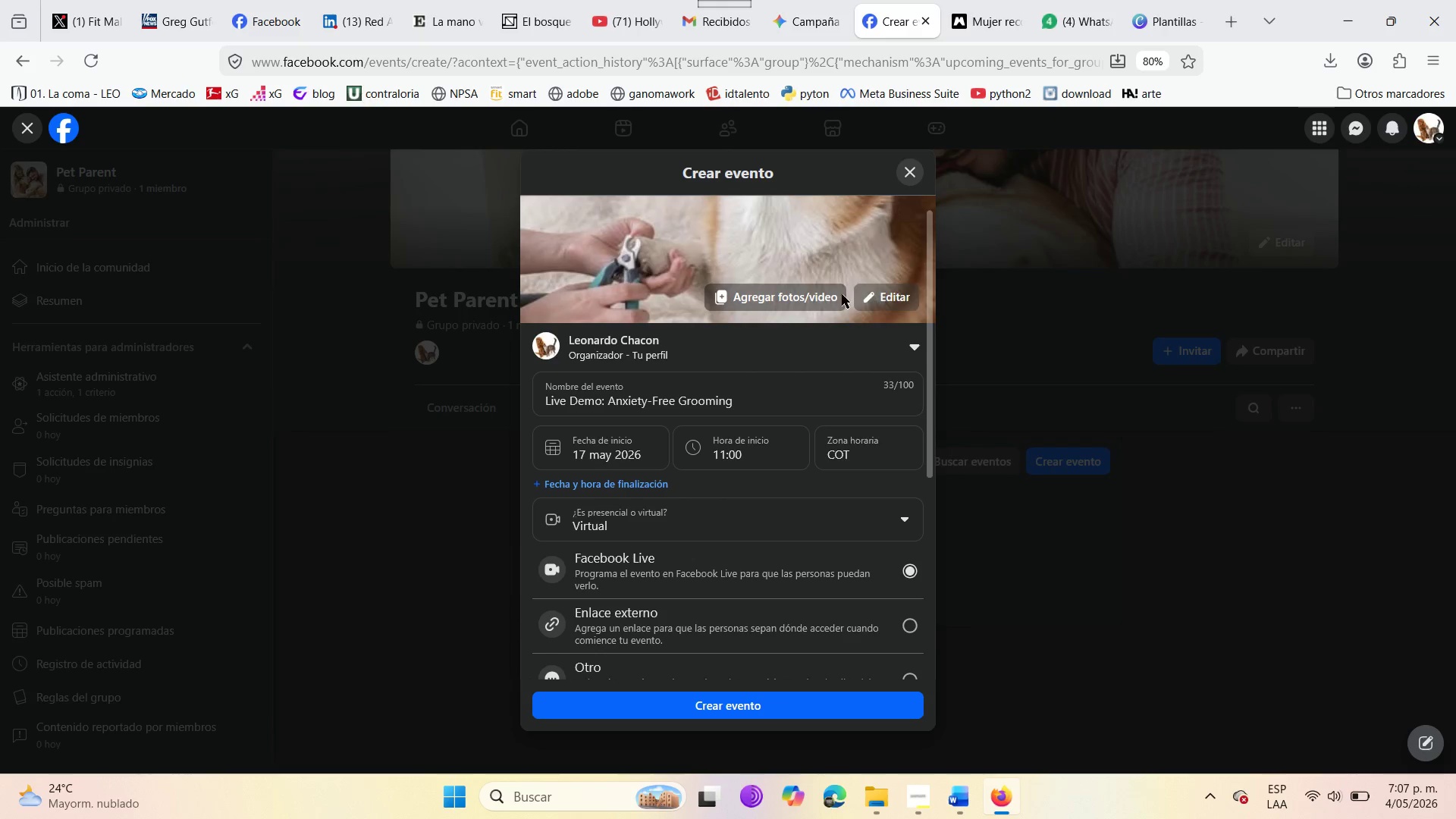 
wait(5.41)
 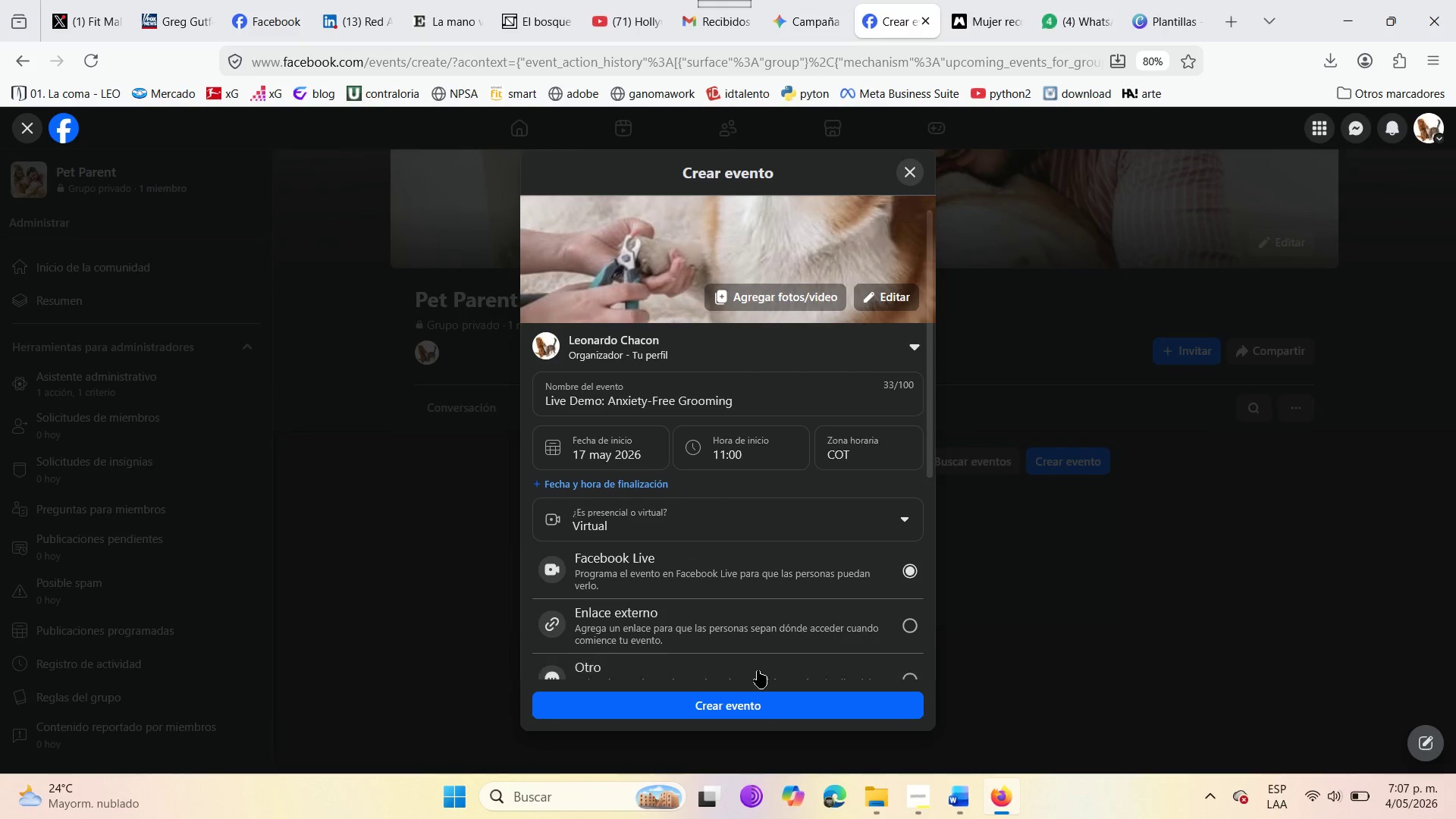 
left_click([877, 303])
 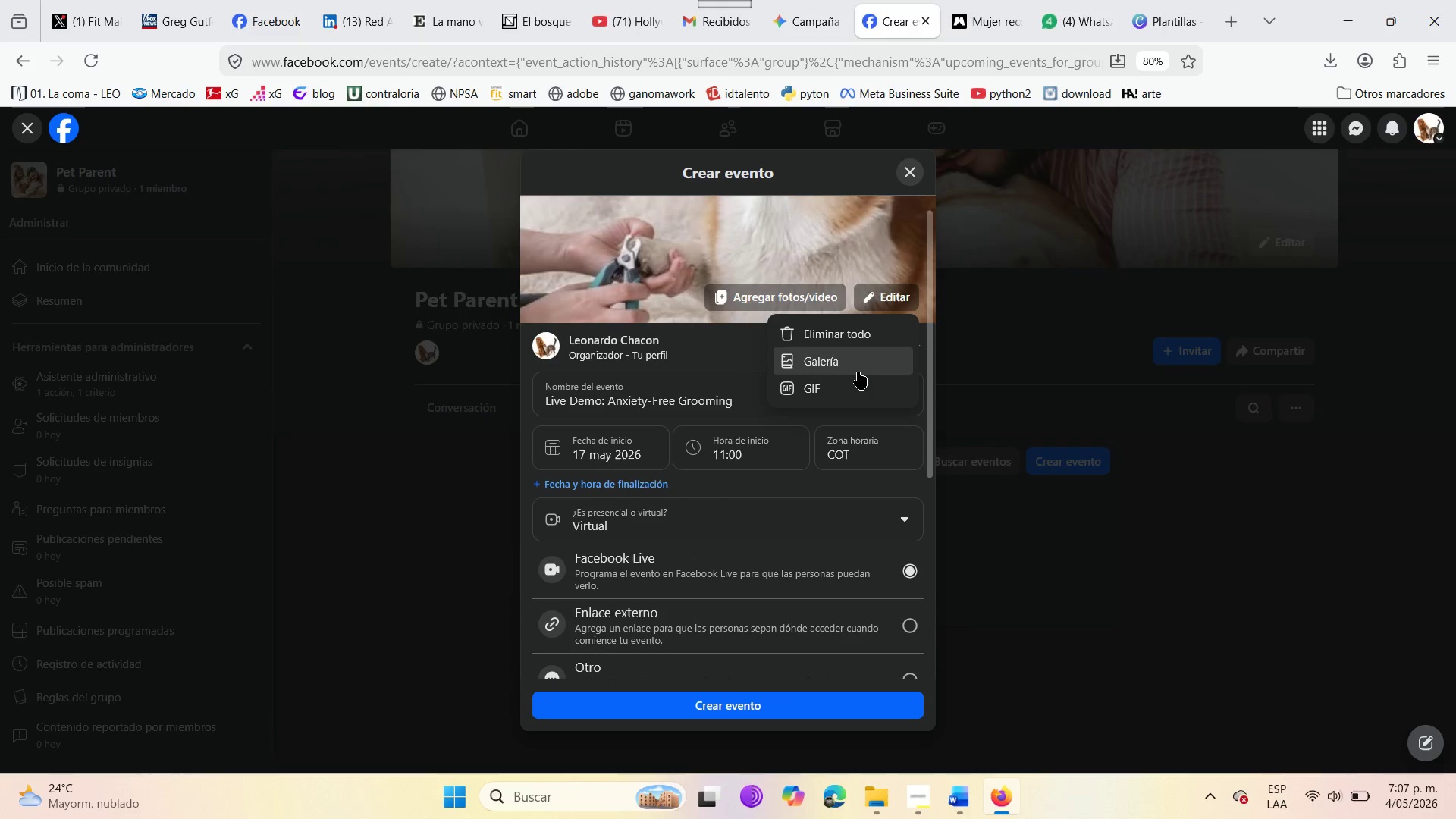 
left_click([740, 304])
 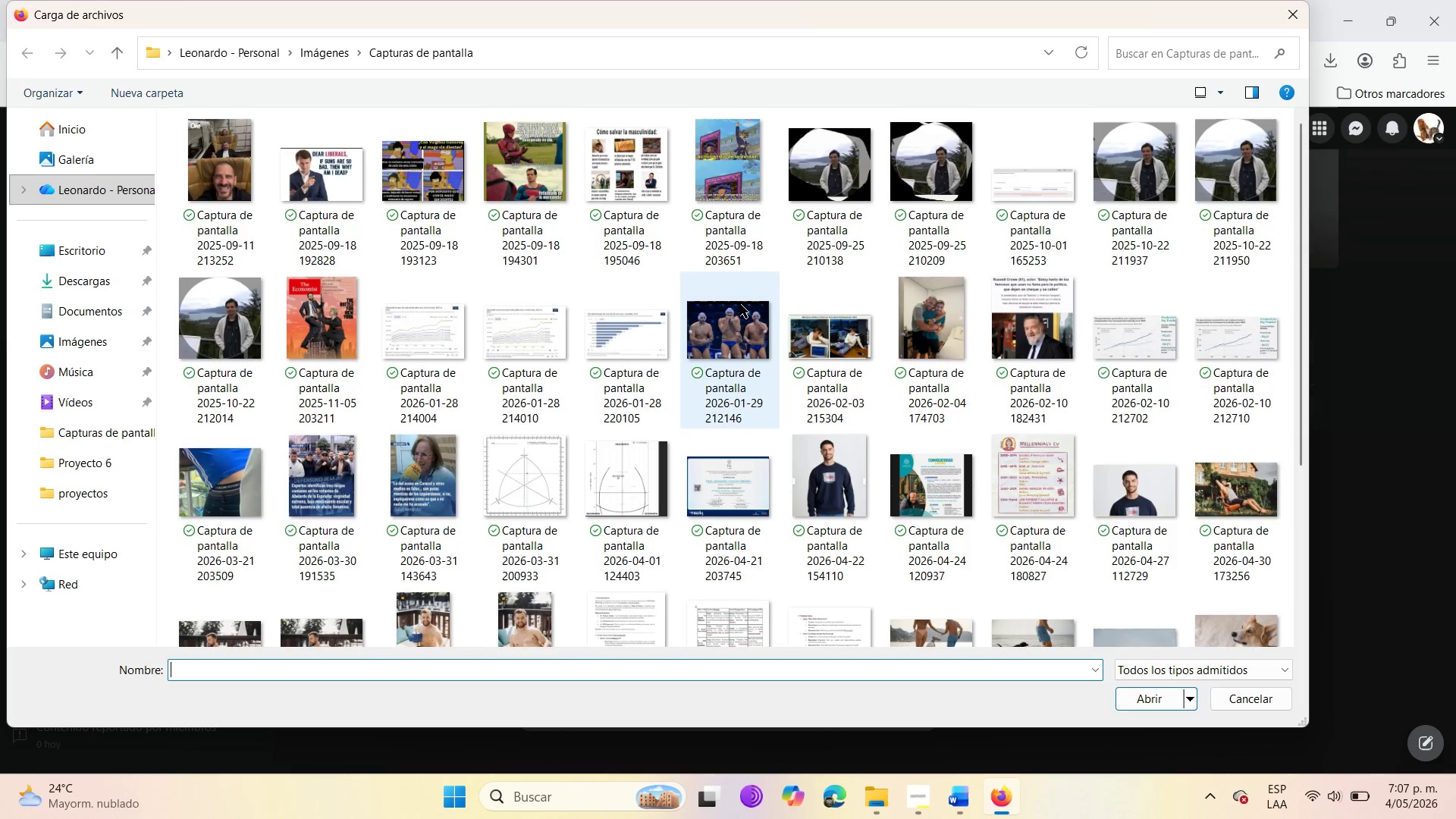 
scroll: coordinate [591, 438], scroll_direction: down, amount: 8.0
 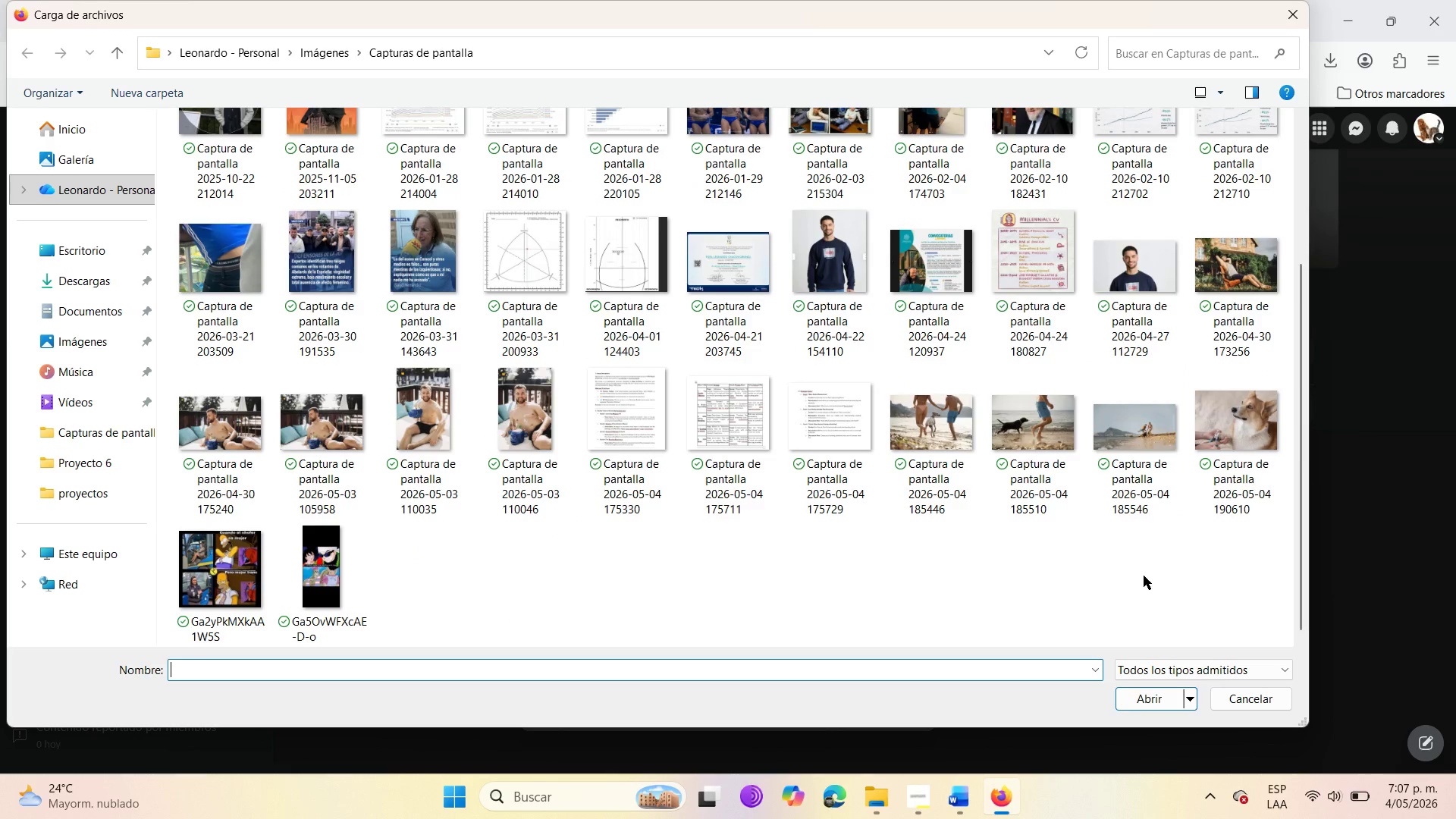 
left_click([1279, 16])
 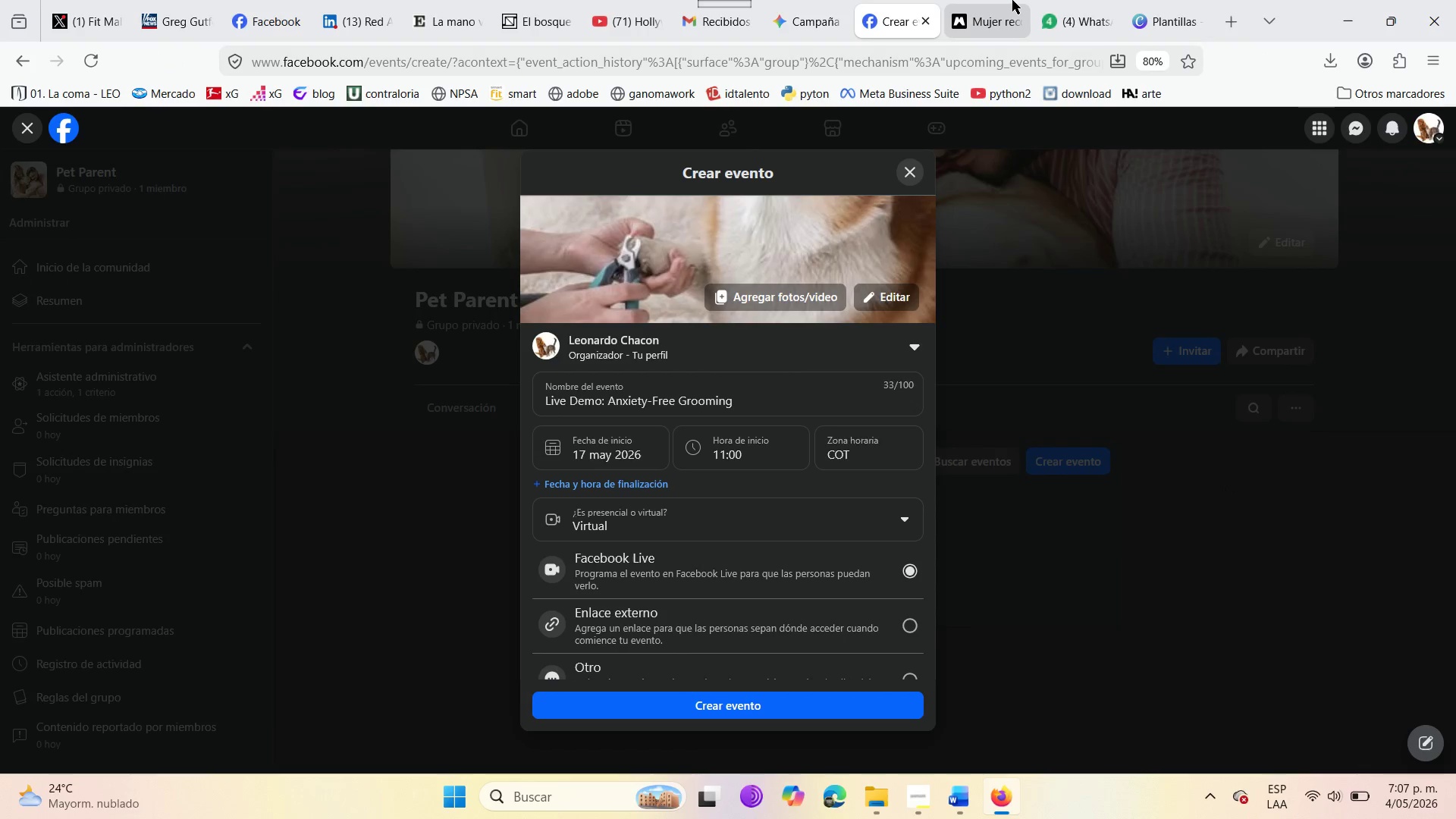 
left_click([1009, 0])
 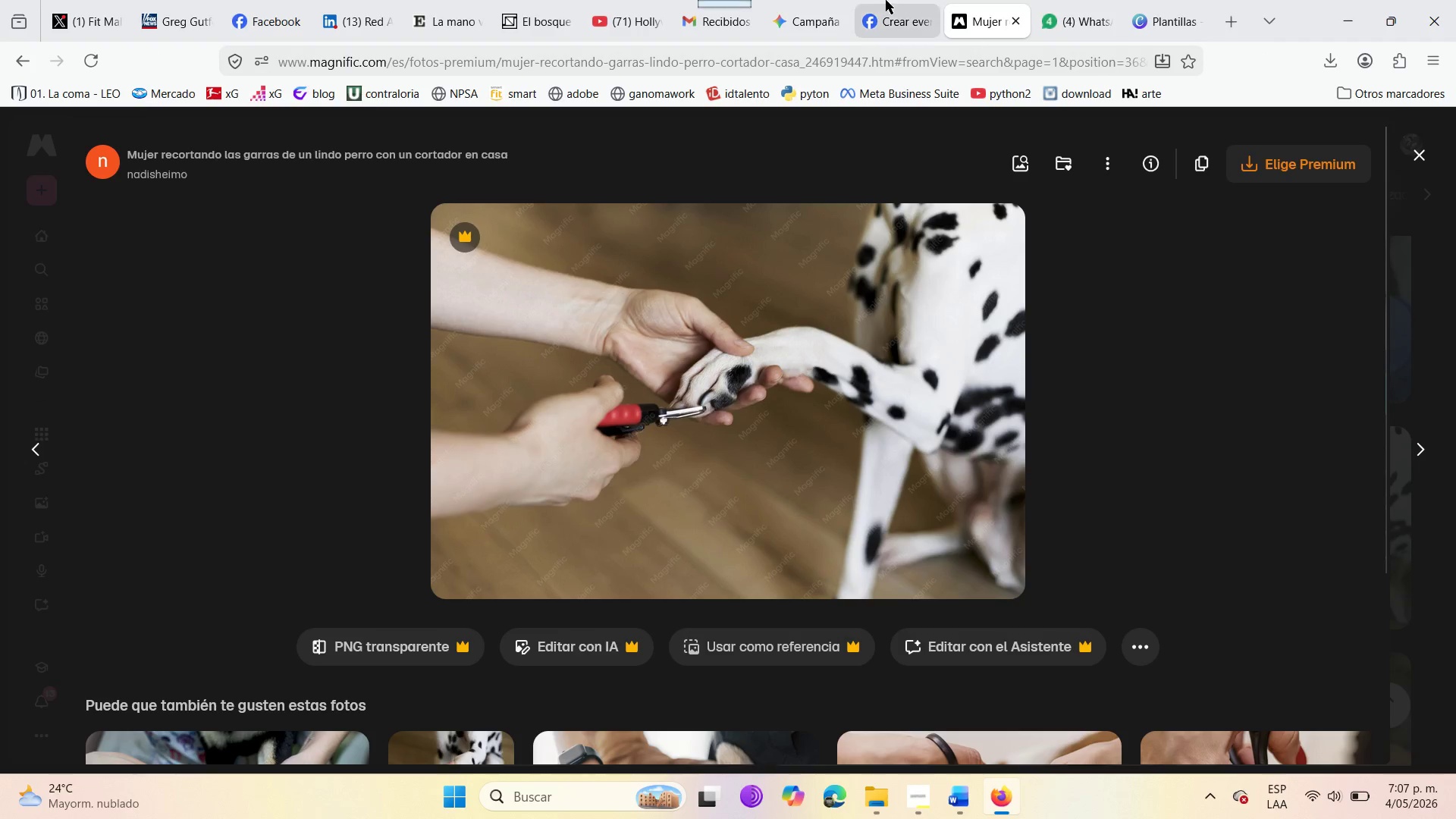 
left_click([868, 0])
 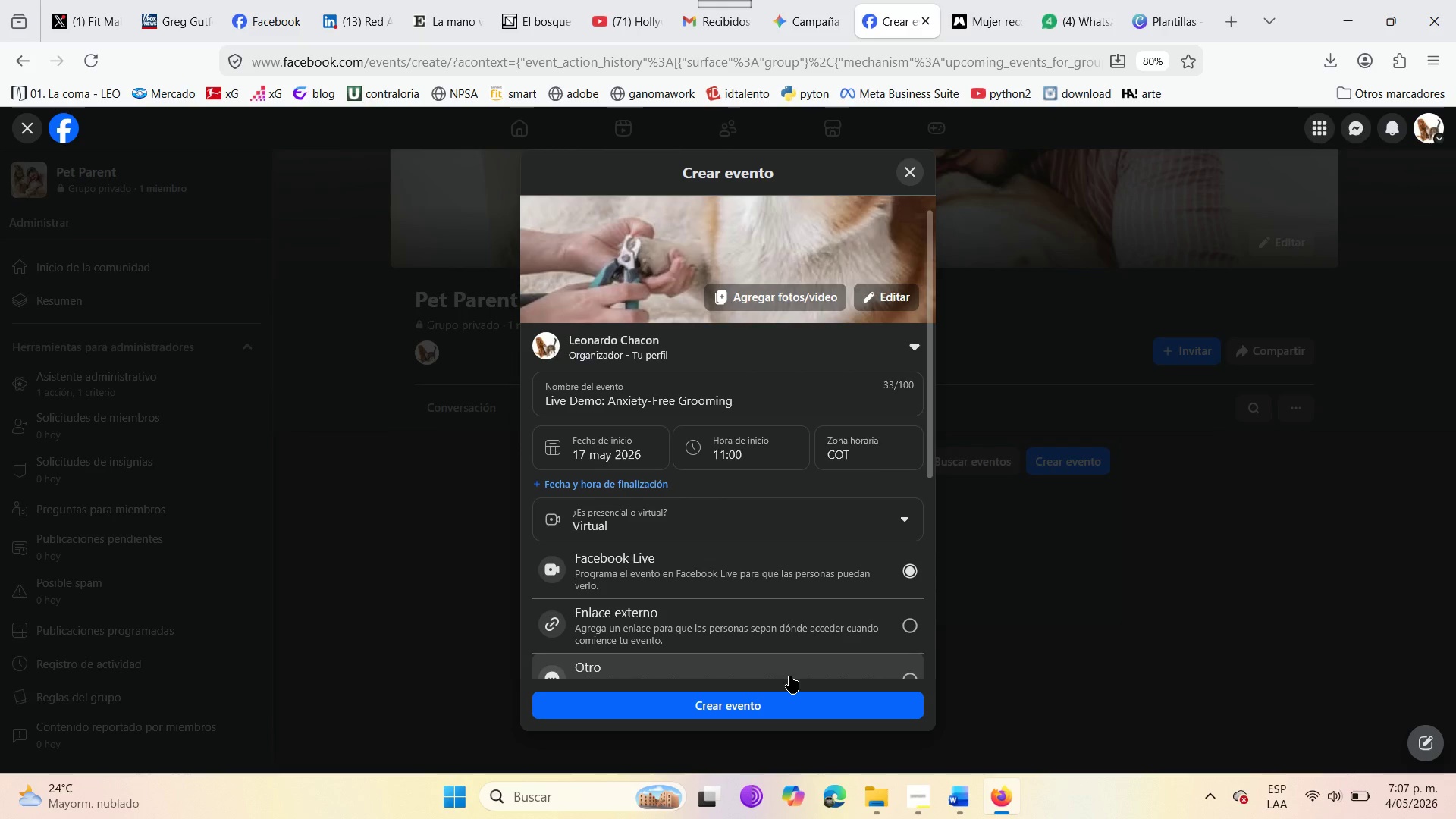 
left_click([790, 701])
 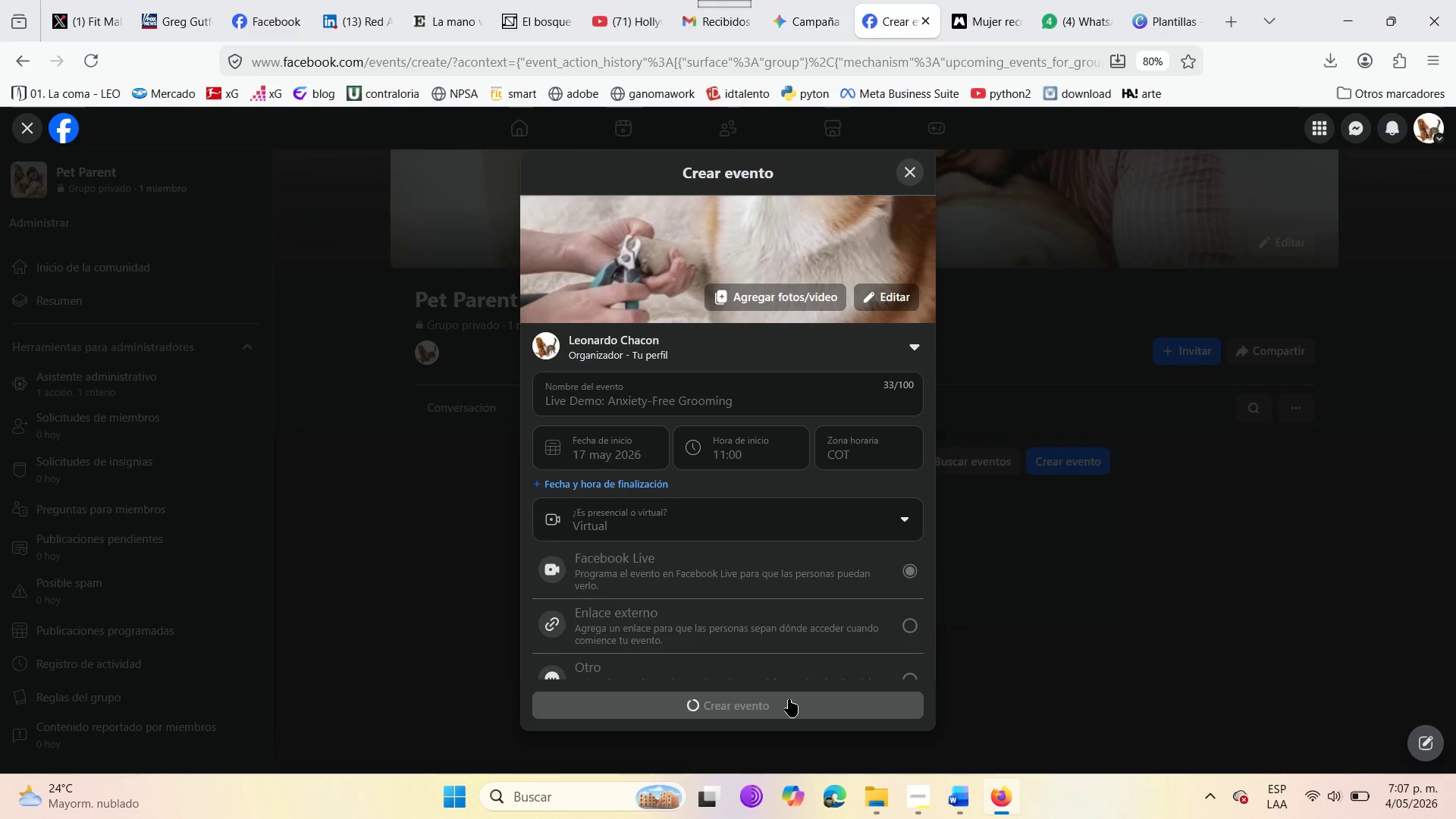 
wait(16.29)
 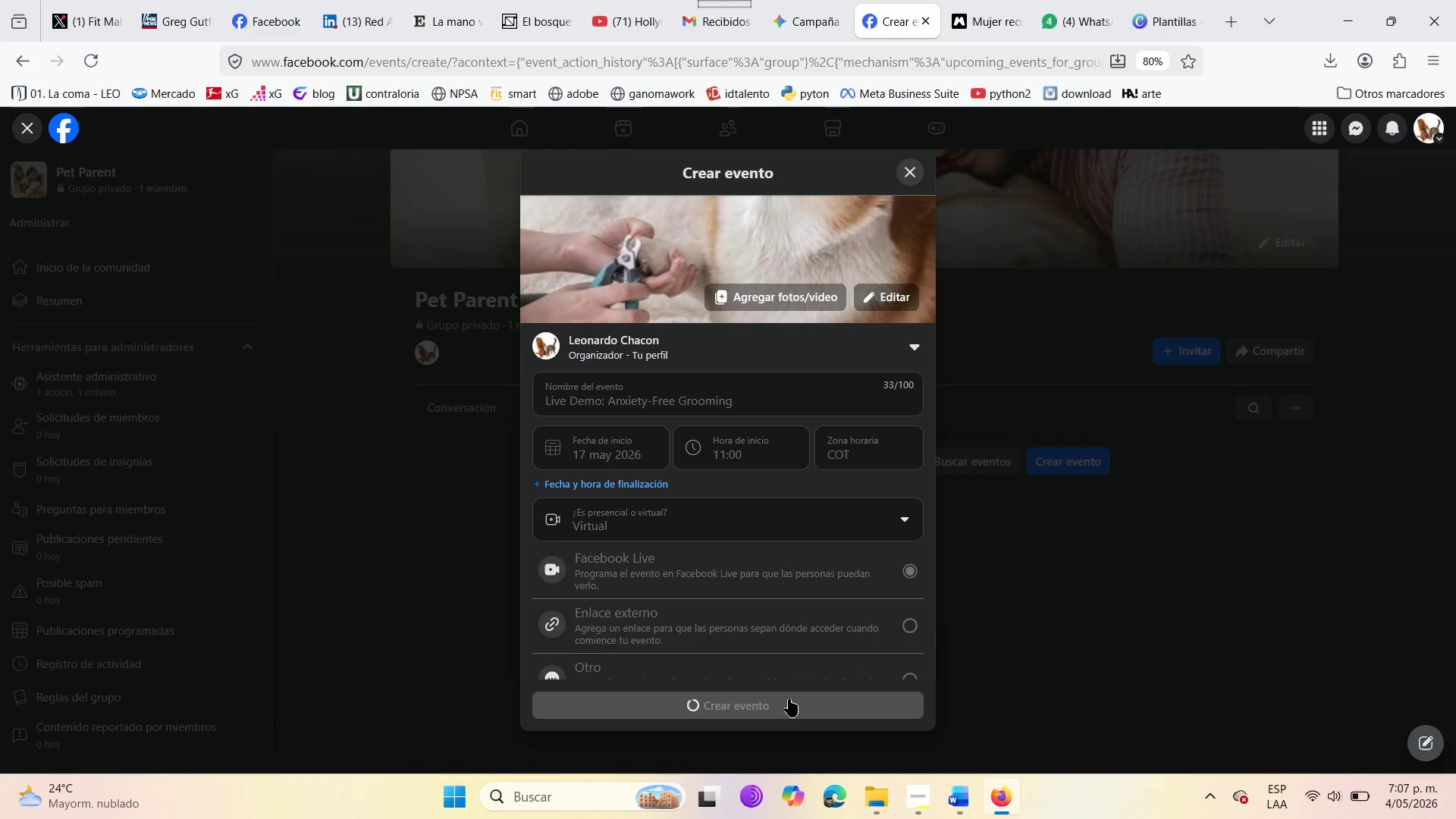 
mouse_move([563, 0])
 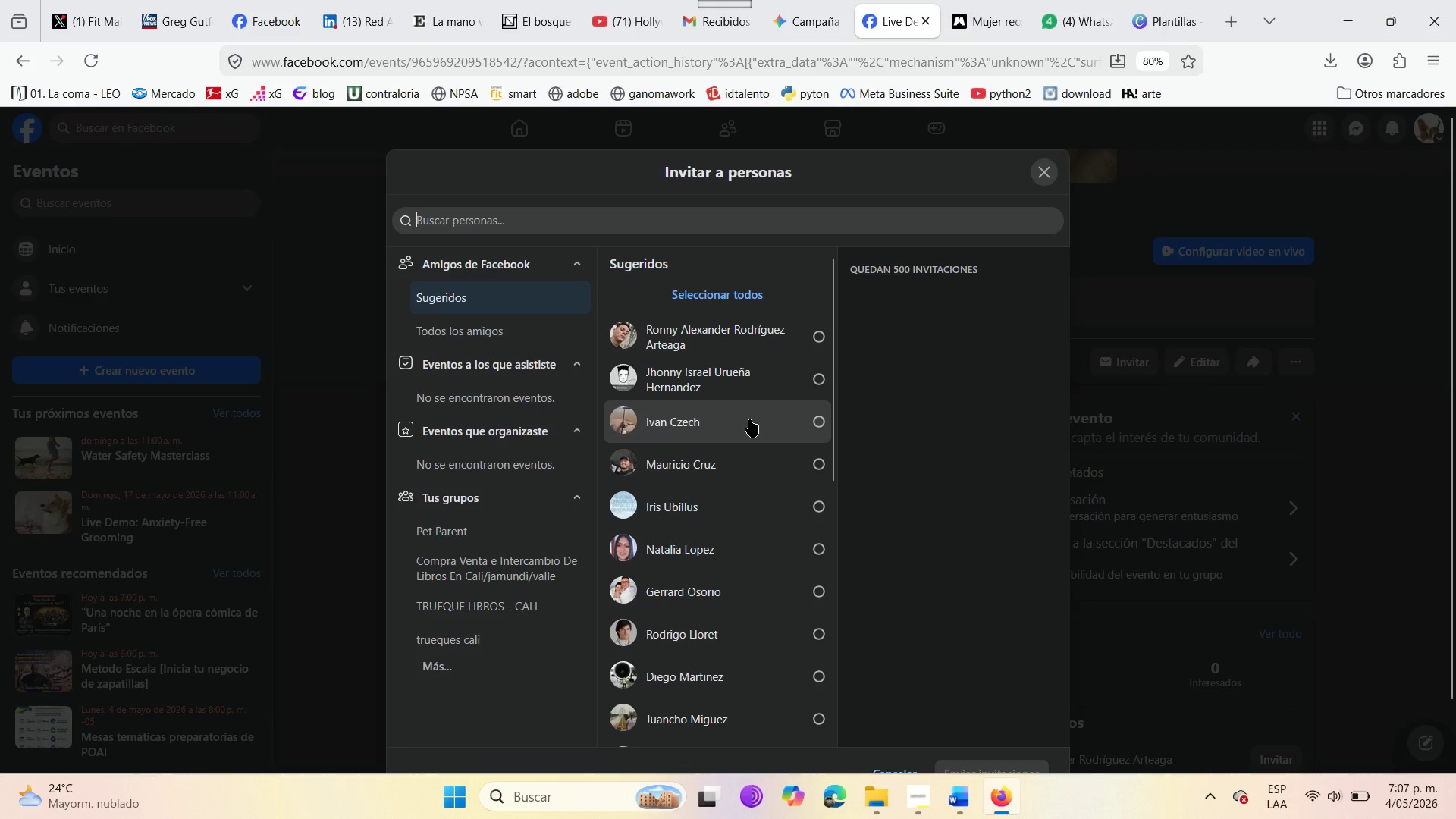 
left_click([749, 419])
 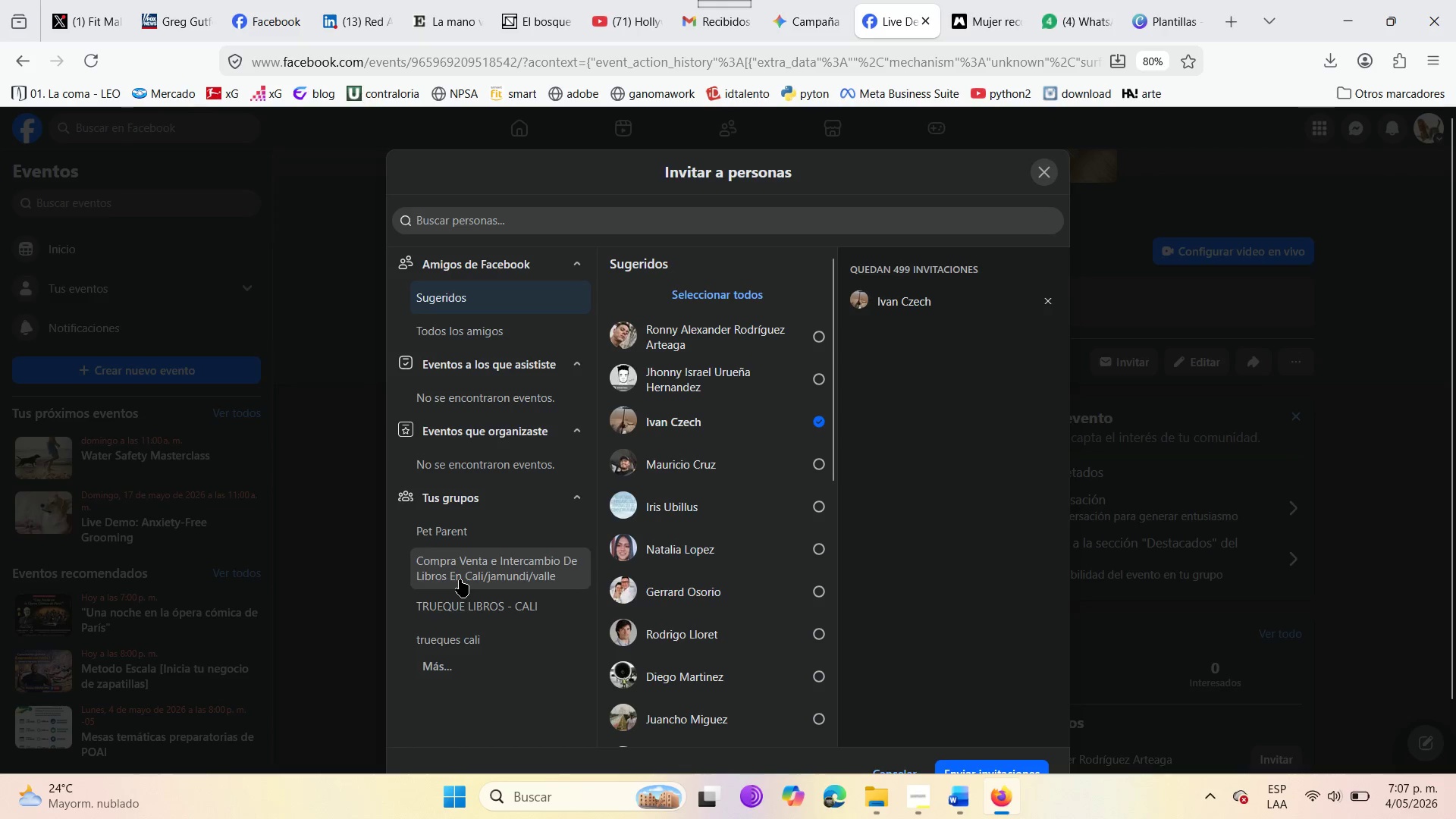 
scroll: coordinate [937, 657], scroll_direction: down, amount: 5.0
 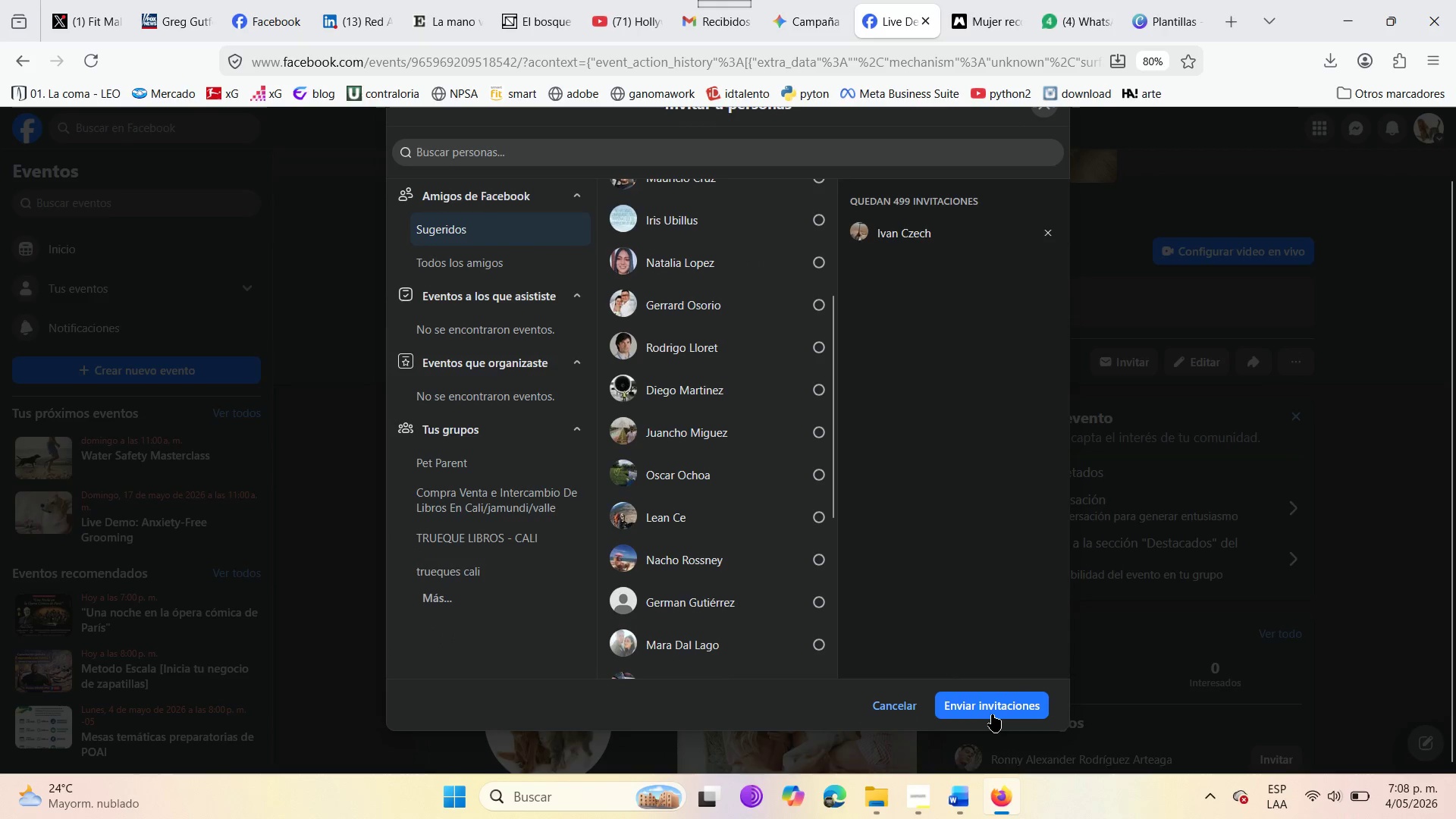 
left_click([992, 714])
 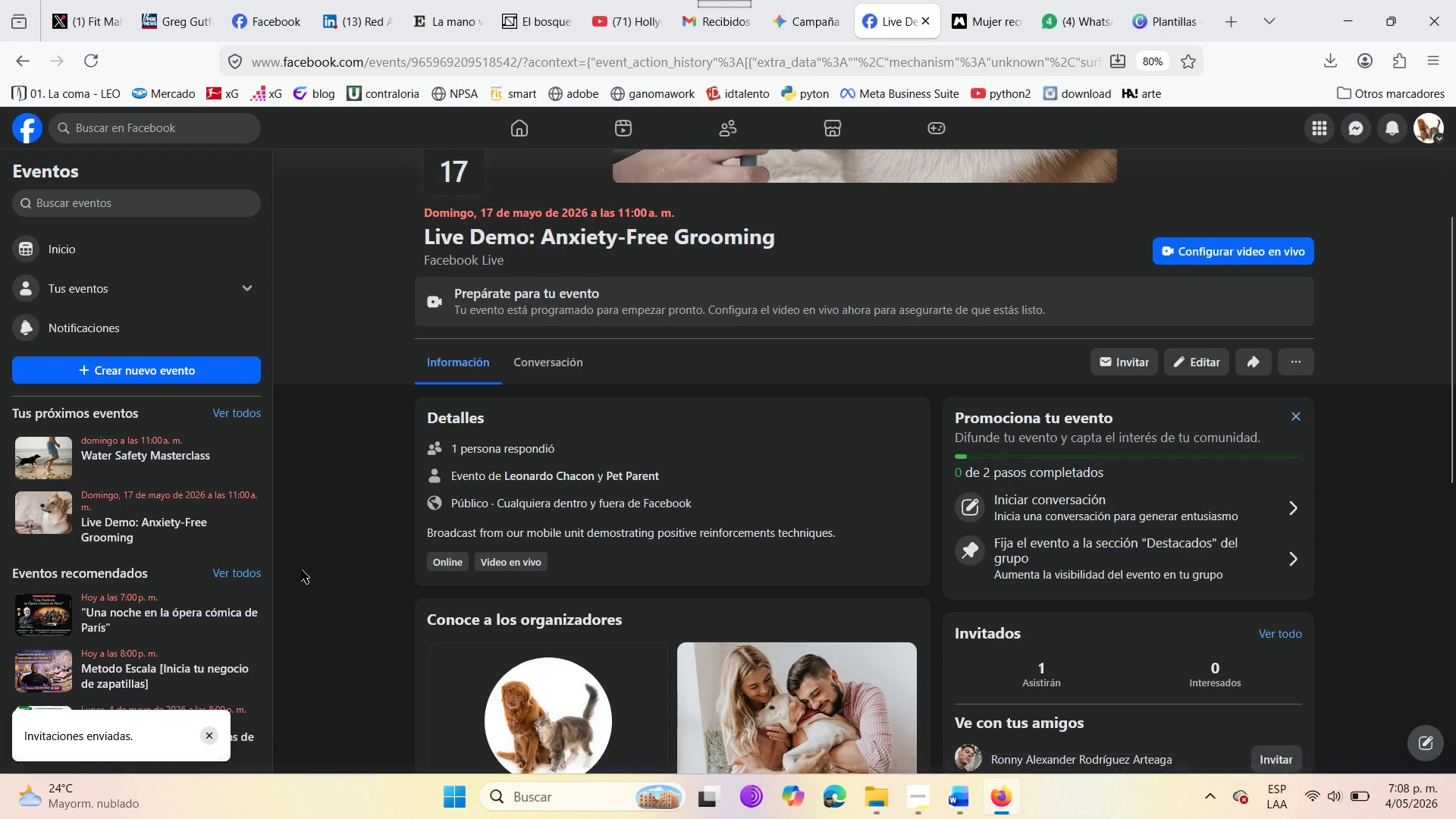 
wait(7.77)
 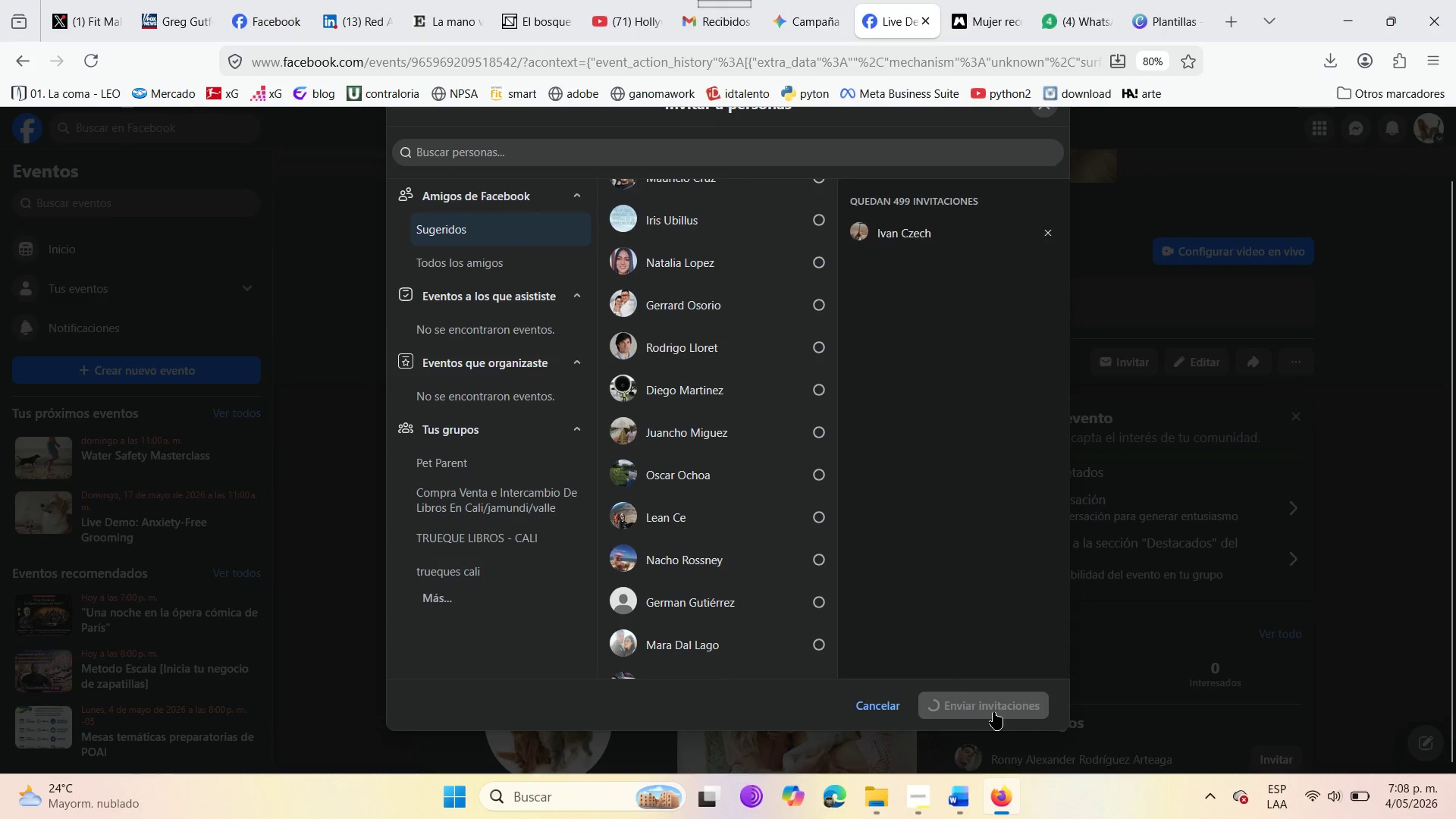 
scroll: coordinate [642, 613], scroll_direction: down, amount: 2.0
 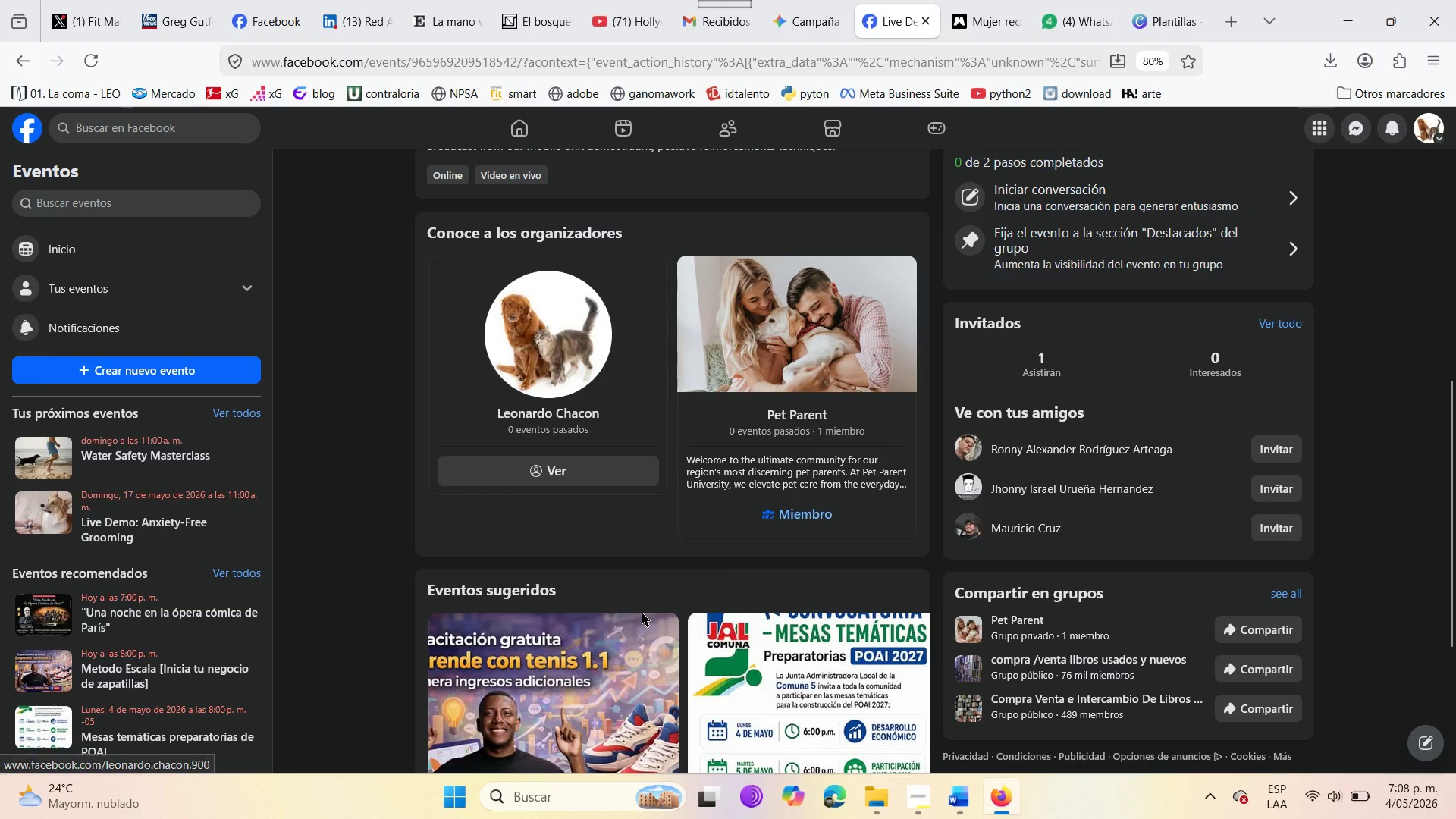 
scroll: coordinate [642, 613], scroll_direction: up, amount: 10.0
 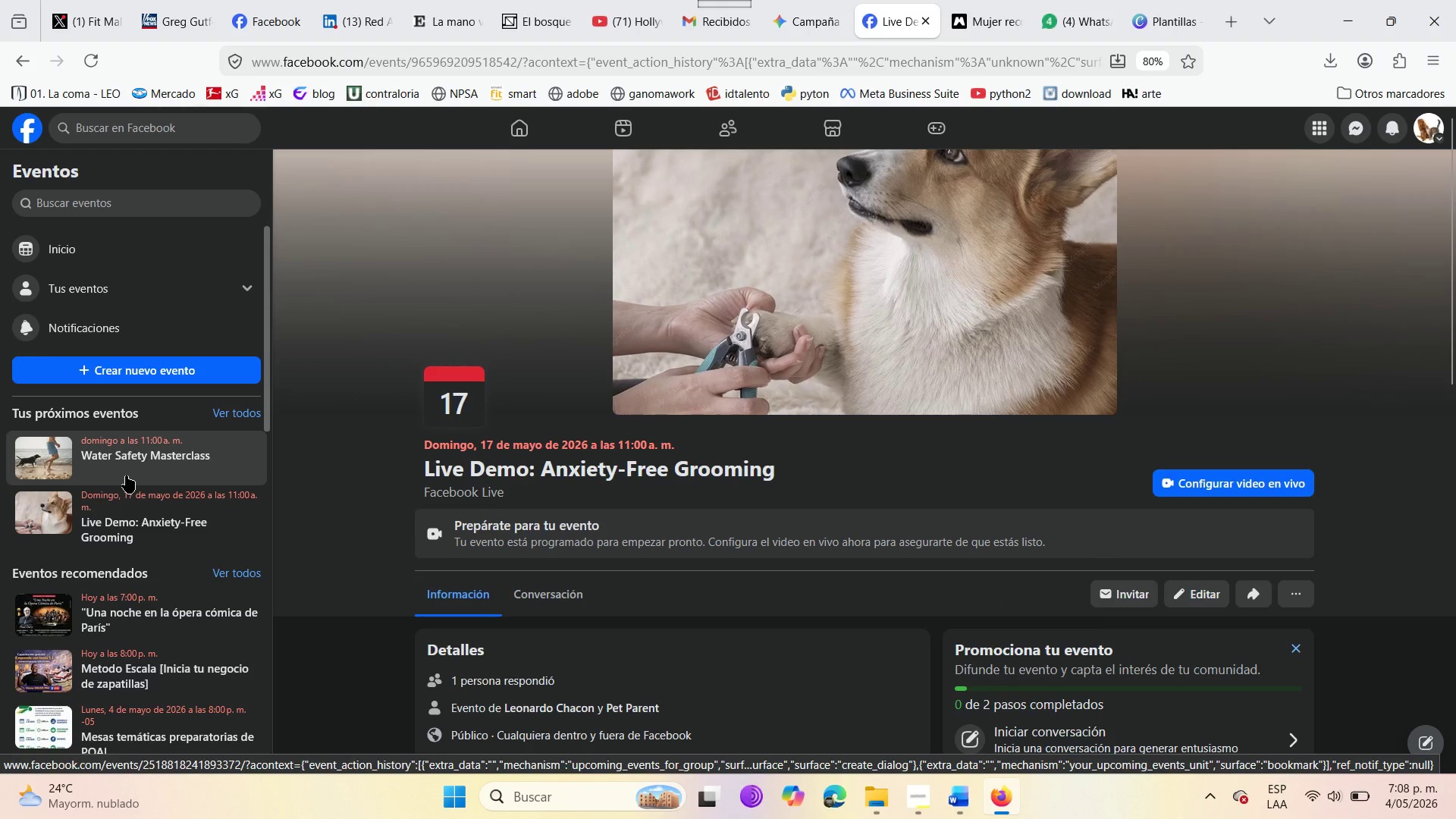 
left_click([126, 475])
 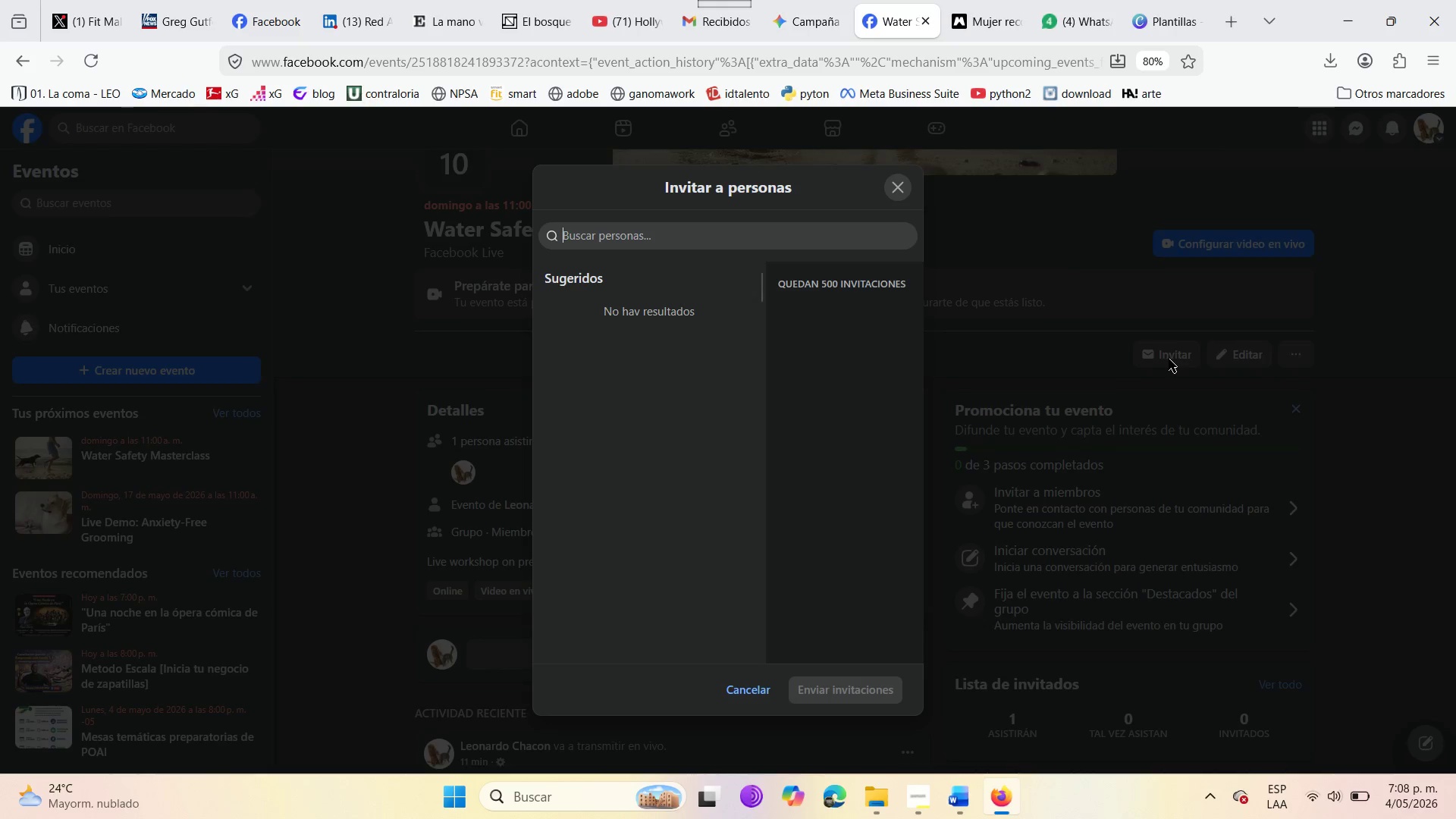 
wait(7.08)
 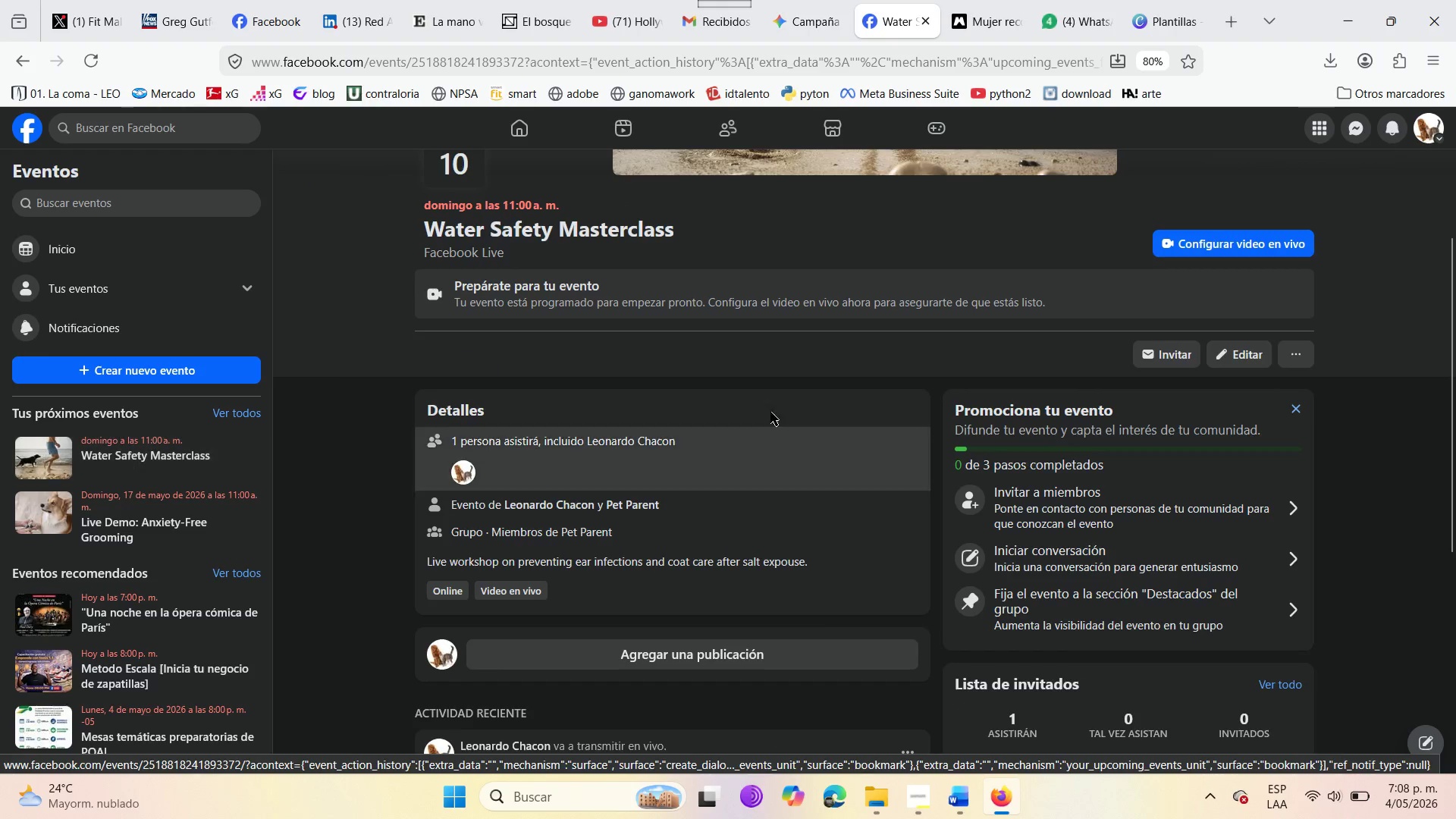 
type(ivan)
 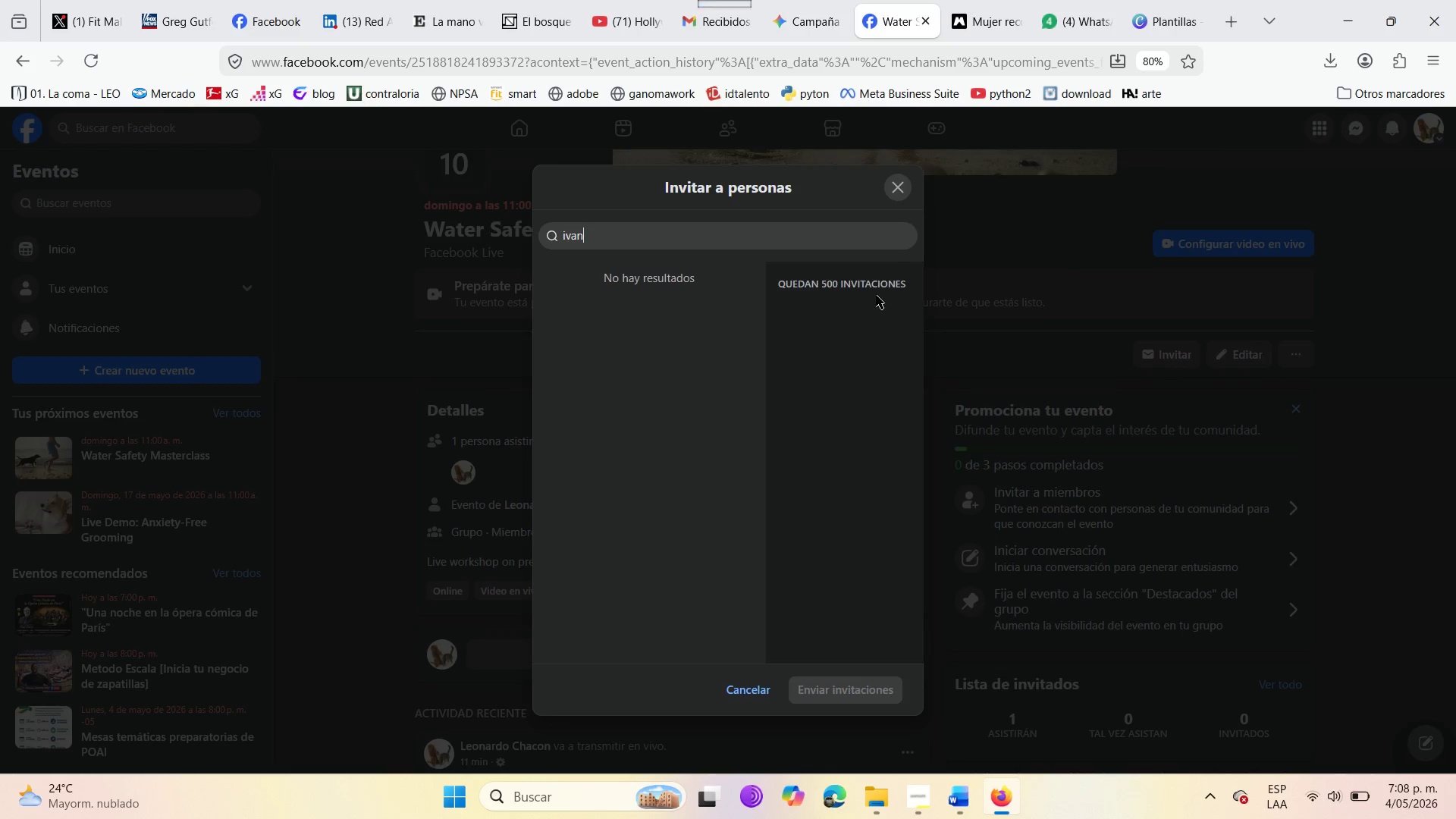 
left_click([898, 184])
 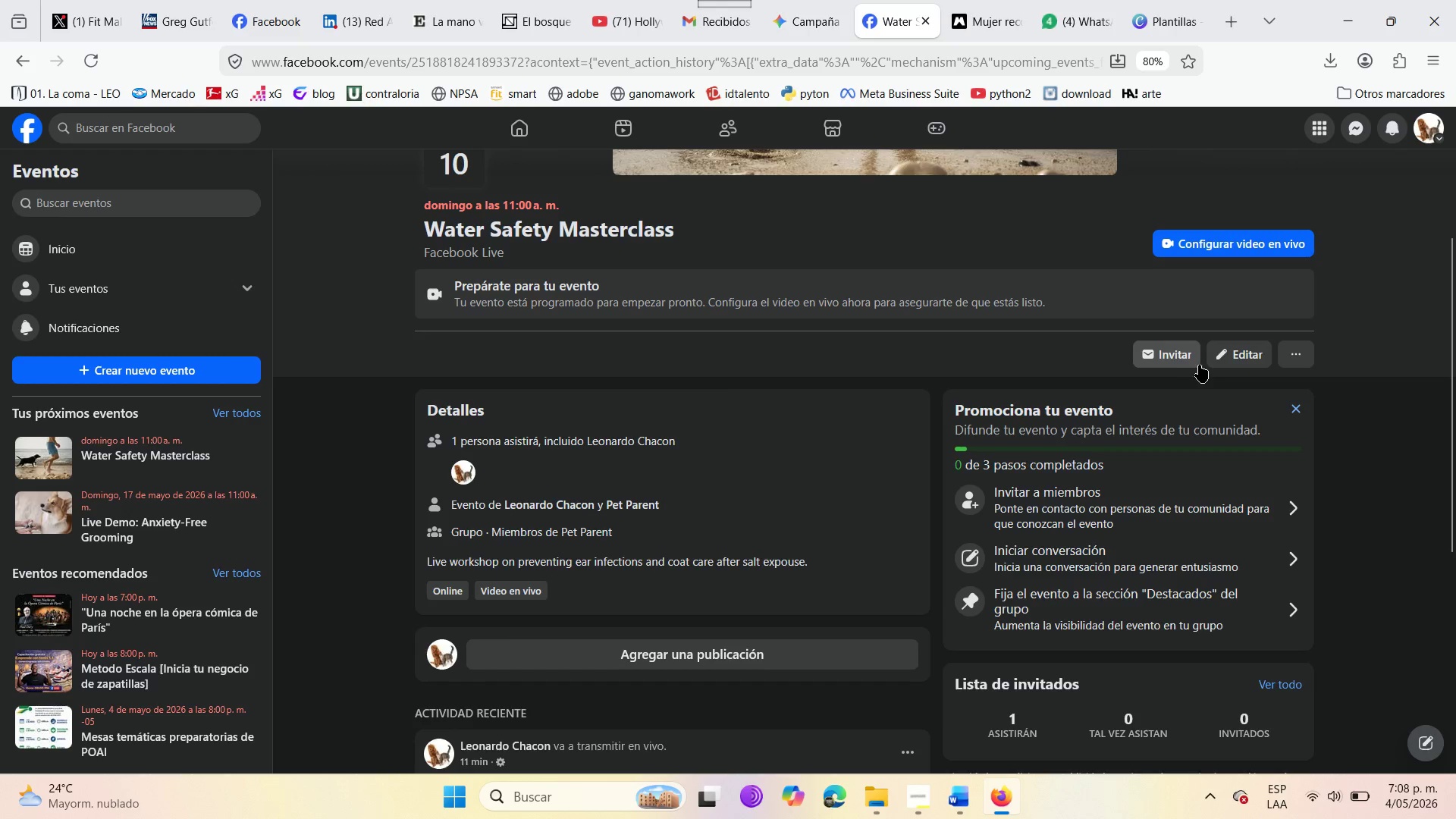 
left_click([1214, 358])
 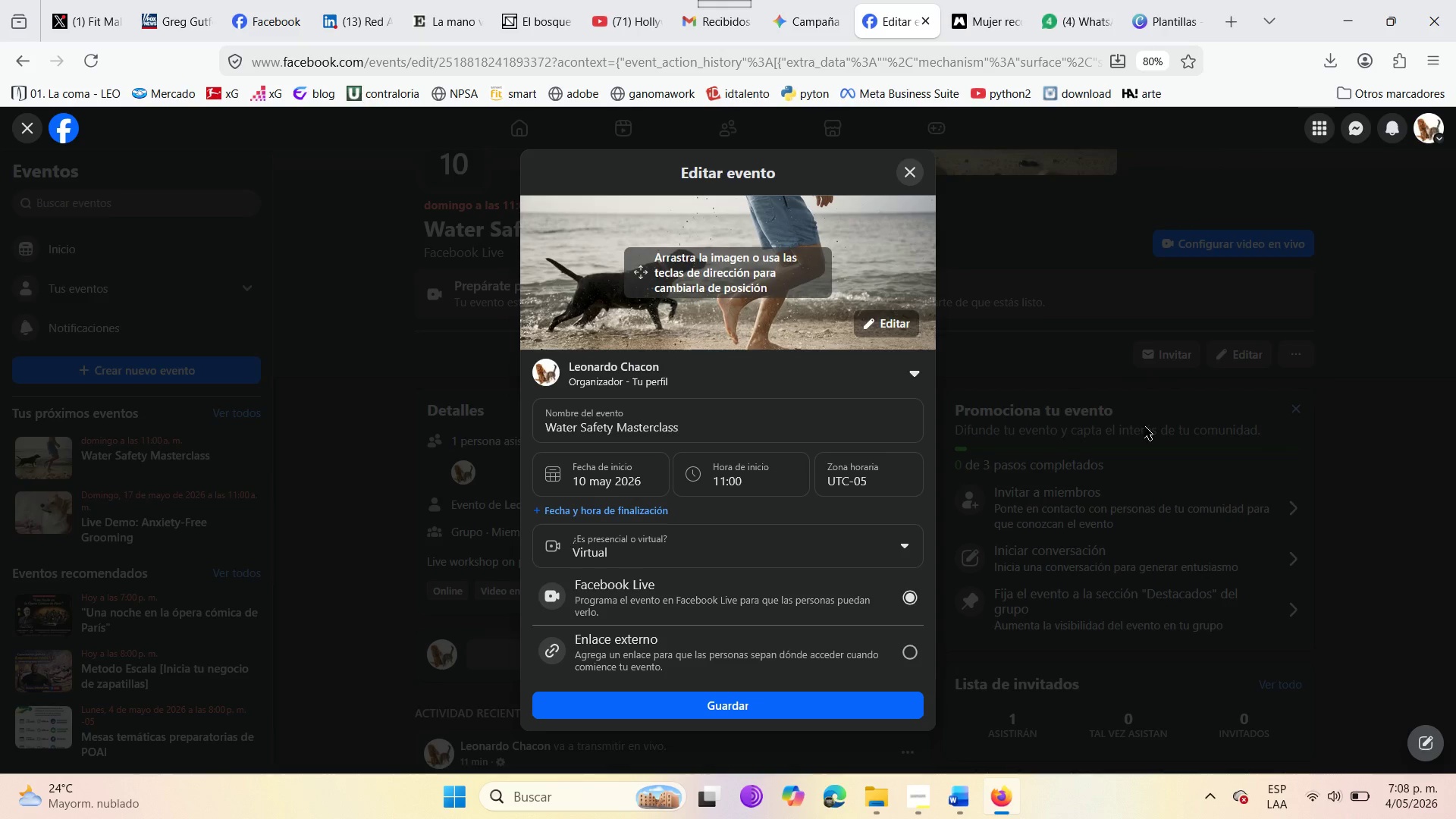 
scroll: coordinate [554, 615], scroll_direction: down, amount: 3.0
 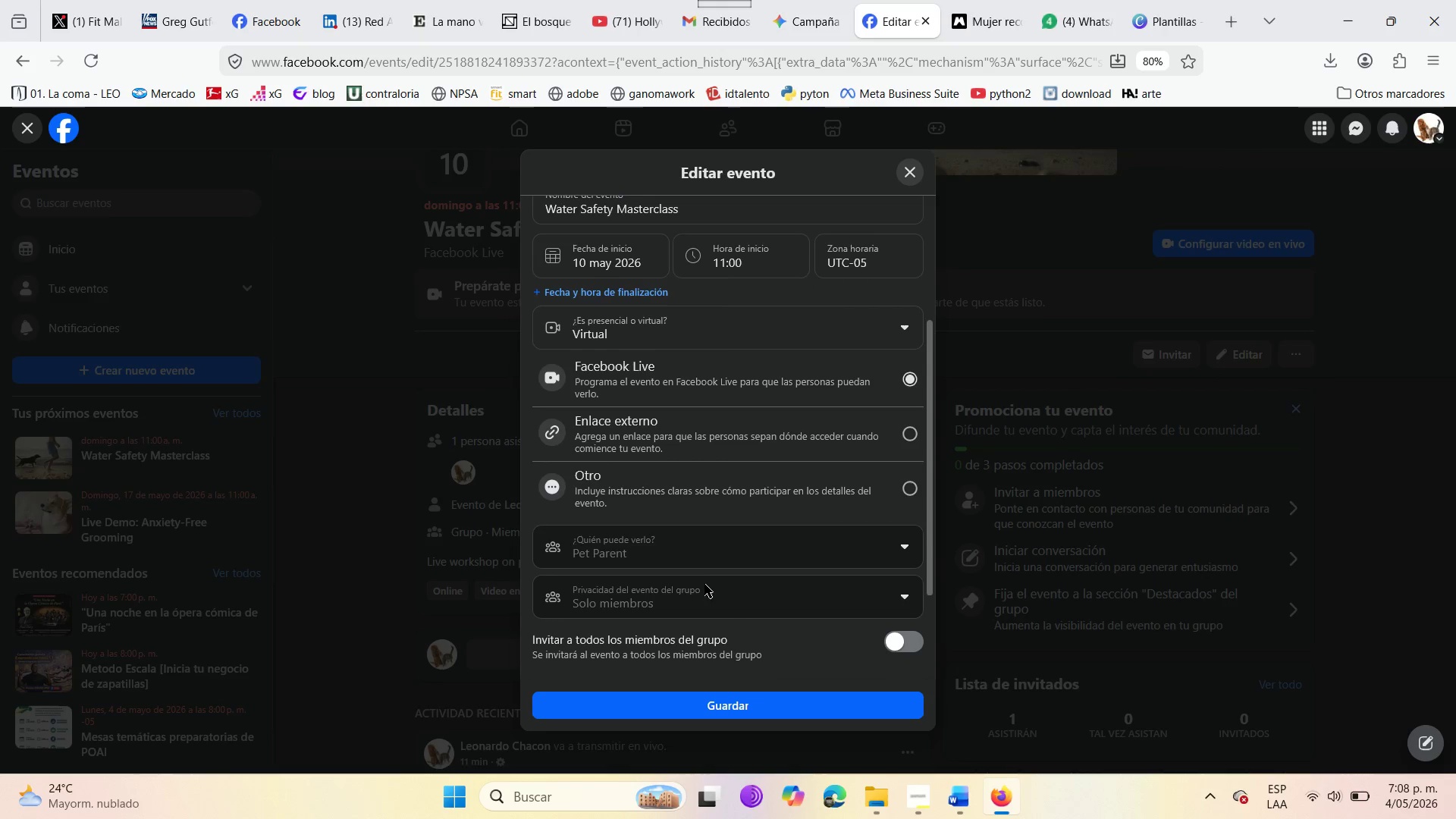 
left_click([702, 589])
 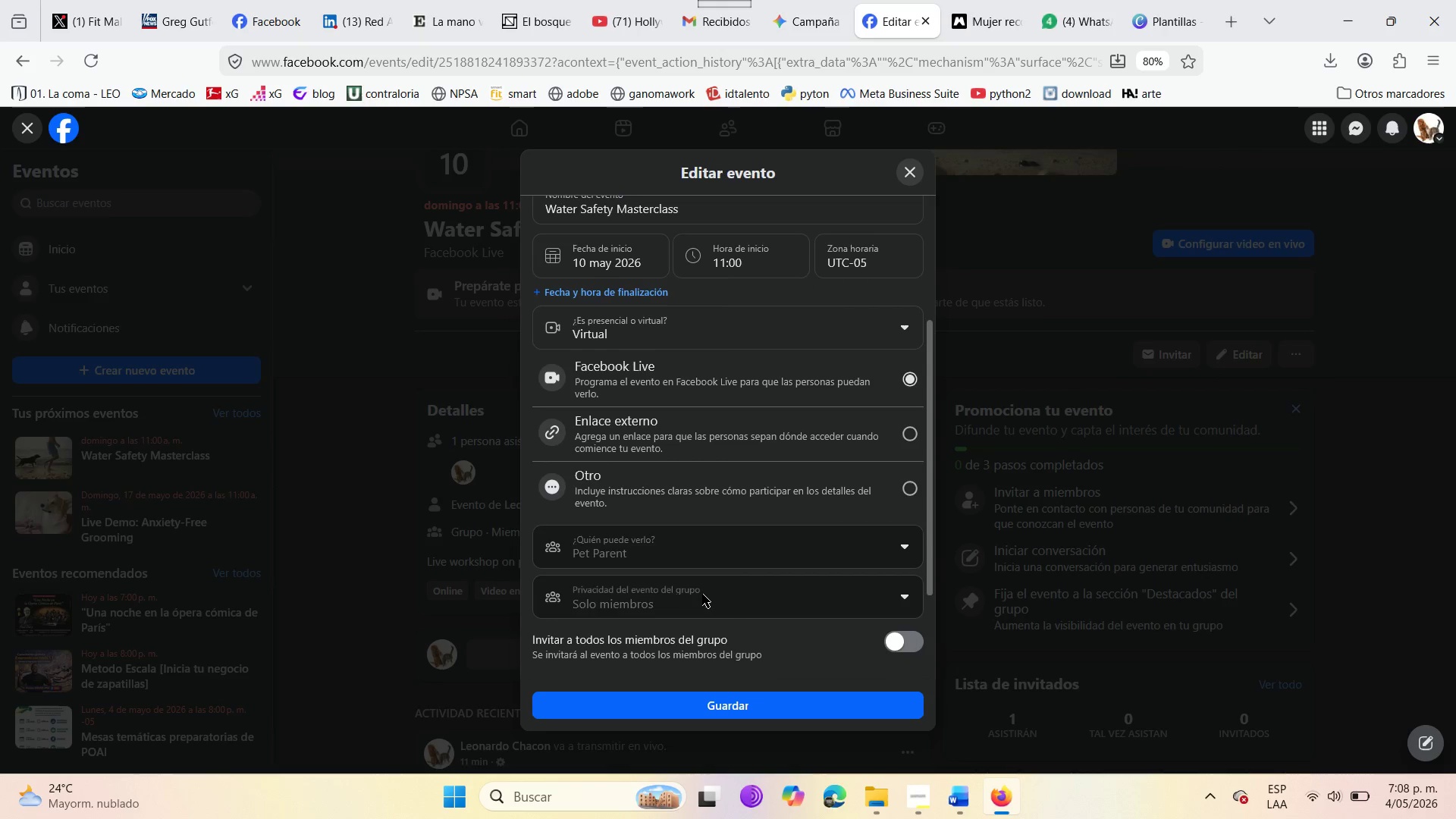 
left_click([702, 595])
 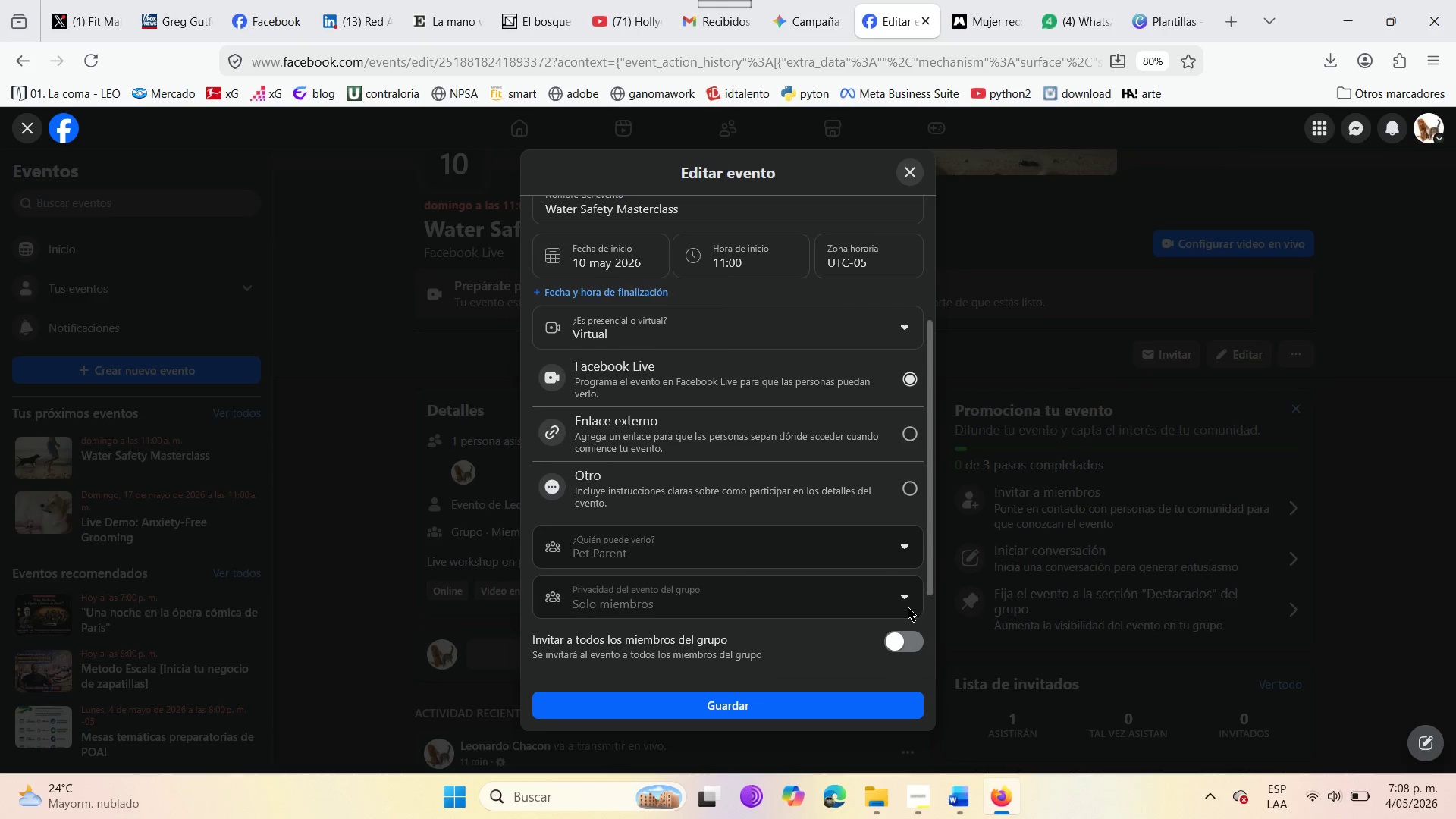 
left_click([904, 597])
 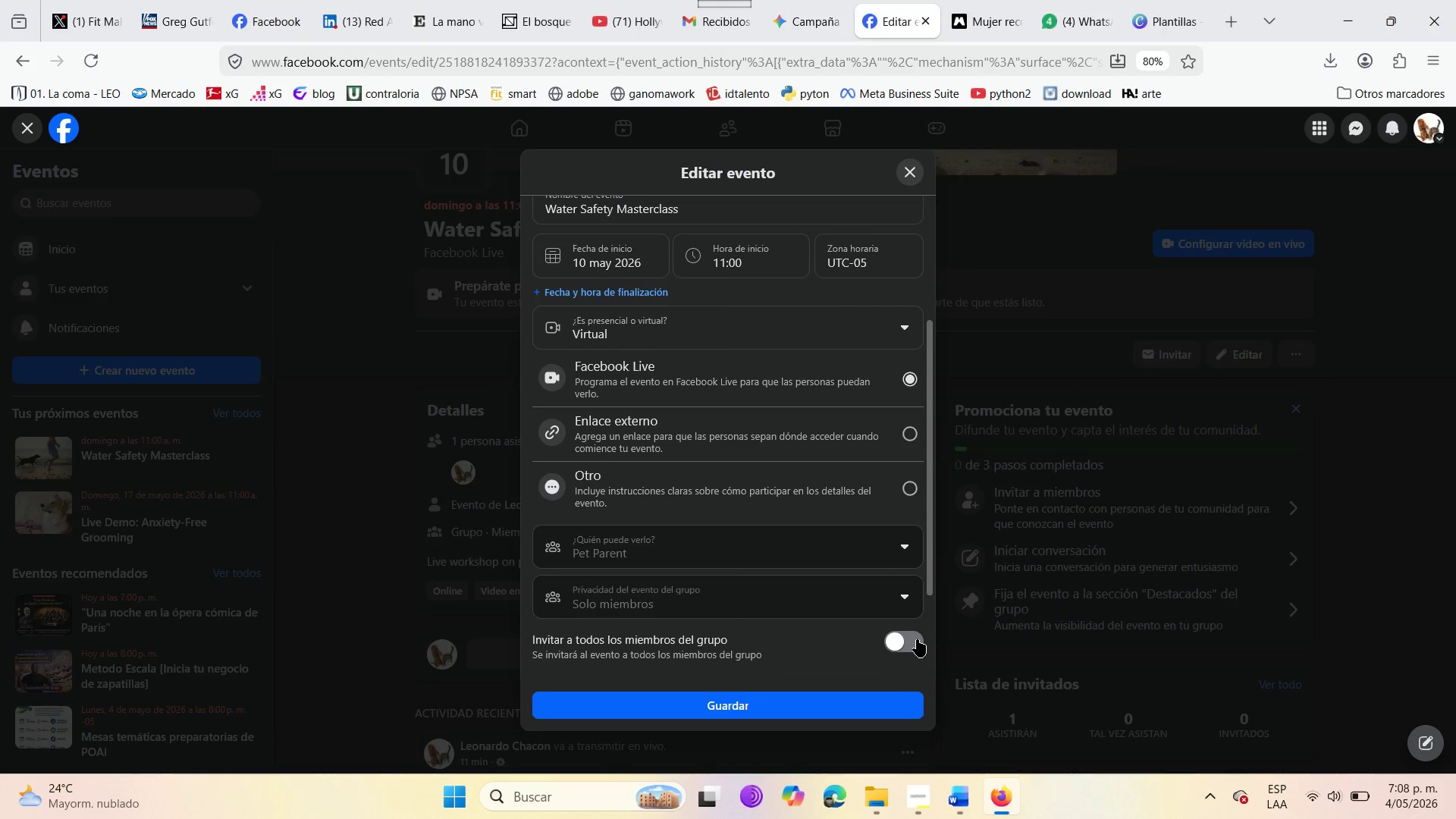 
left_click([917, 639])
 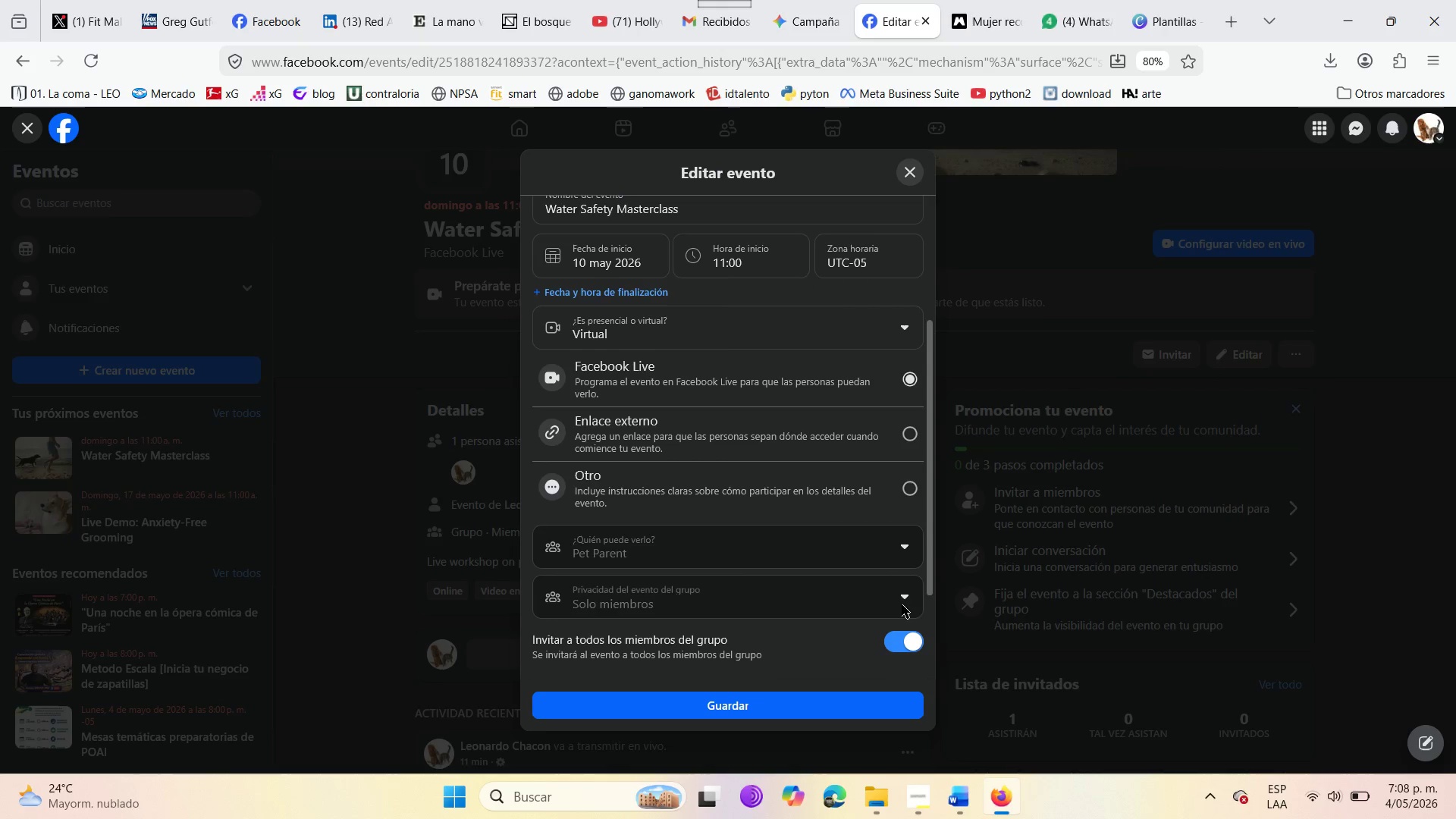 
left_click([904, 600])
 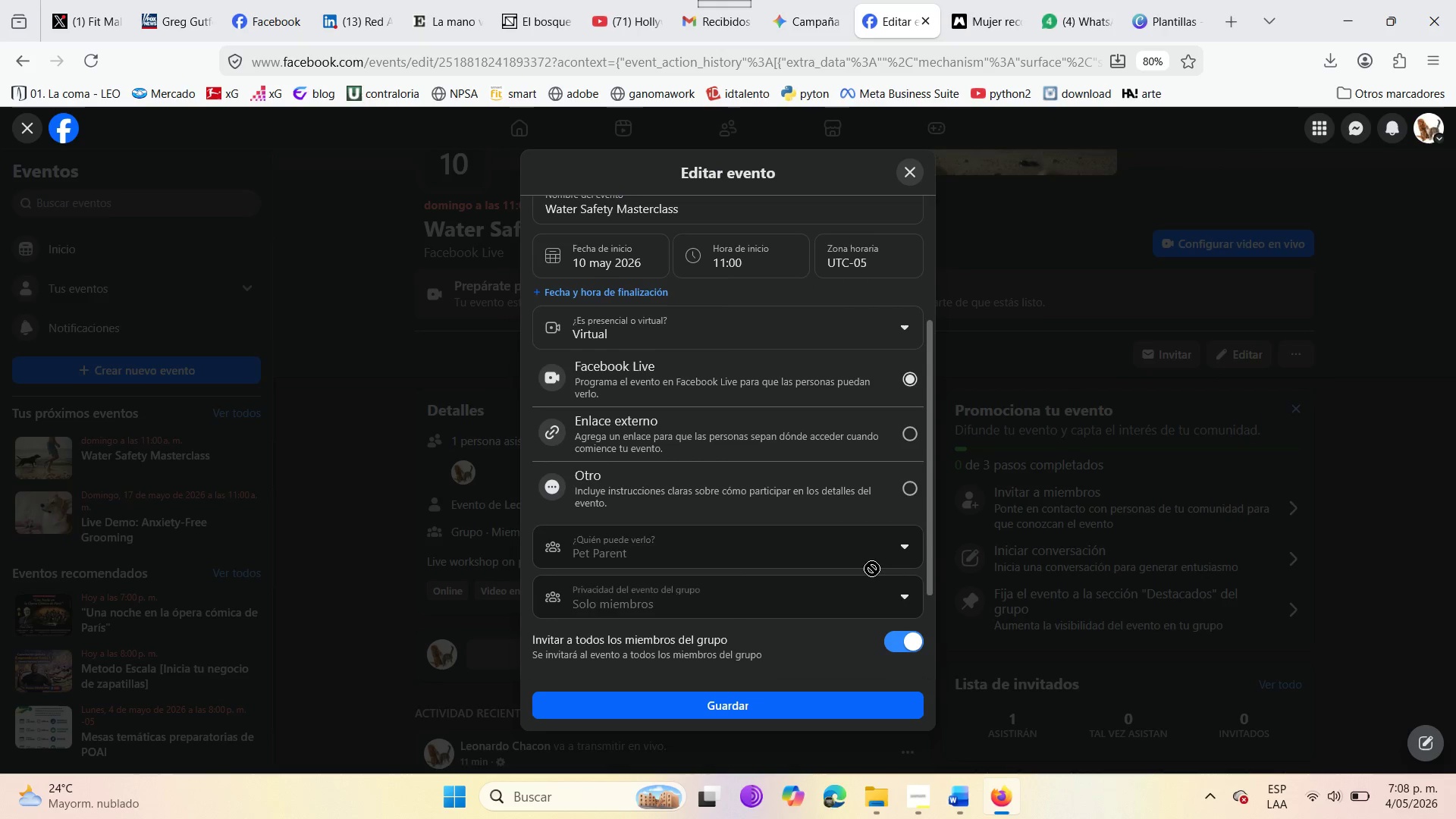 
left_click([871, 568])
 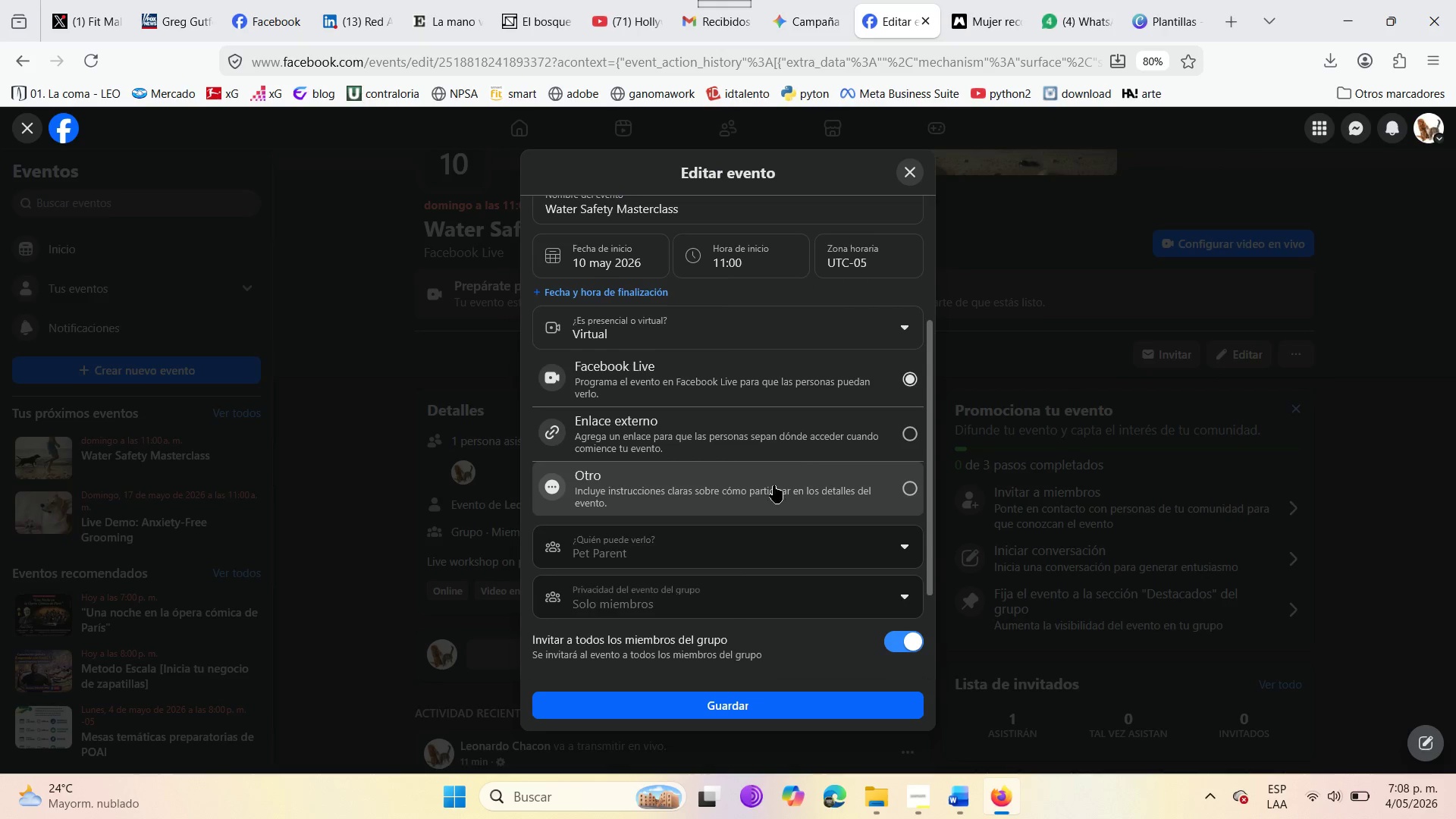 
scroll: coordinate [749, 623], scroll_direction: down, amount: 6.0
 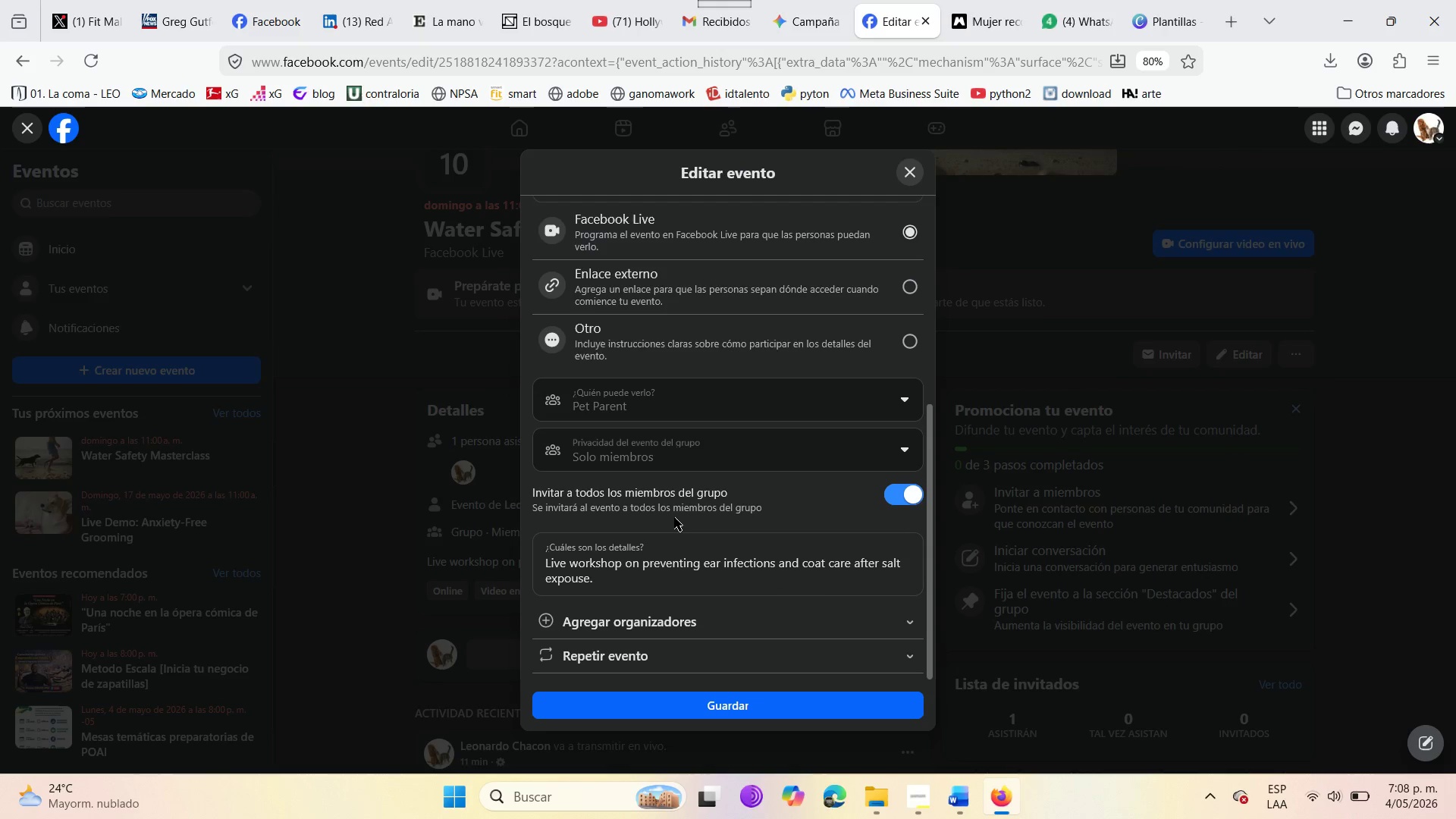 
wait(5.33)
 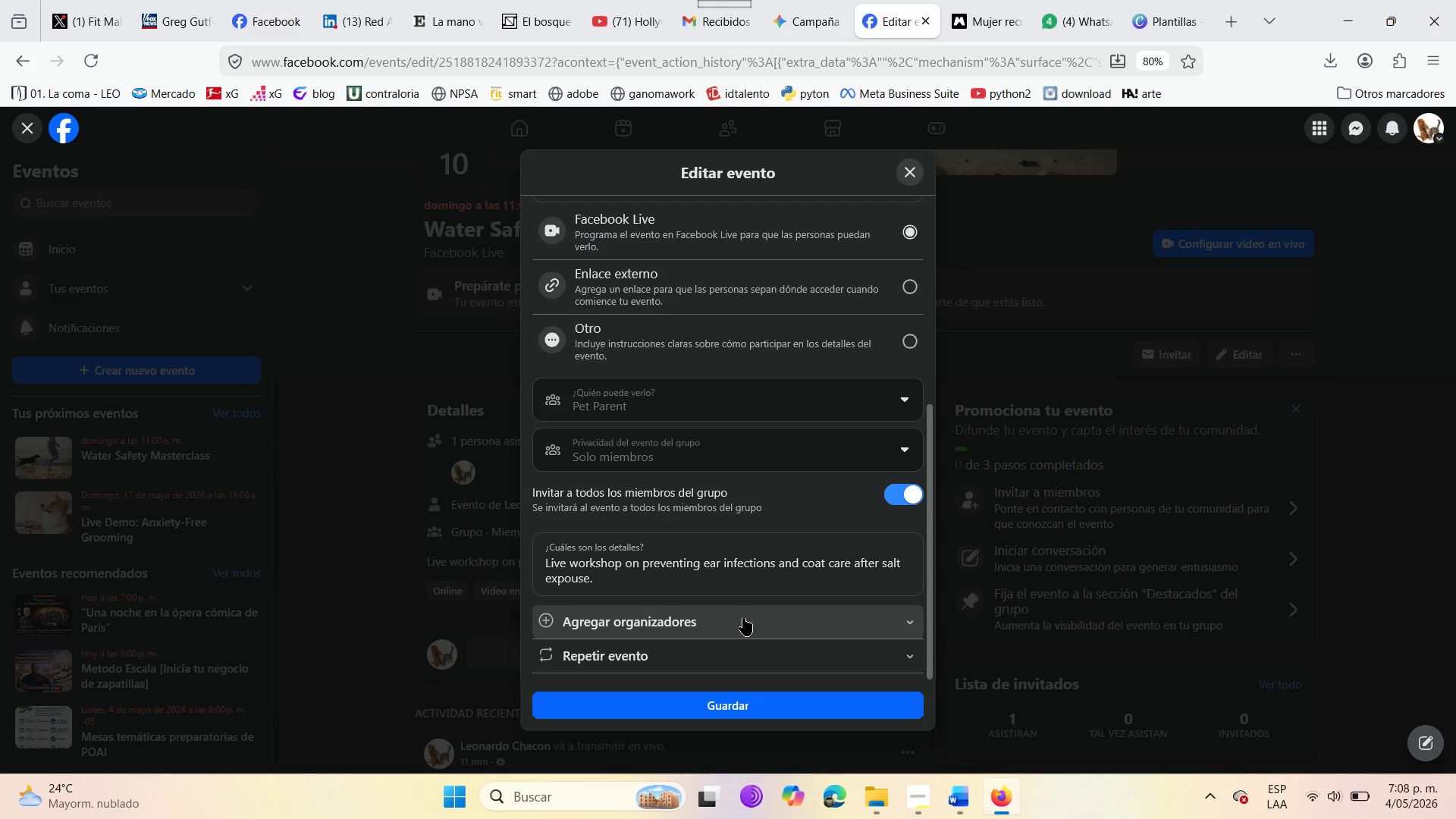 
left_click([674, 517])
 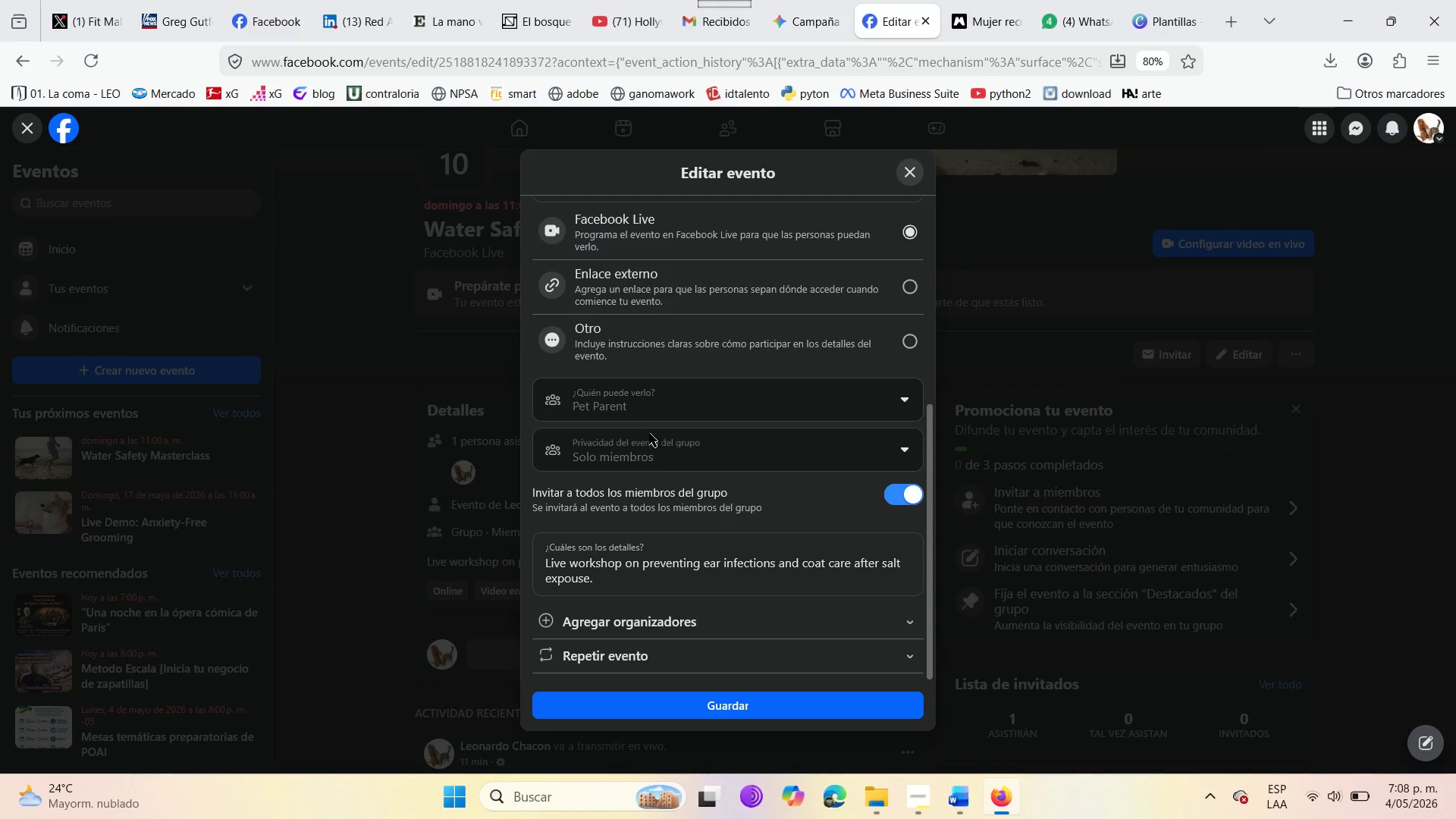 
double_click([640, 406])
 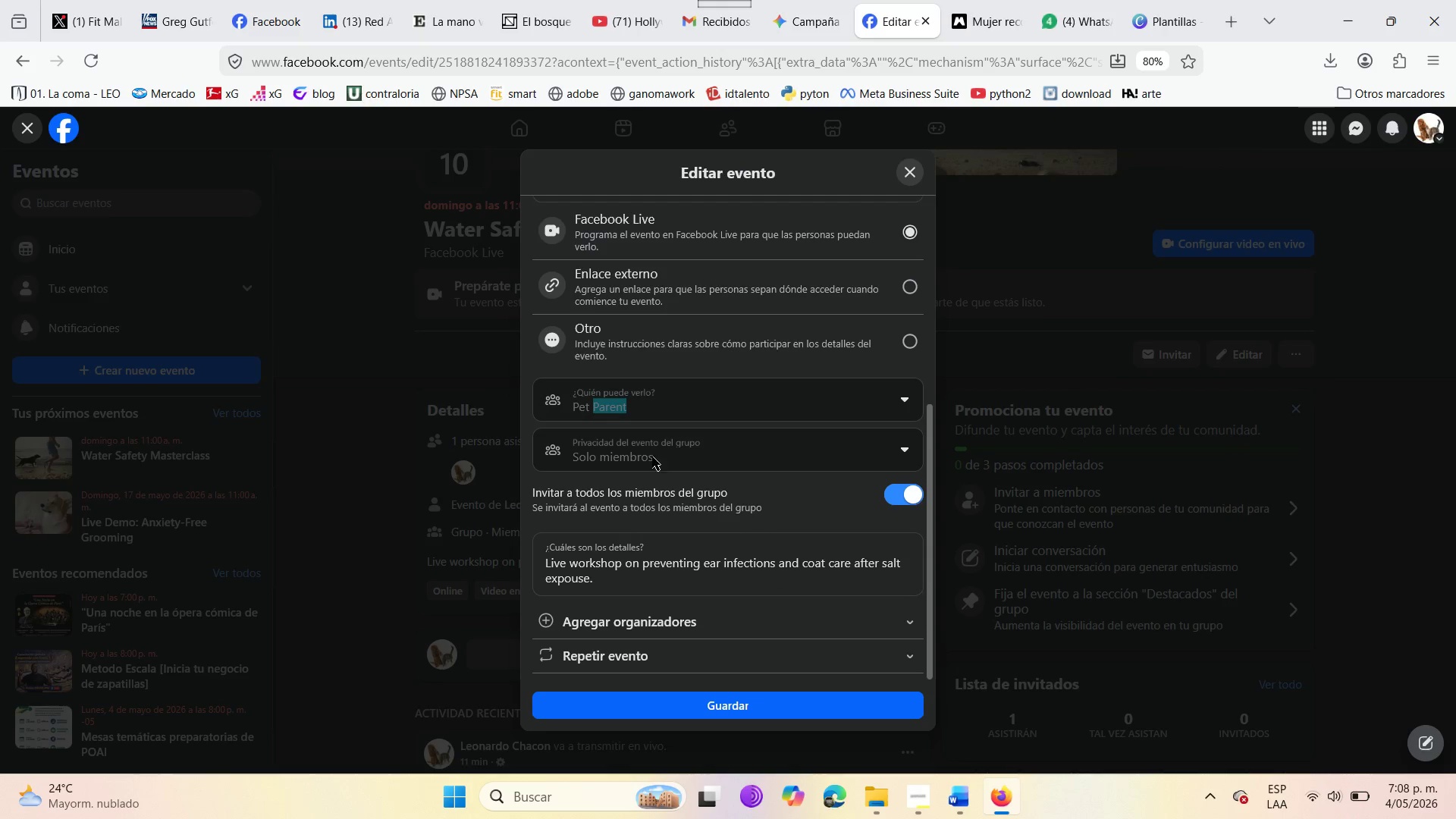 
left_click([659, 479])
 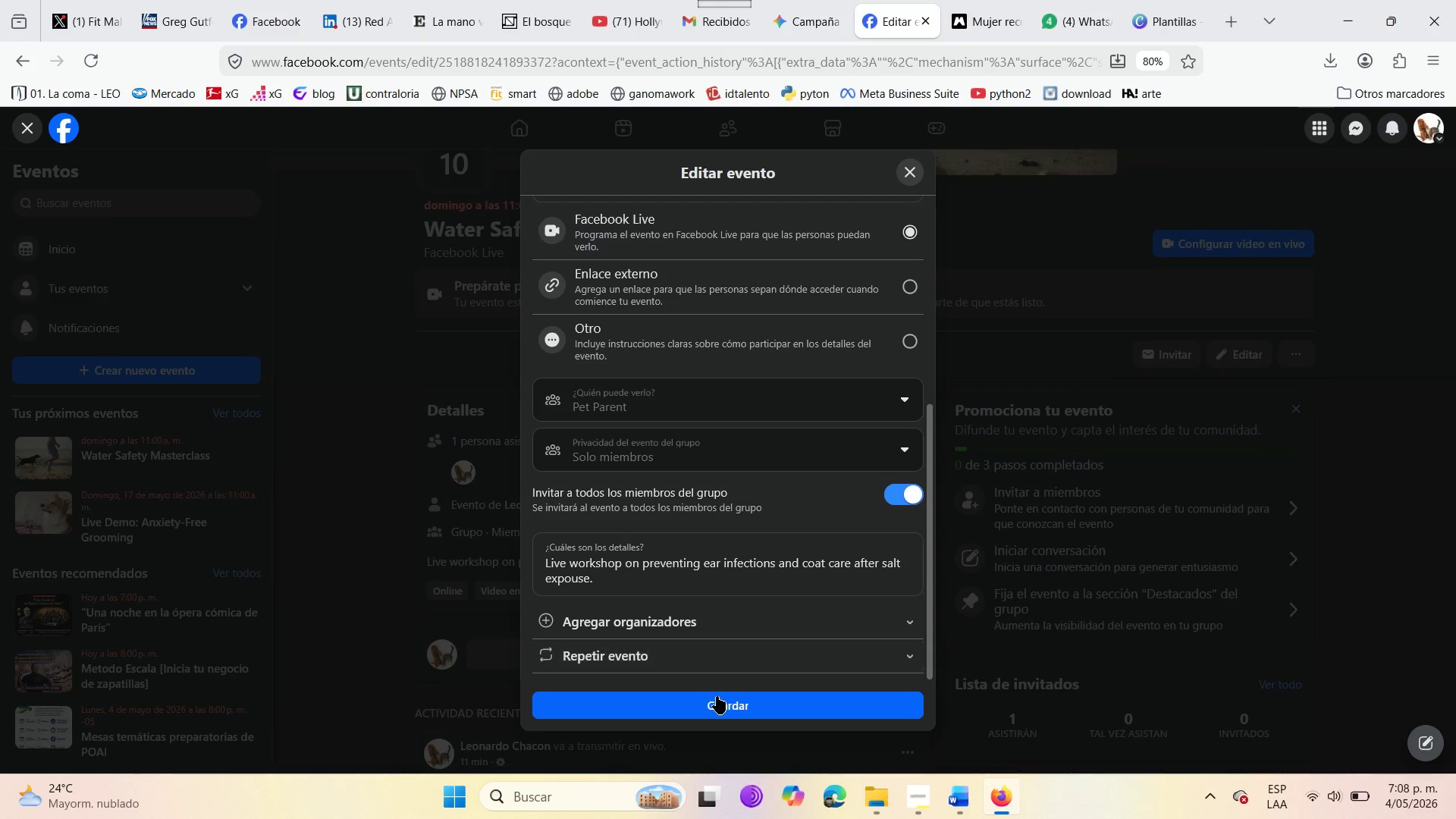 
left_click([717, 696])
 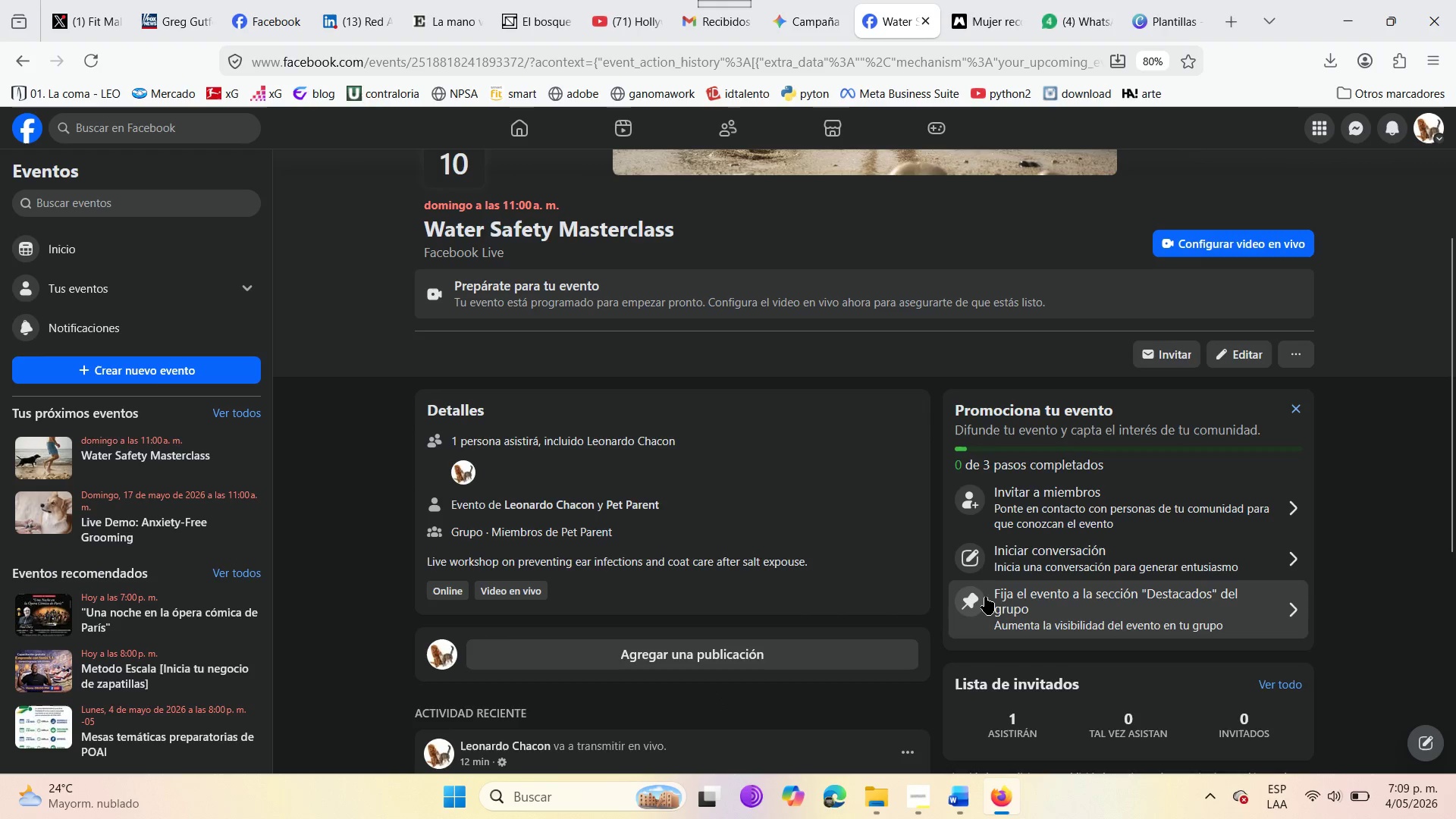 
wait(18.58)
 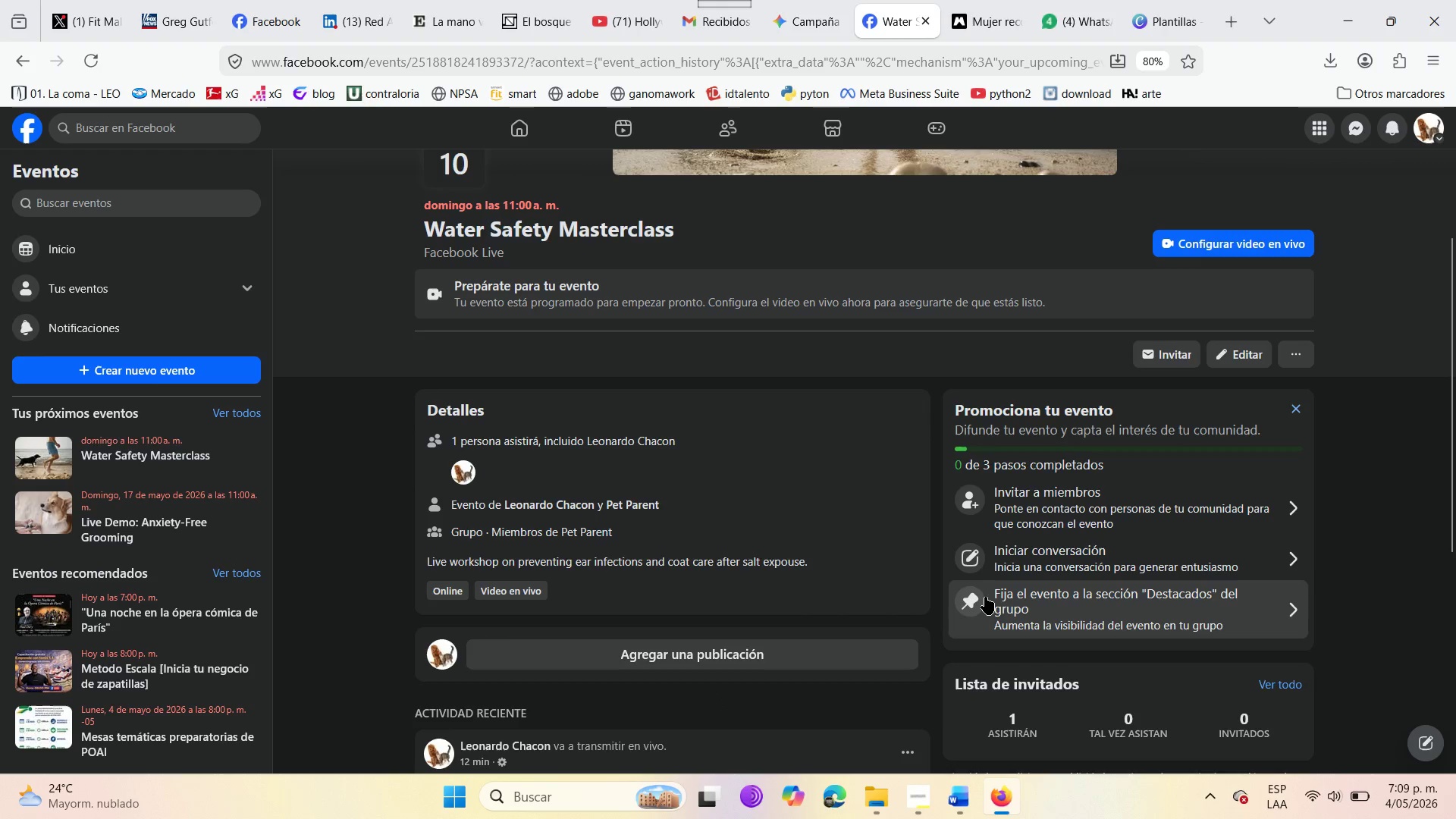 
scroll: coordinate [601, 611], scroll_direction: down, amount: 7.0
 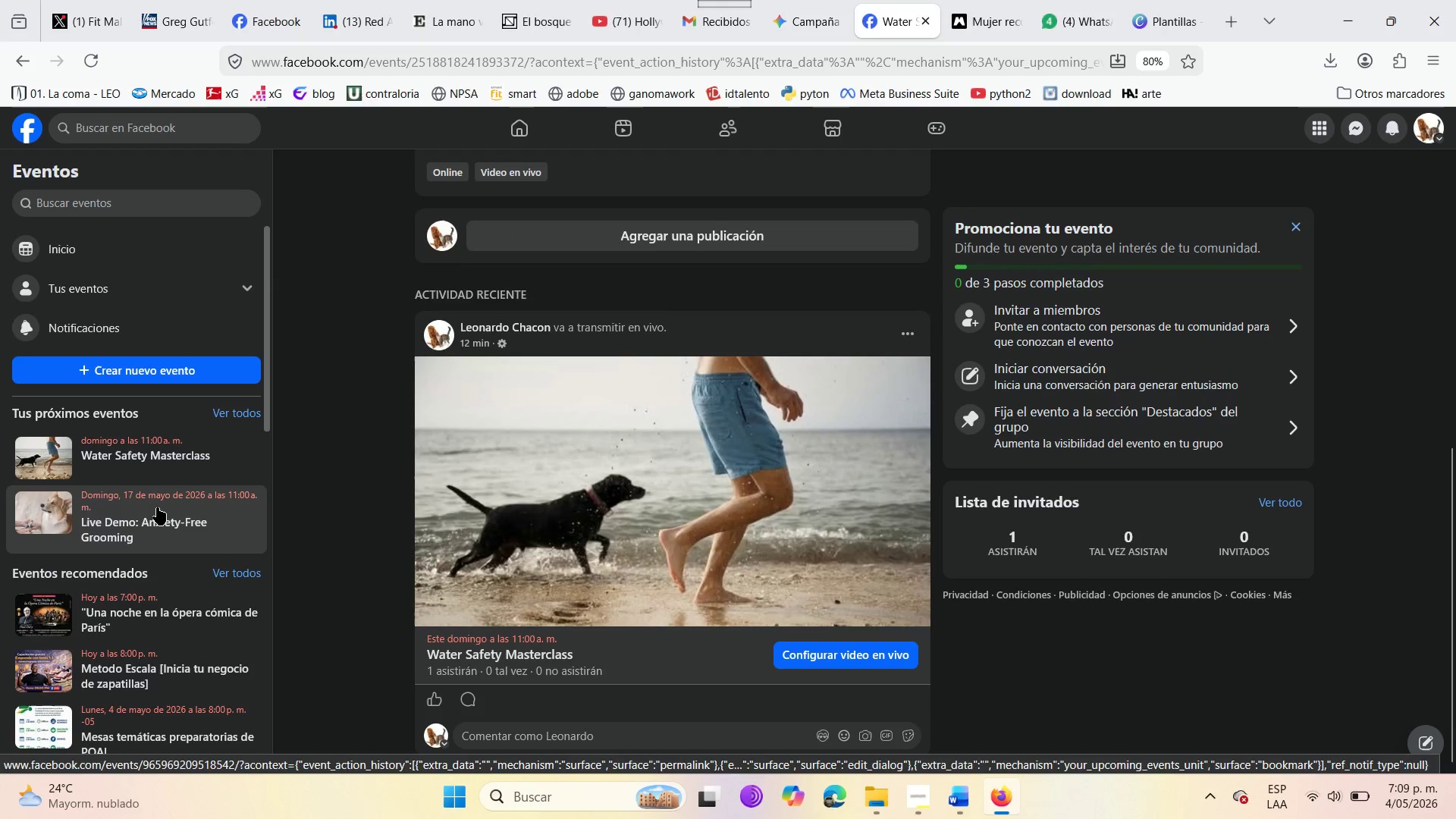 
wait(7.97)
 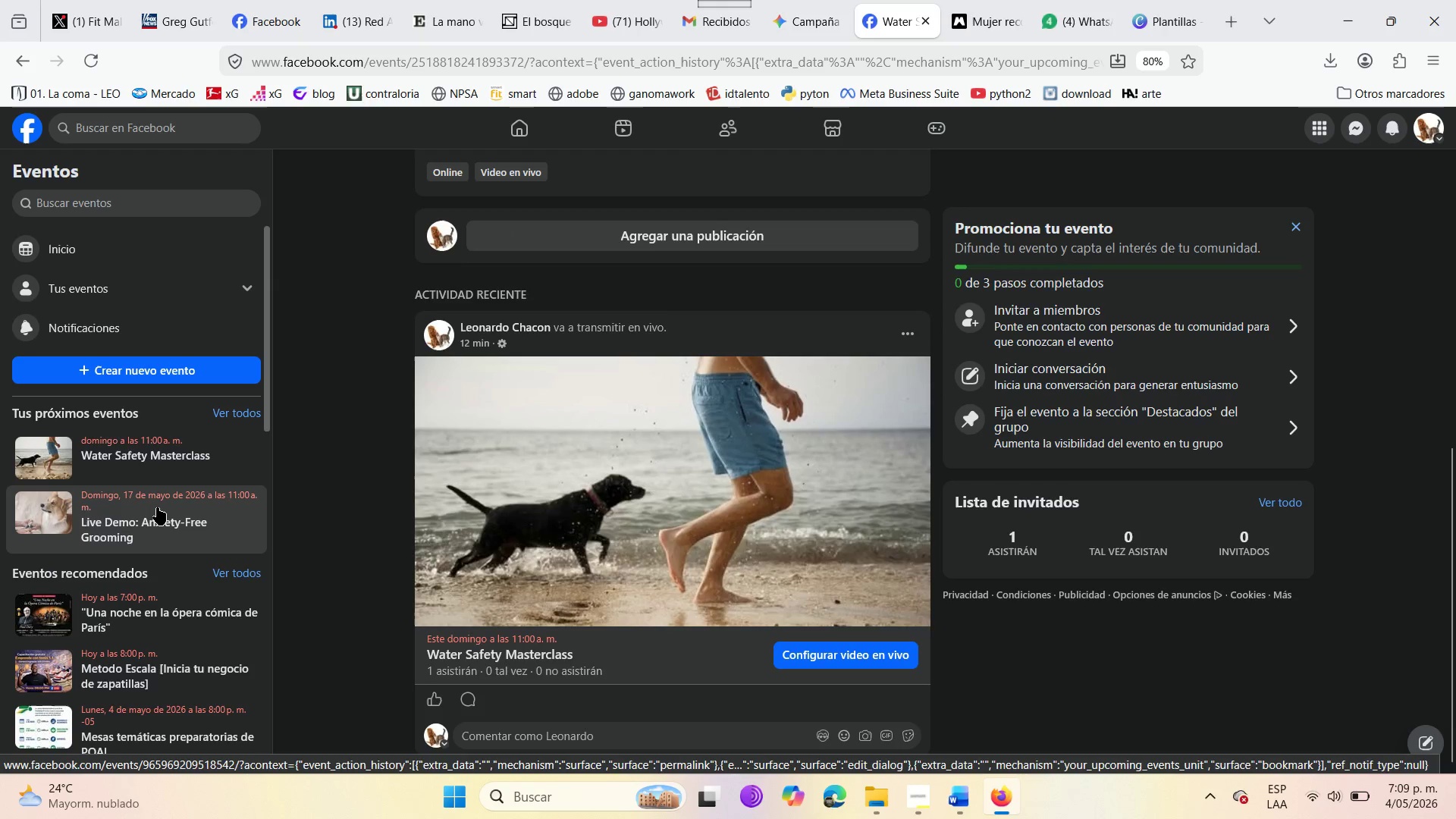 
left_click([912, 329])
 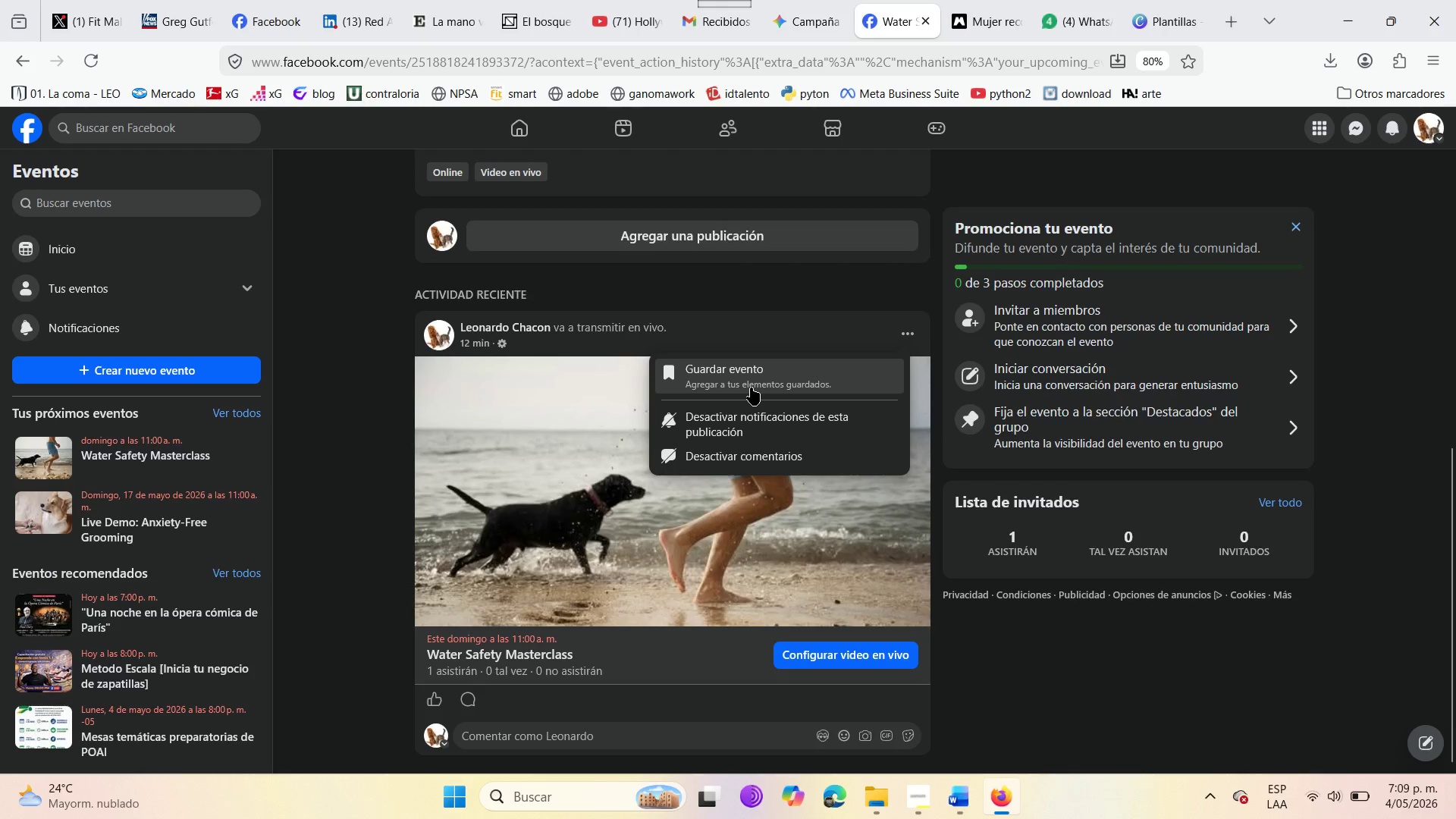 
wait(5.25)
 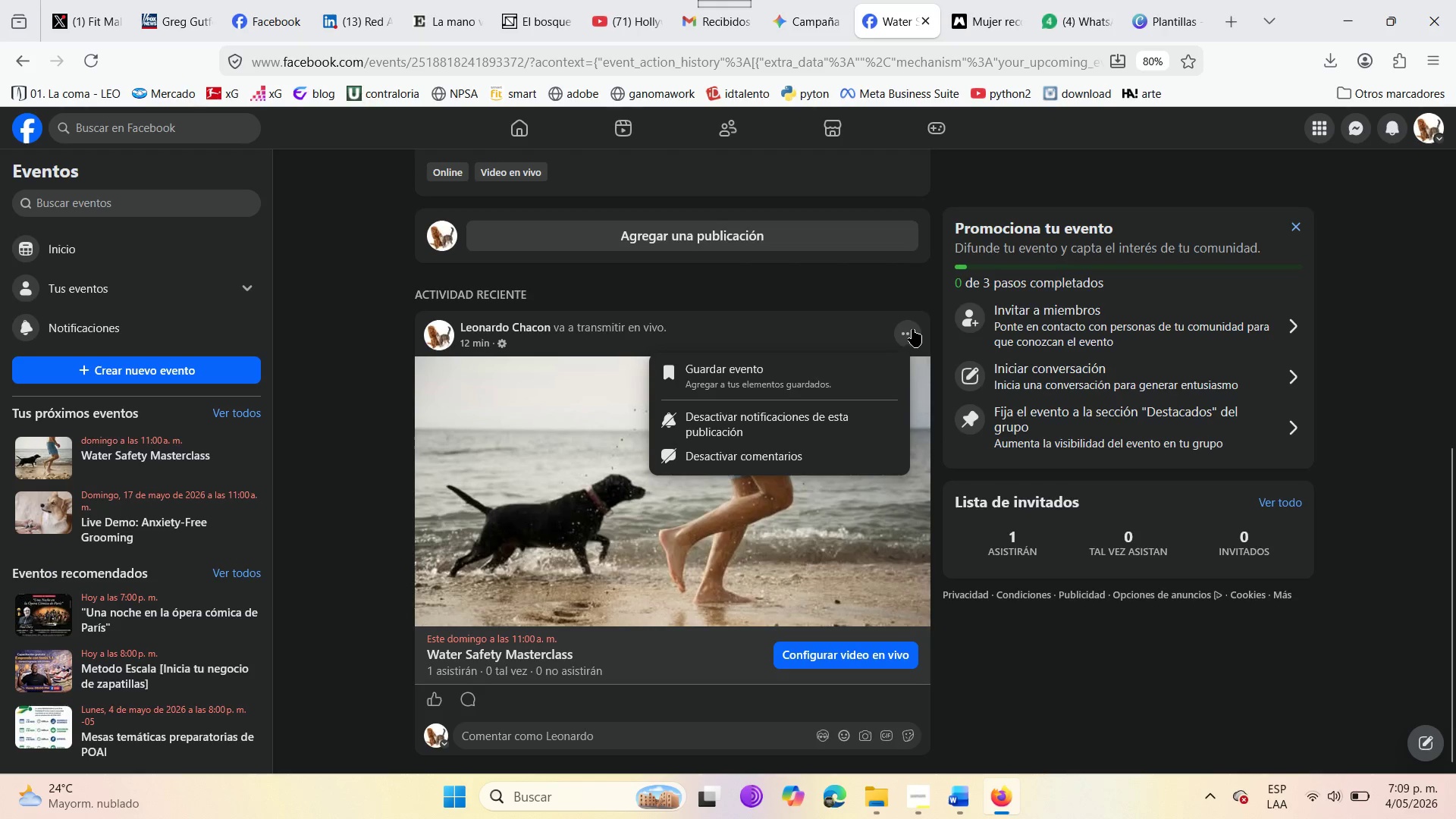 
left_click([161, 505])
 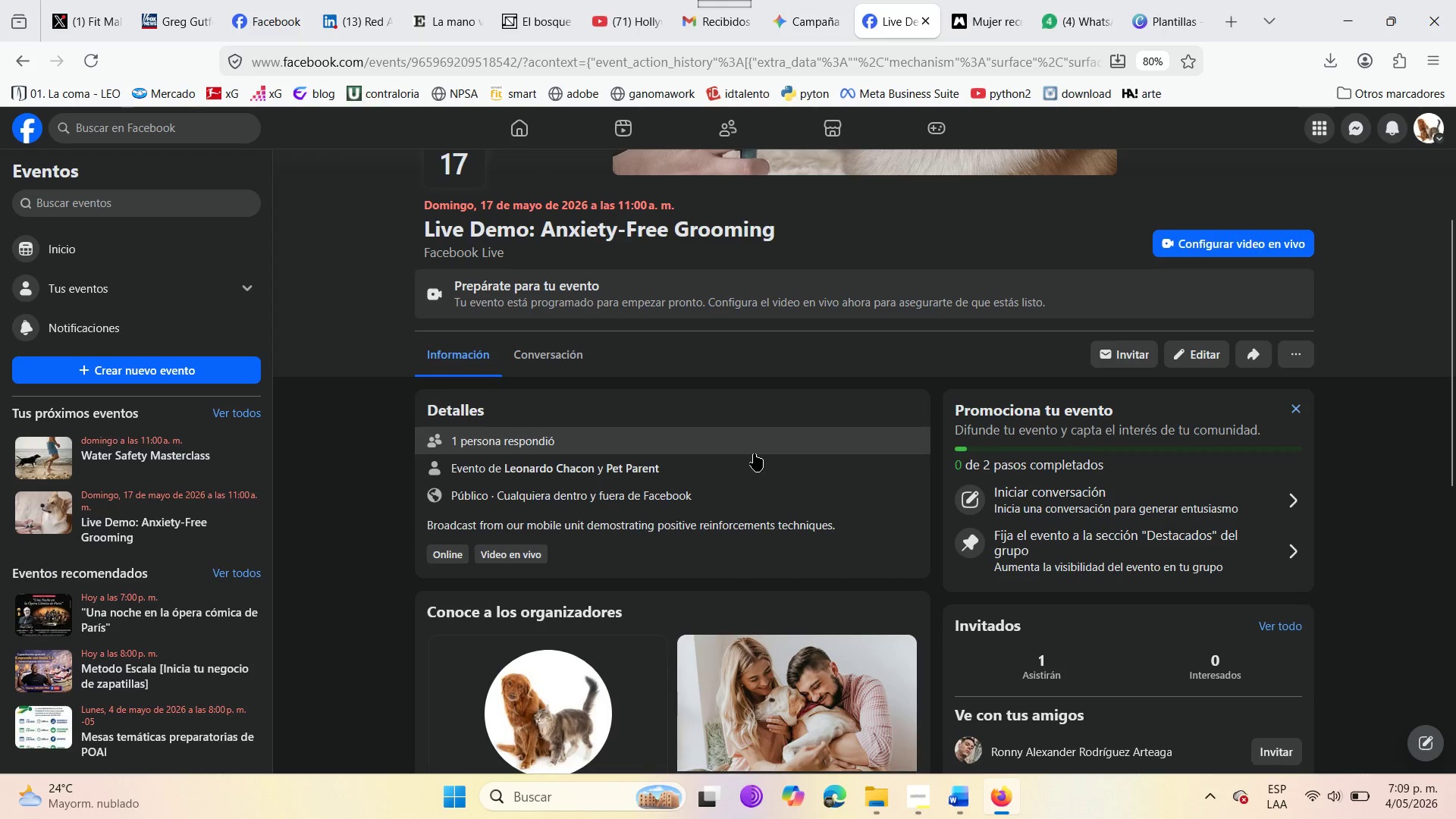 
scroll: coordinate [715, 544], scroll_direction: down, amount: 3.0
 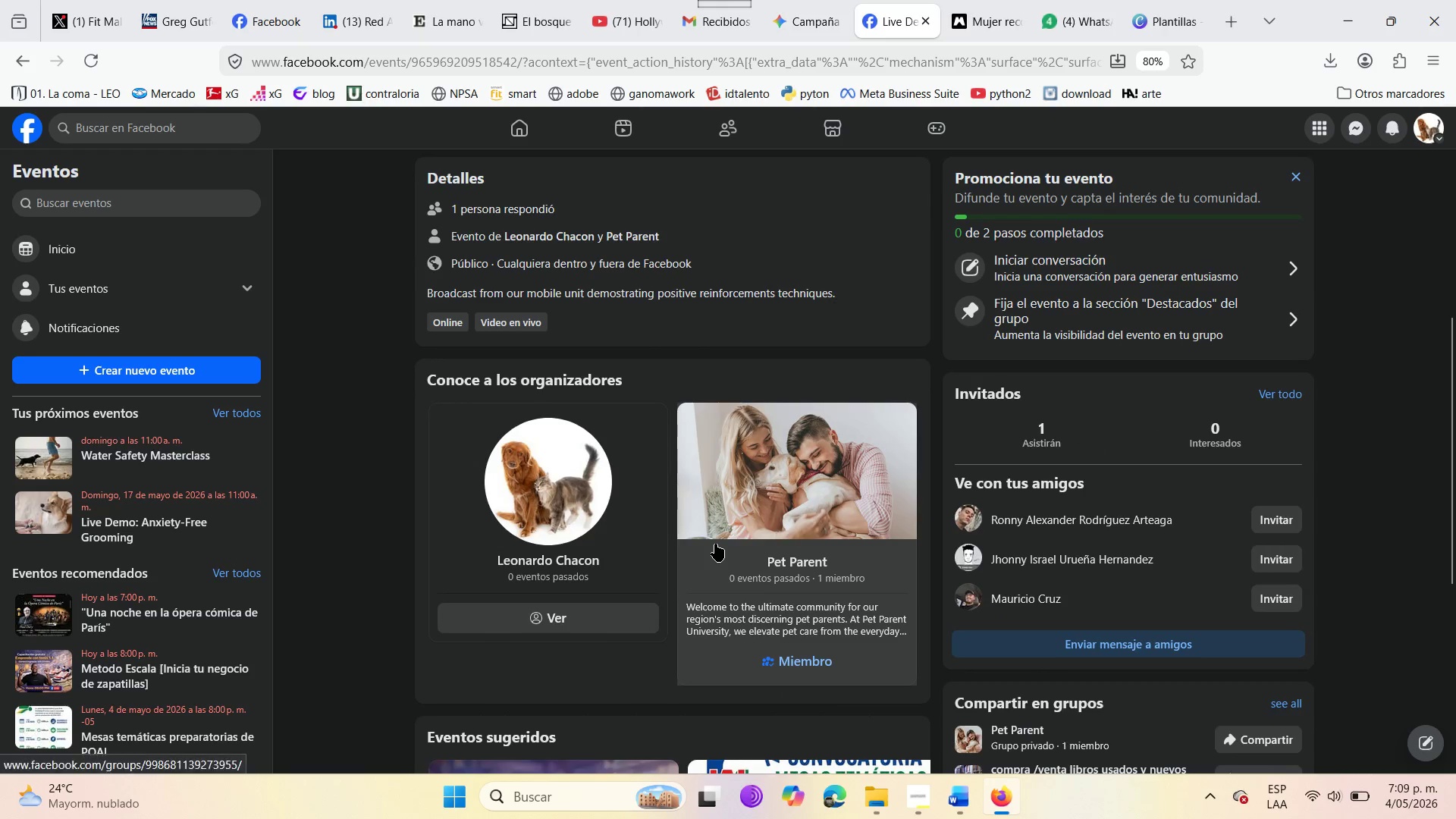 
scroll: coordinate [715, 544], scroll_direction: up, amount: 2.0
 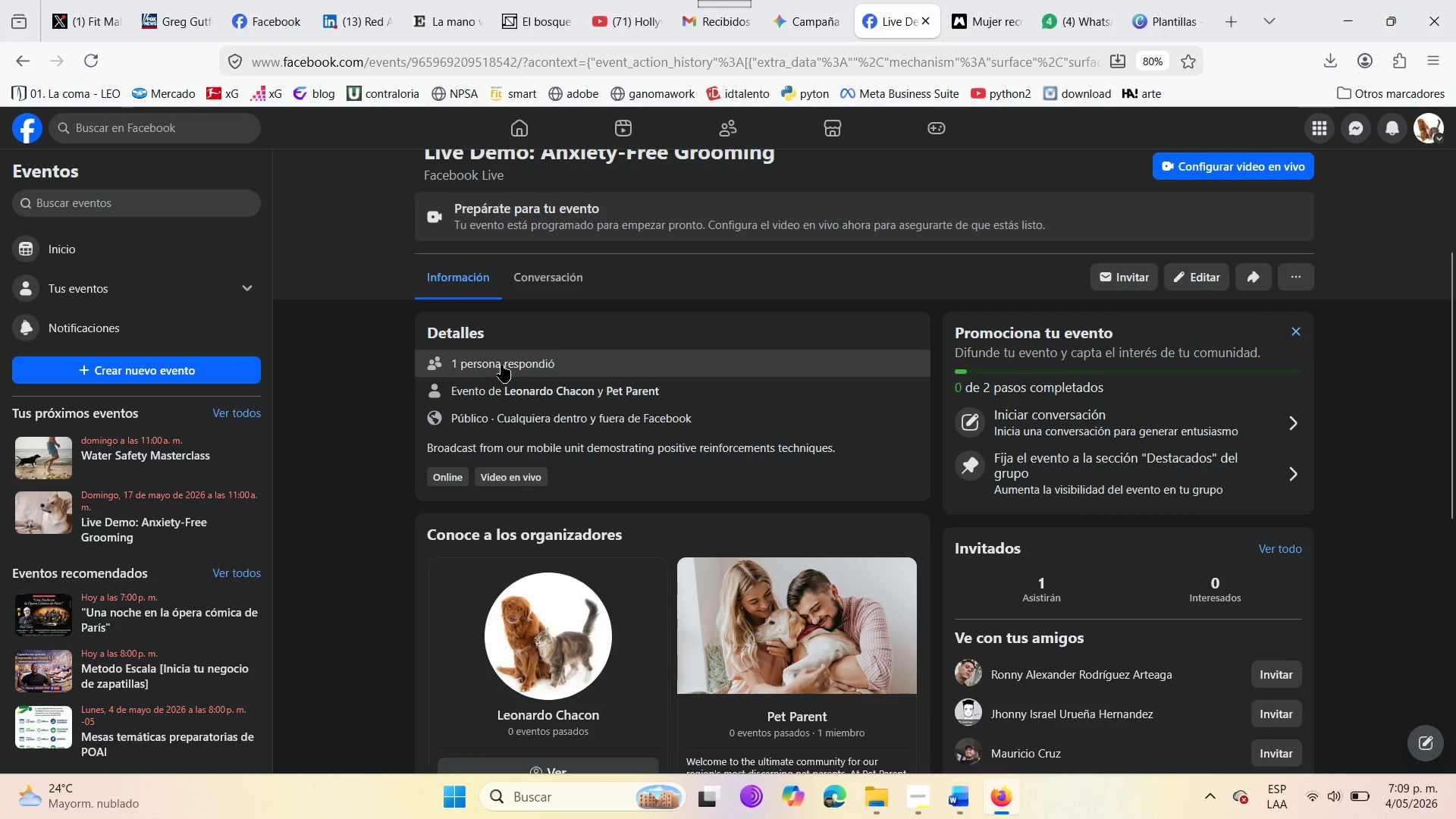 
left_click([500, 362])
 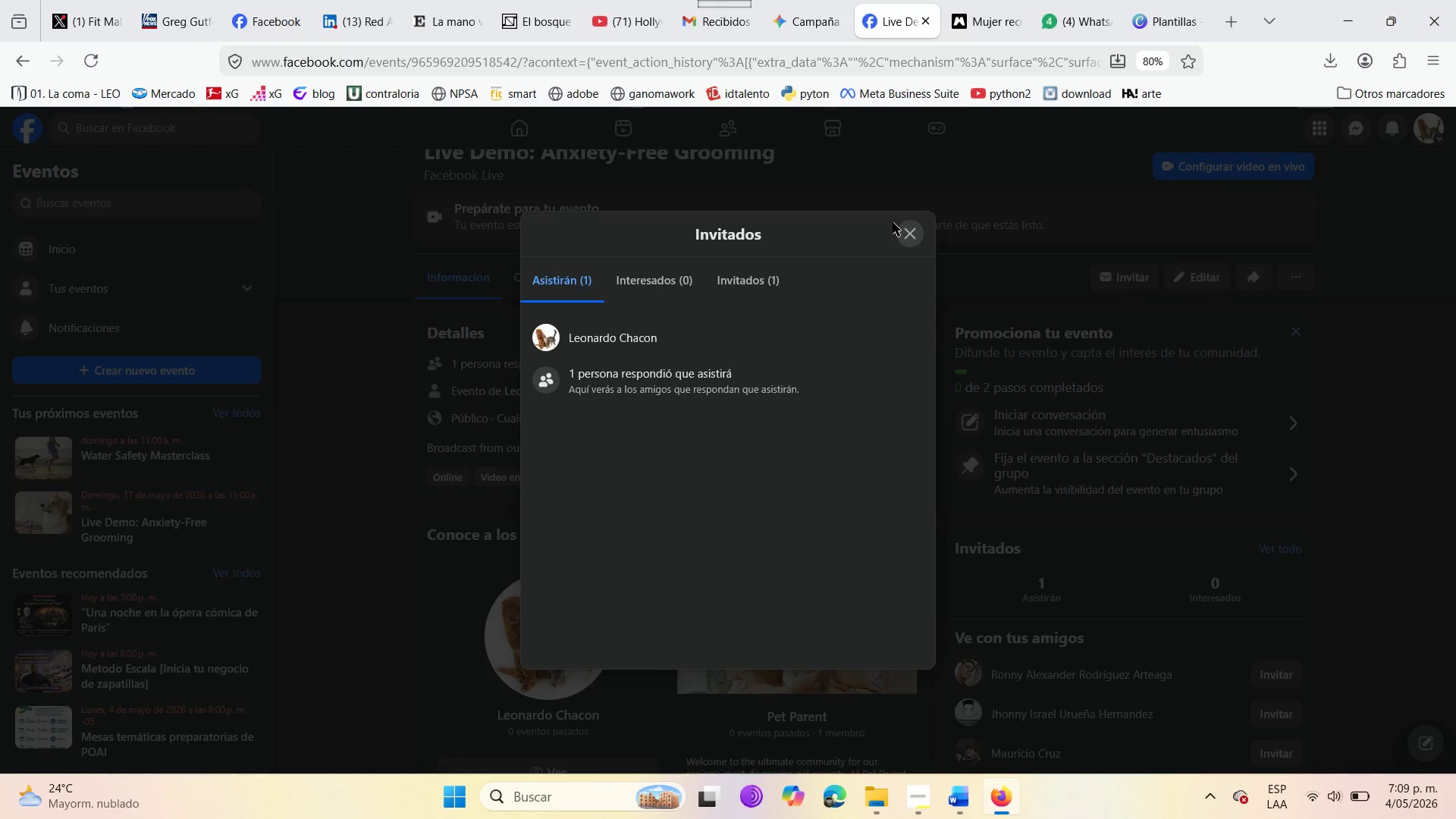 
left_click([916, 239])
 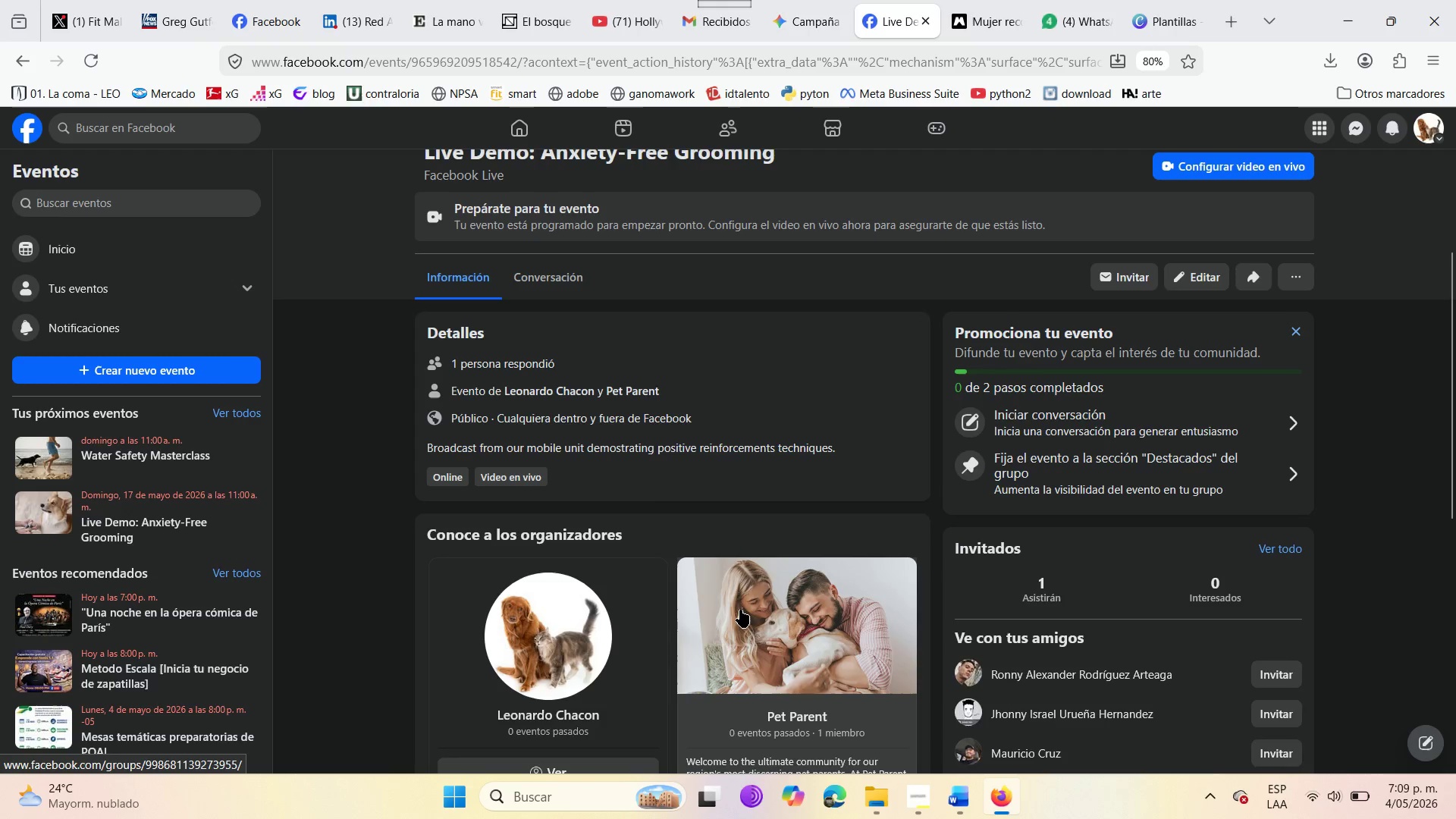 
scroll: coordinate [632, 478], scroll_direction: up, amount: 4.0
 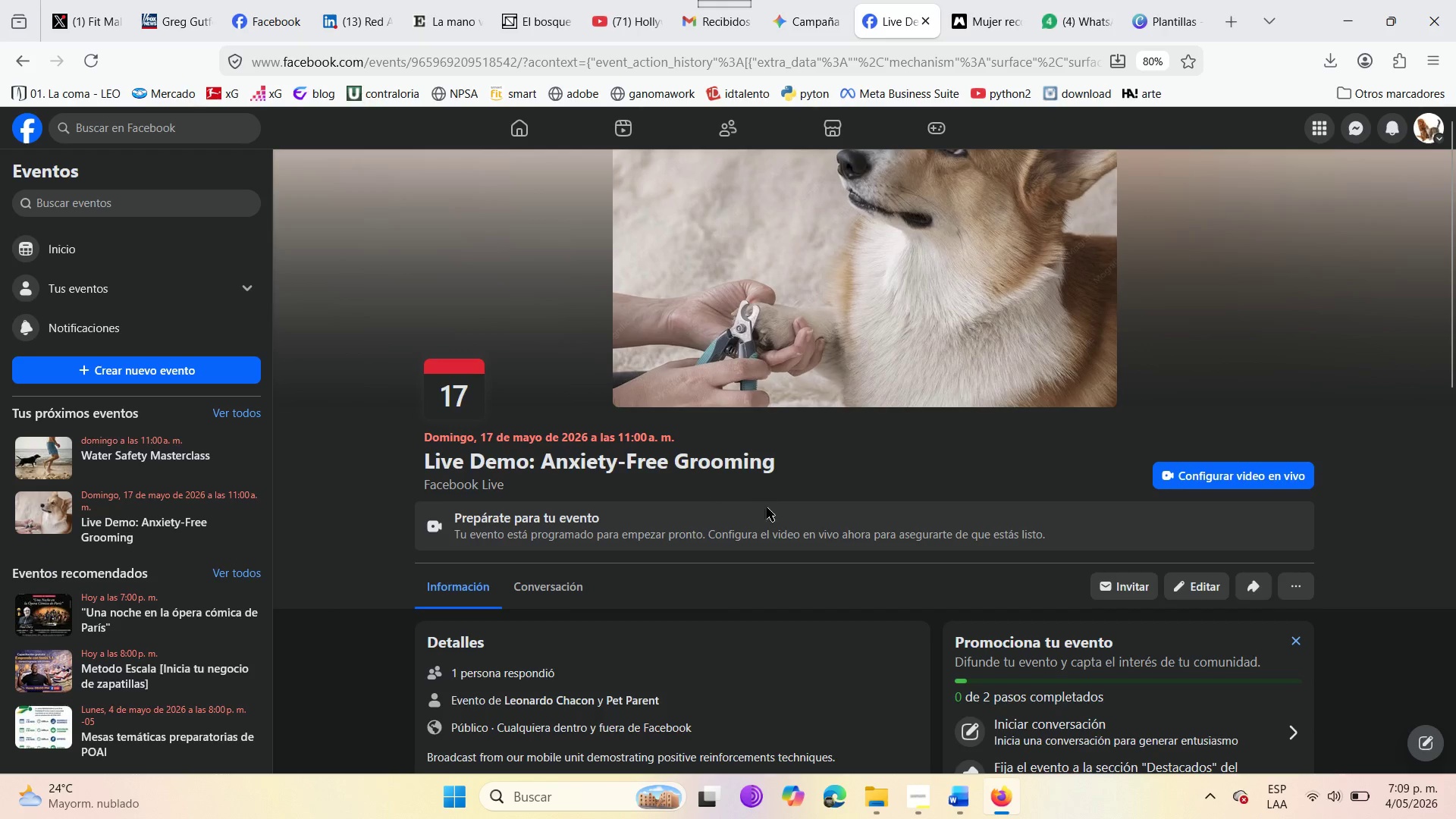 
left_click([601, 523])
 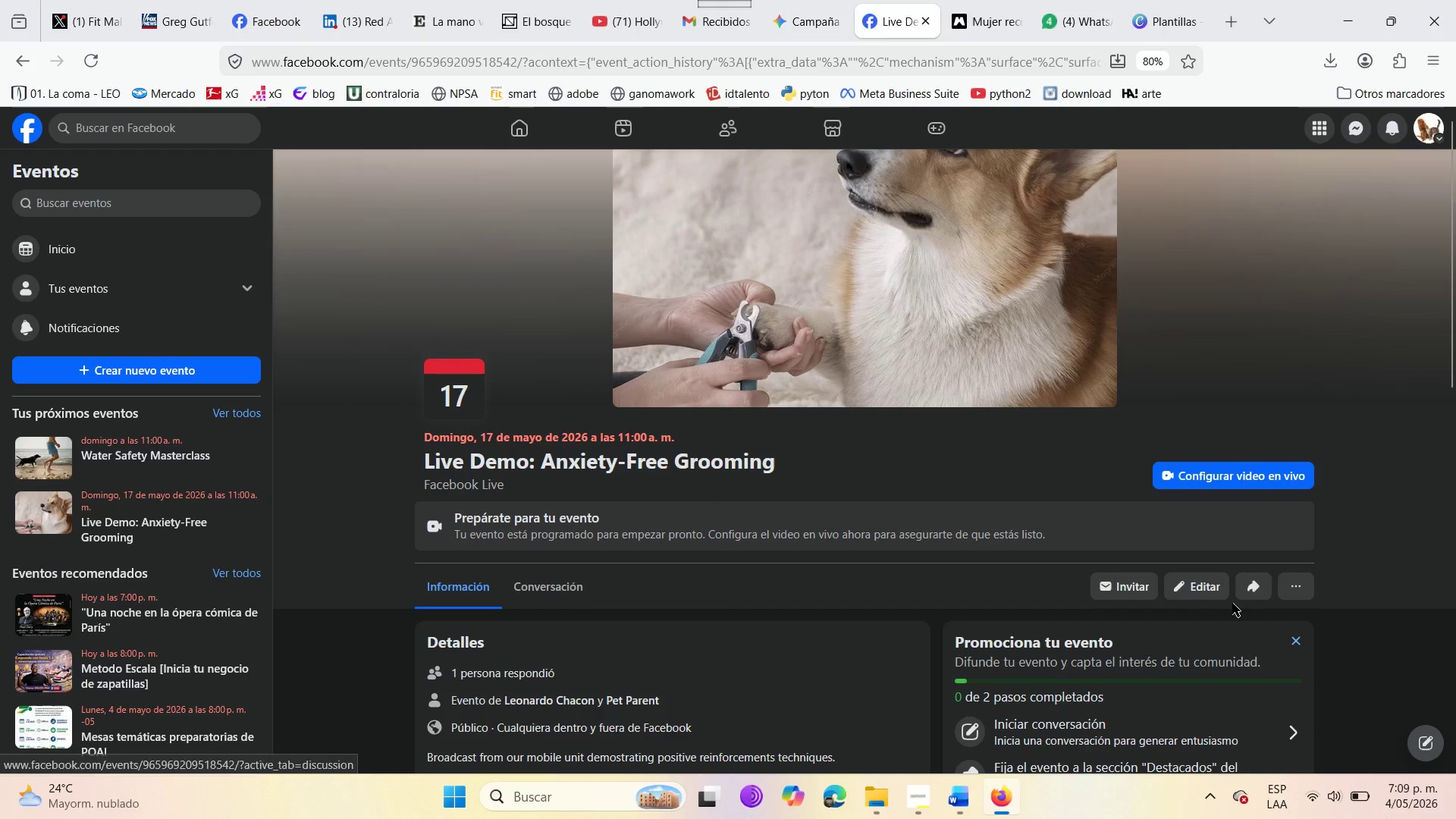 
left_click([1245, 591])
 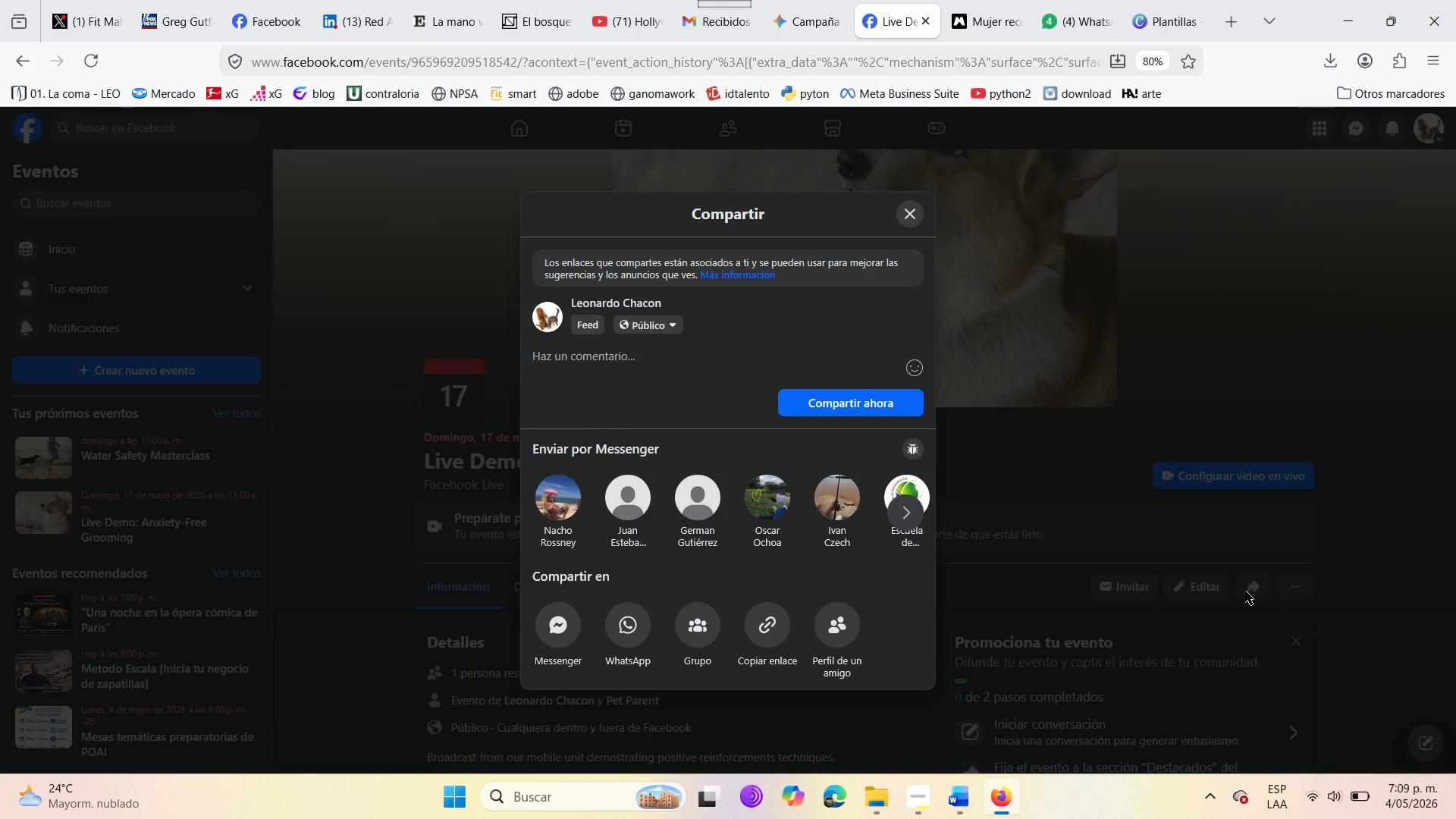 
wait(5.45)
 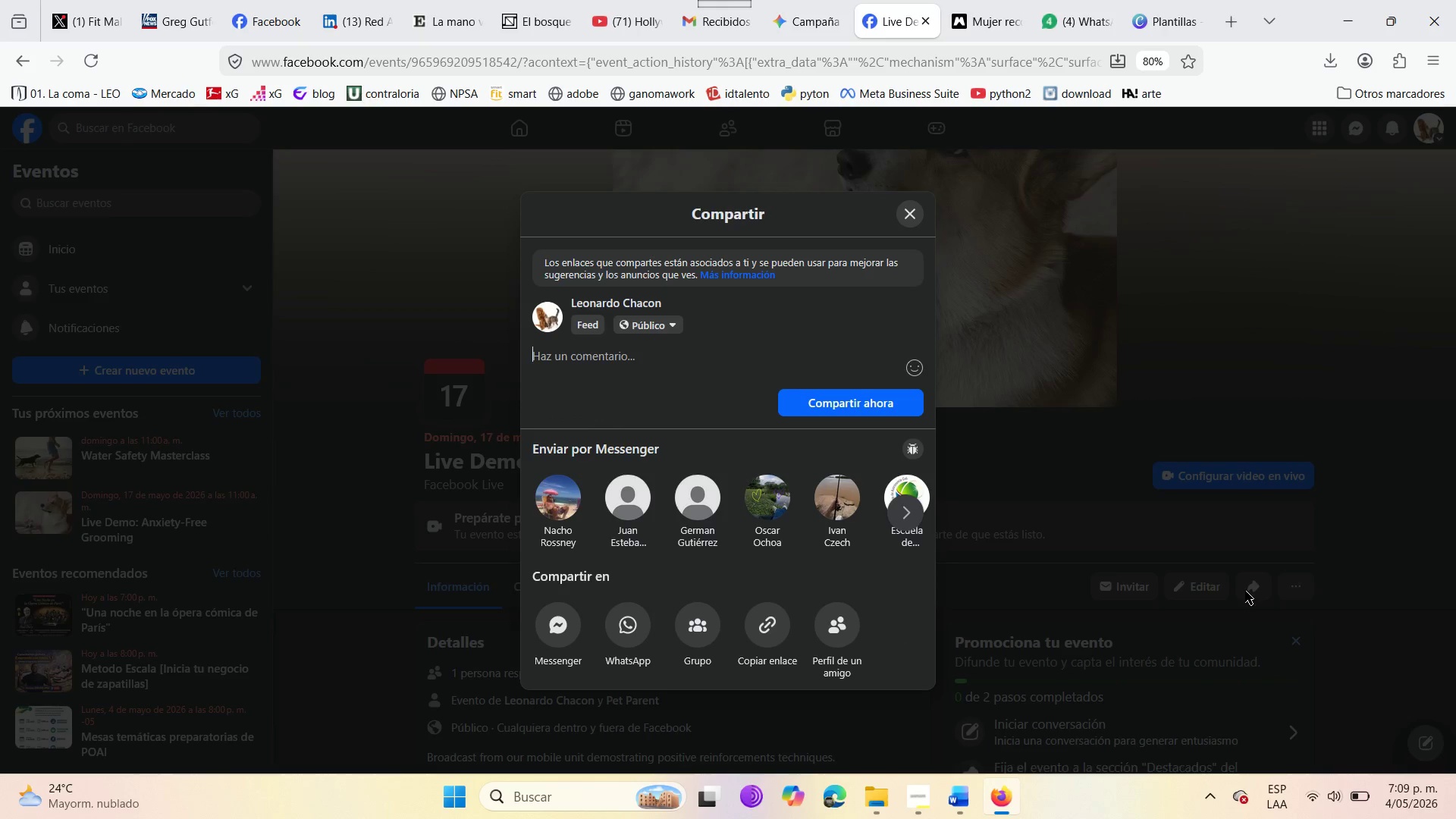 
left_click([568, 353])
 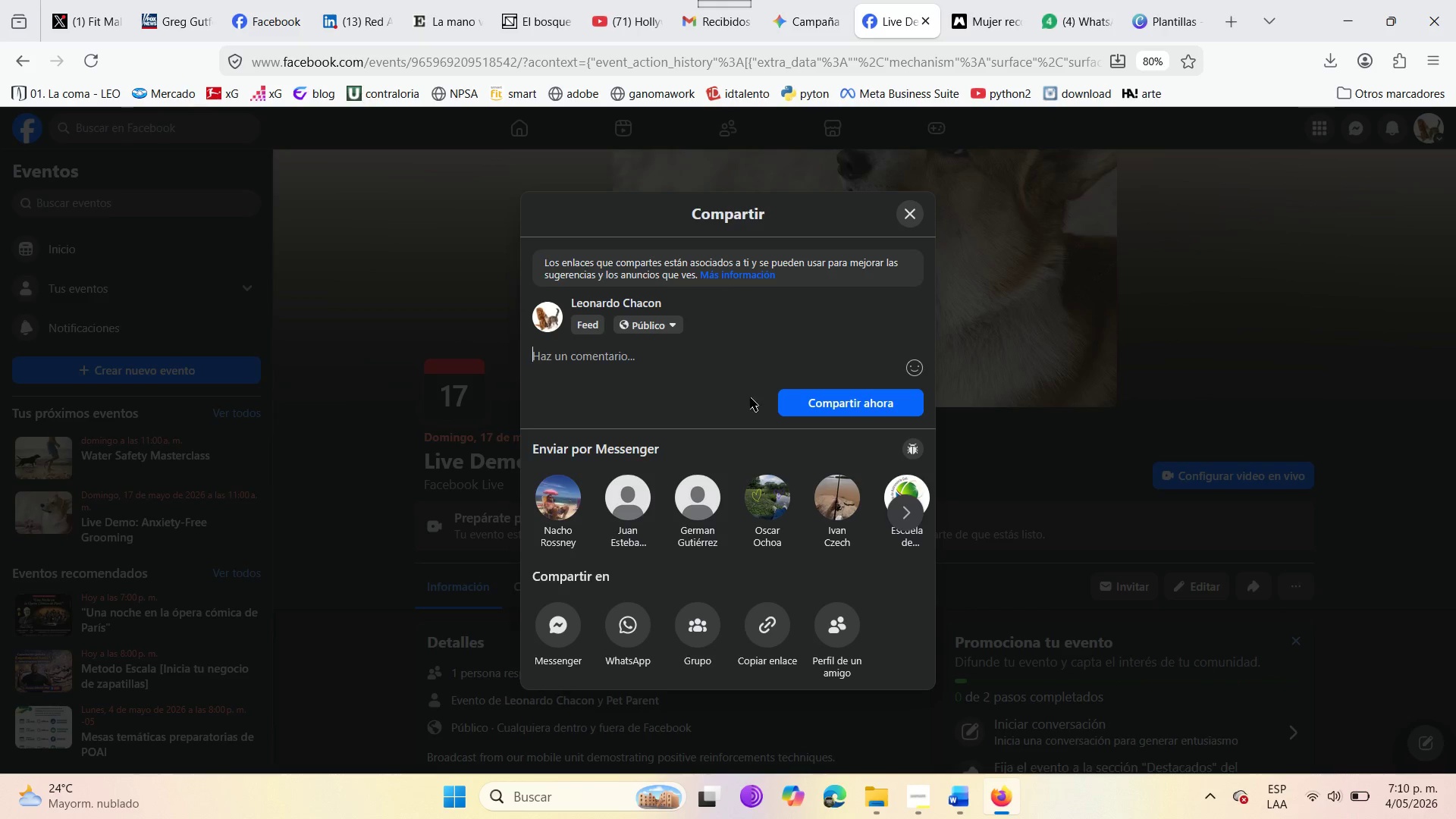 
wait(24.28)
 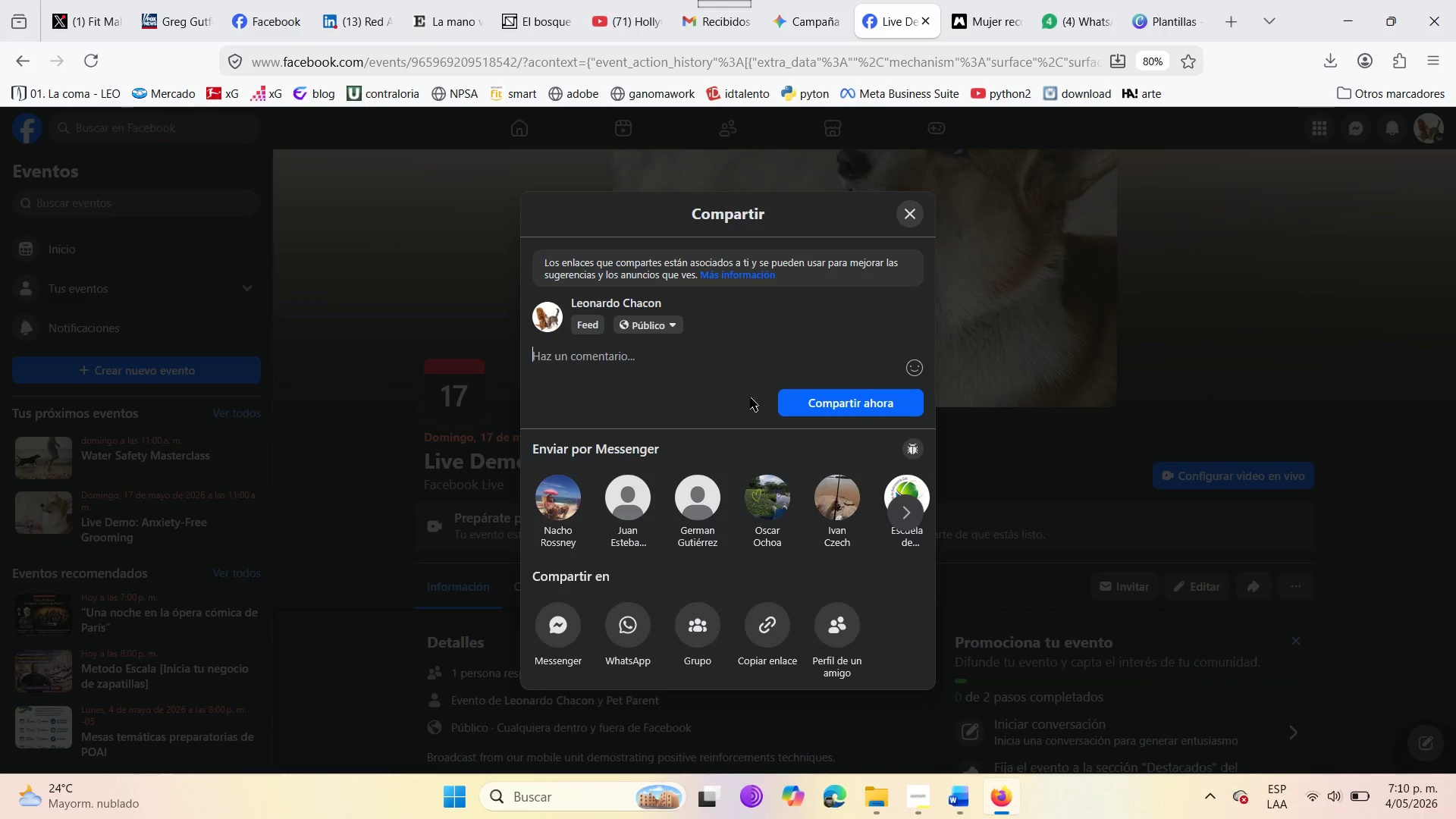 
left_click([573, 360])
 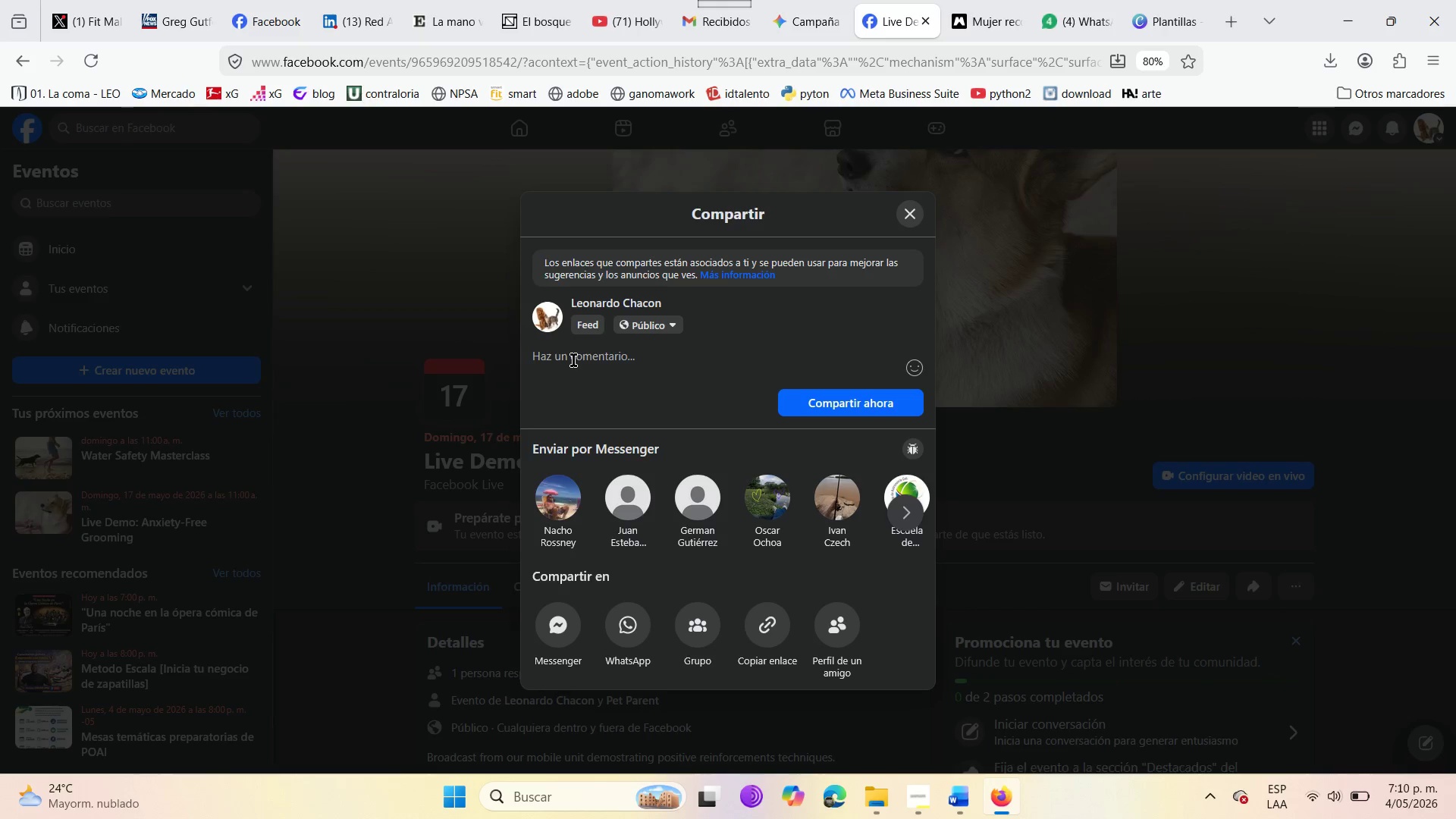 
type(Vote)
key(Backspace)
key(Backspace)
key(Backspace)
key(Backspace)
 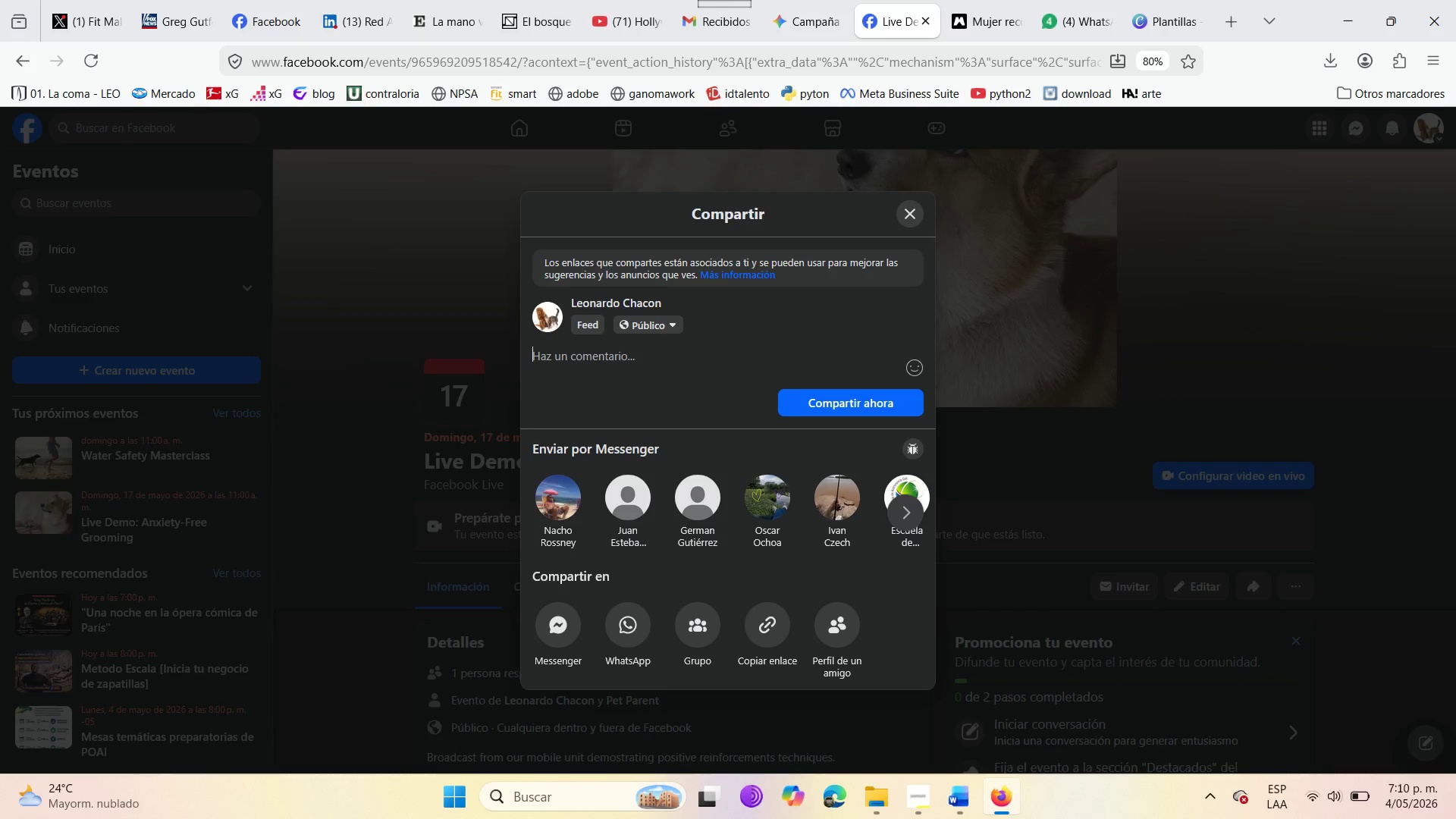 
wait(10.84)
 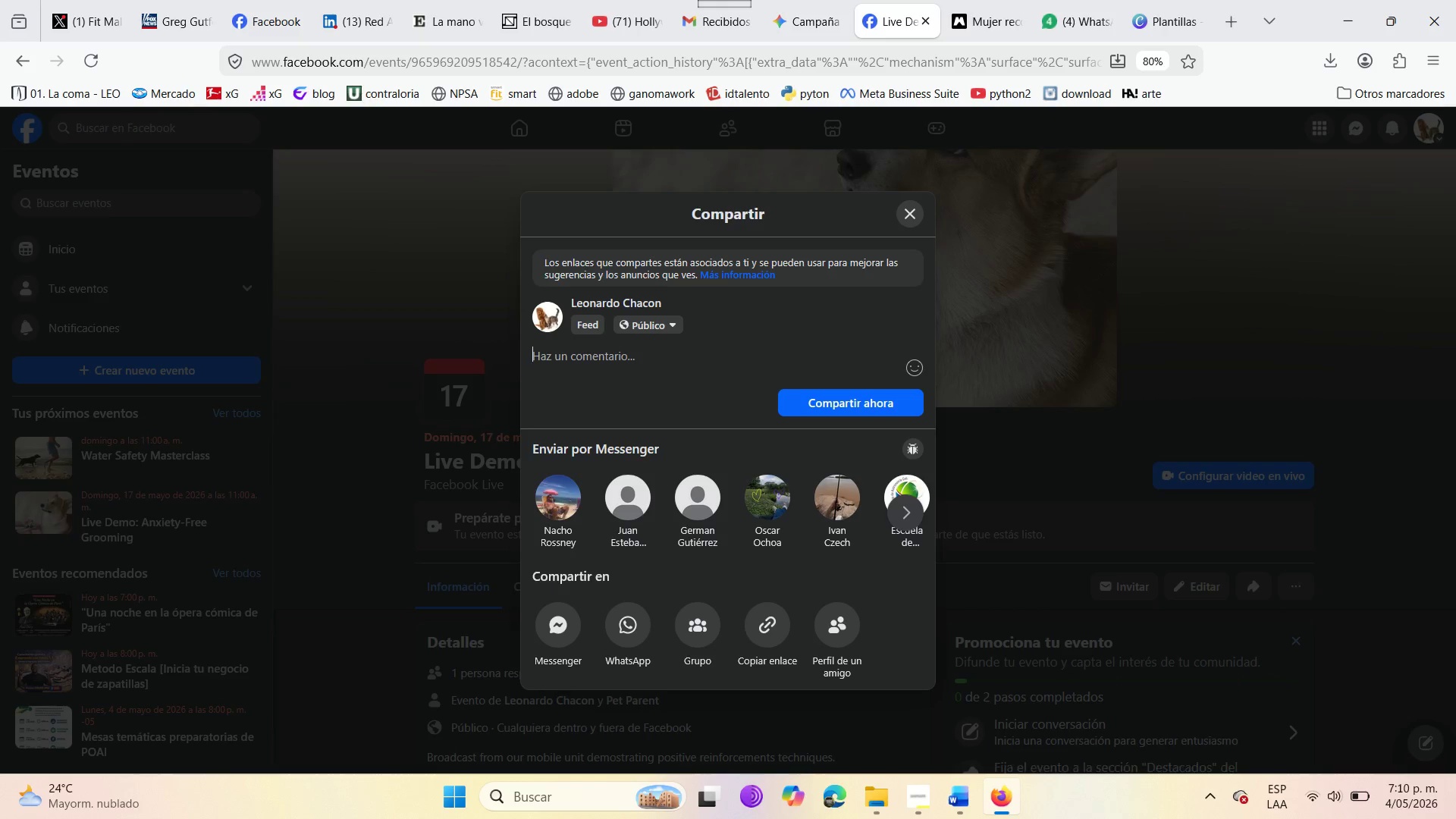 
type(Share your experience )
key(Backspace)
type({)
key(Backspace)
type(> )
 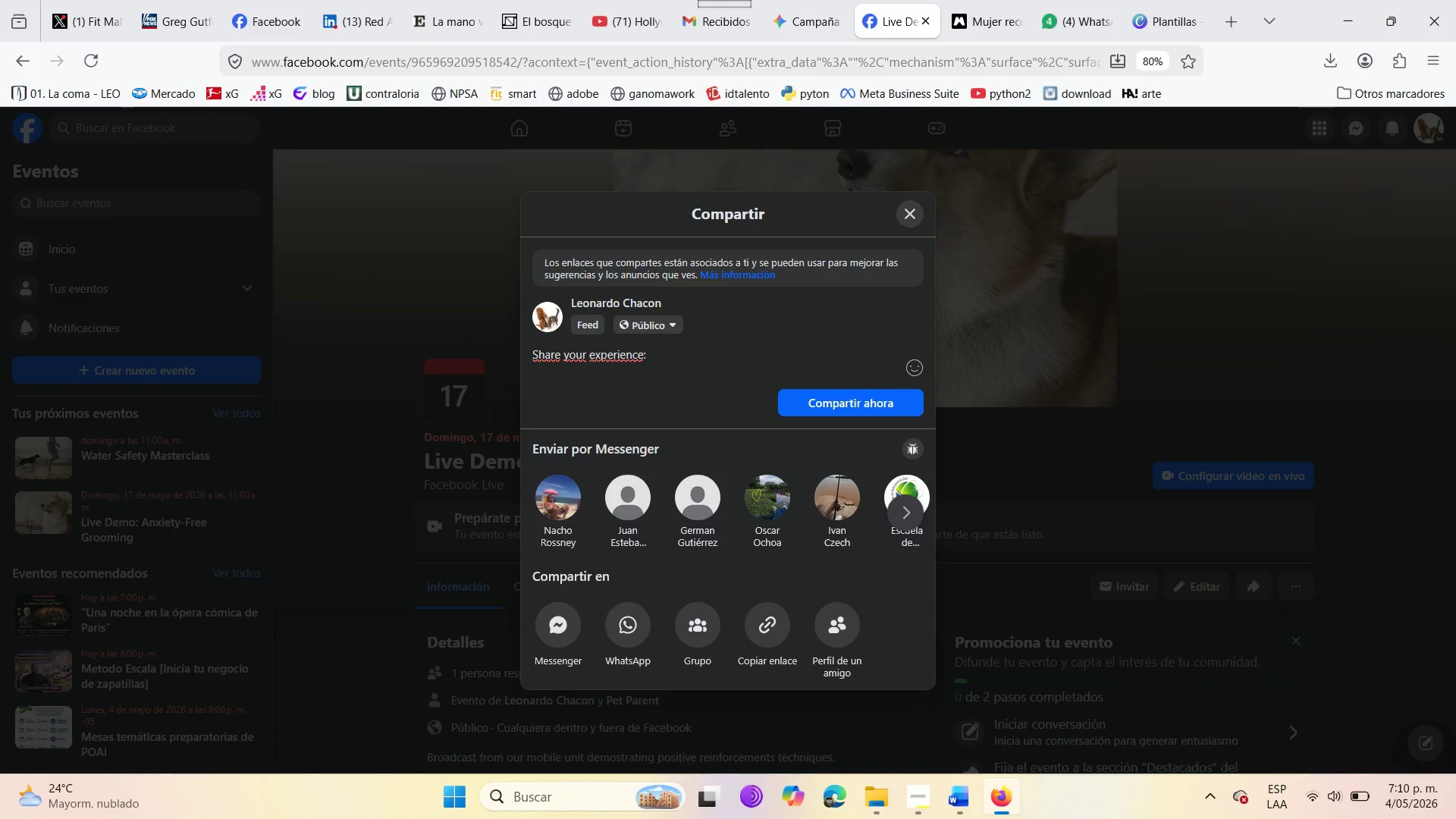 
wait(9.64)
 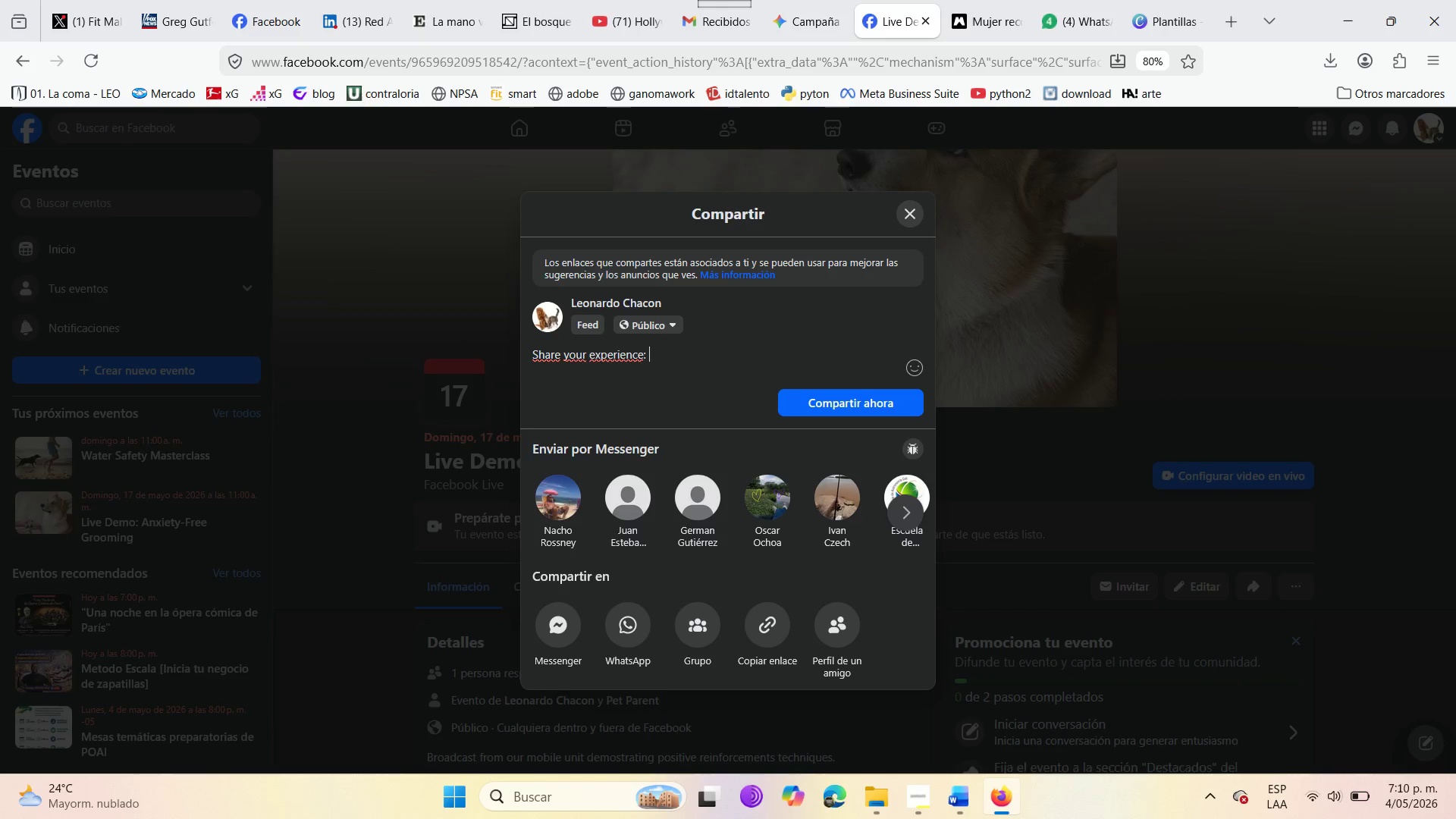 
type(Wi)
key(Backspace)
type(hic)
key(Backspace)
type(ch procedure stresses your f)
key(Backspace)
type(dog out the most )
key(Backspace)
type({)
 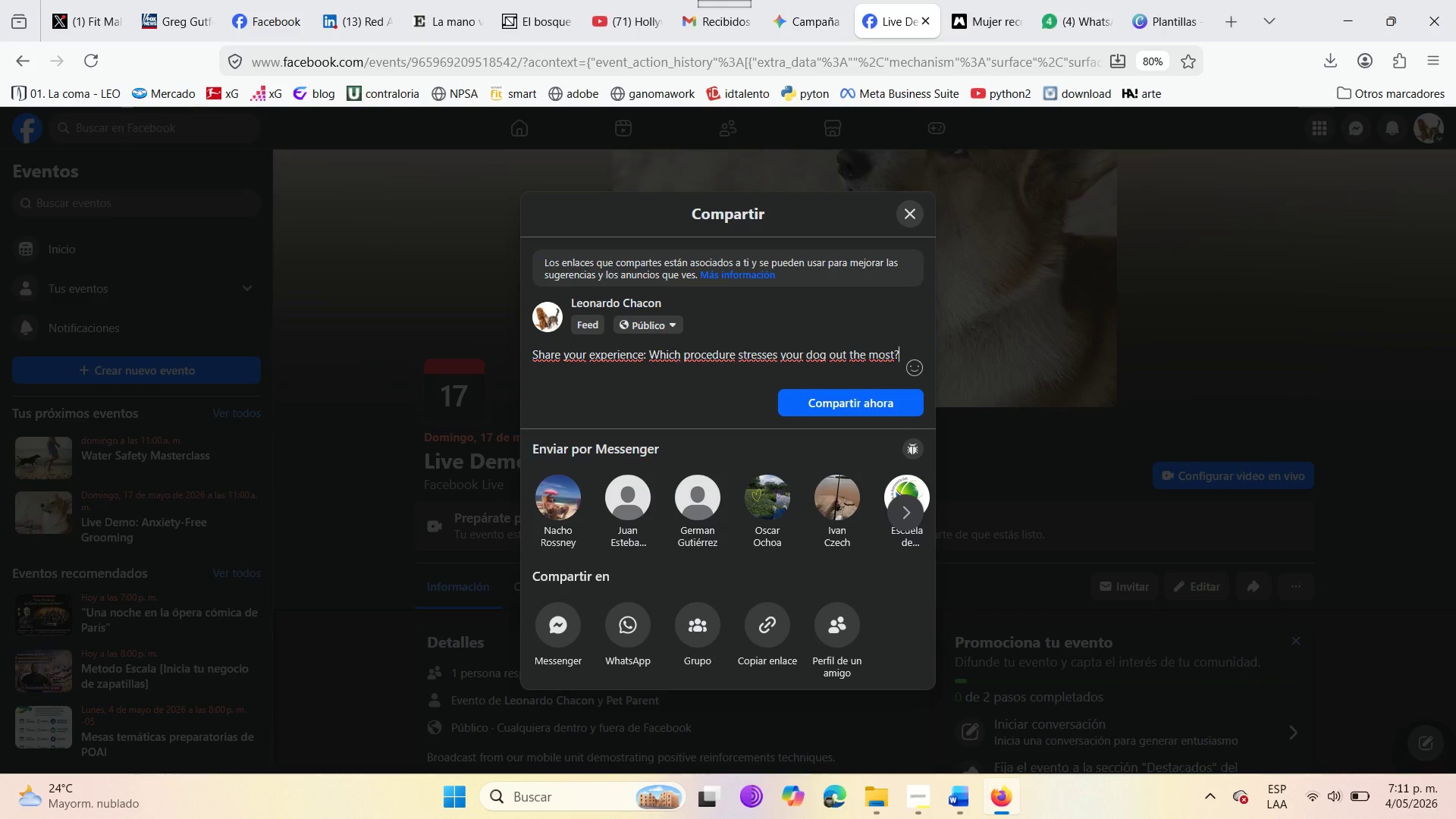 
left_click([796, 411])
 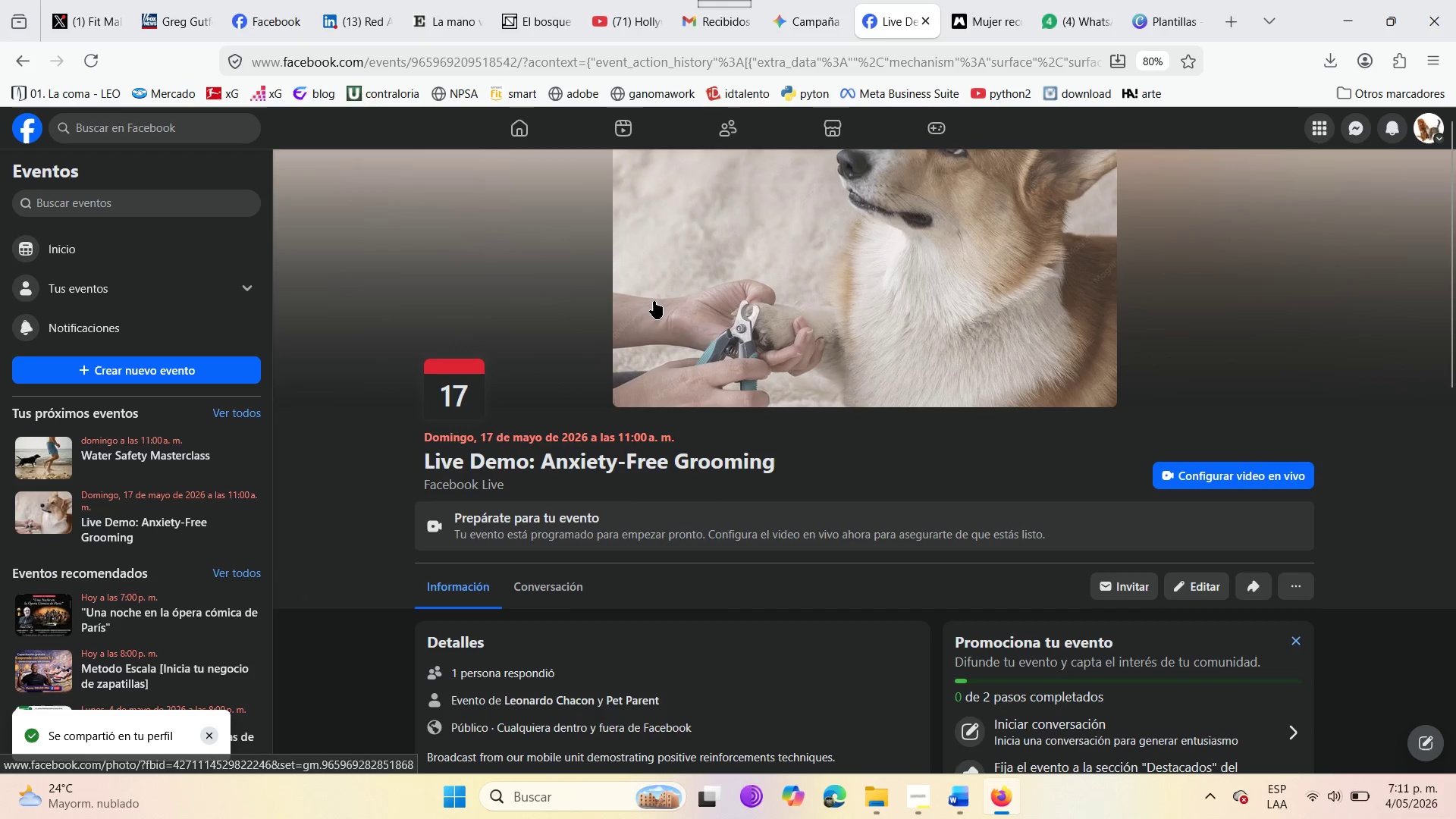 
wait(7.61)
 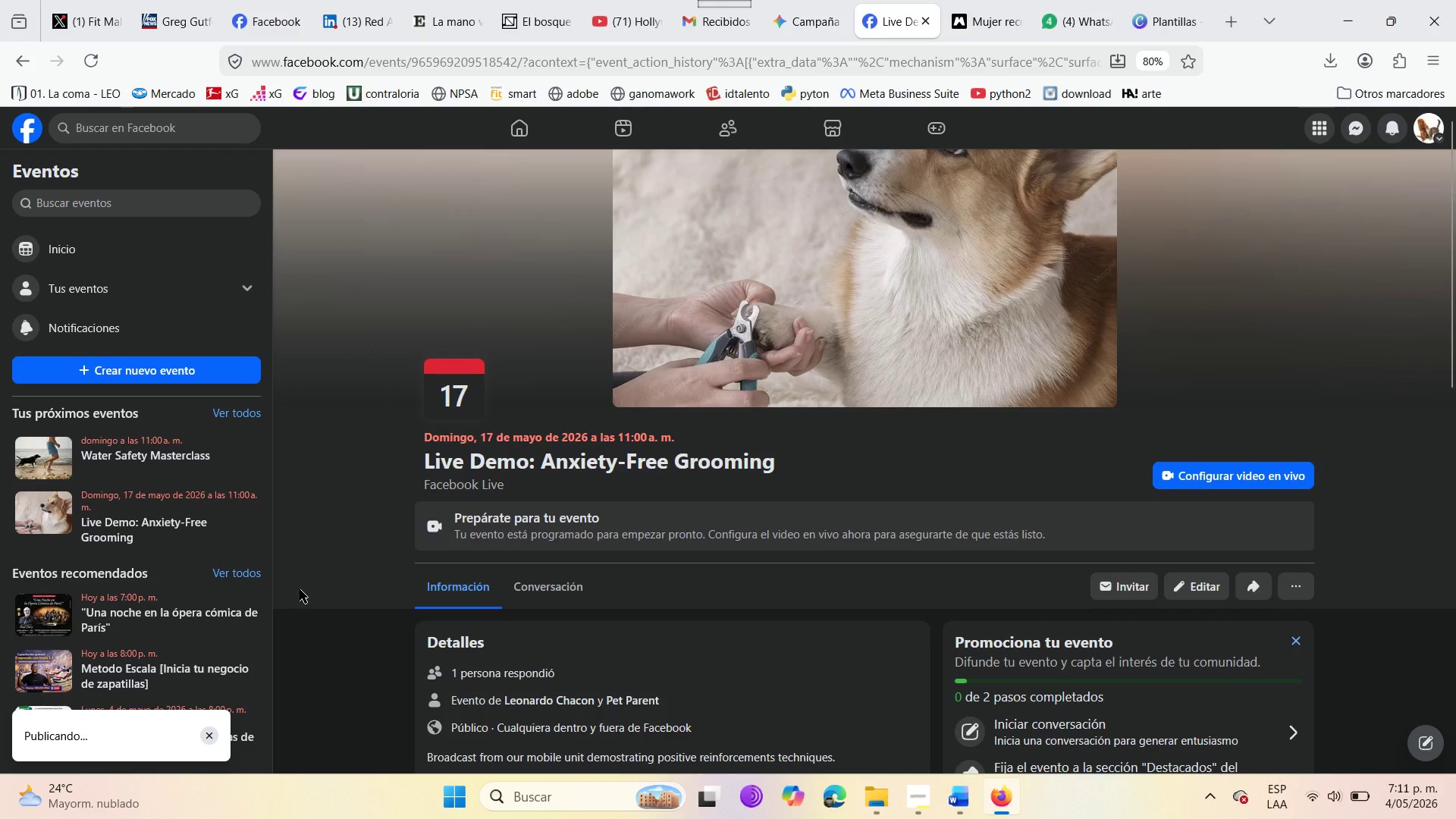 
scroll: coordinate [678, 370], scroll_direction: up, amount: 8.0
 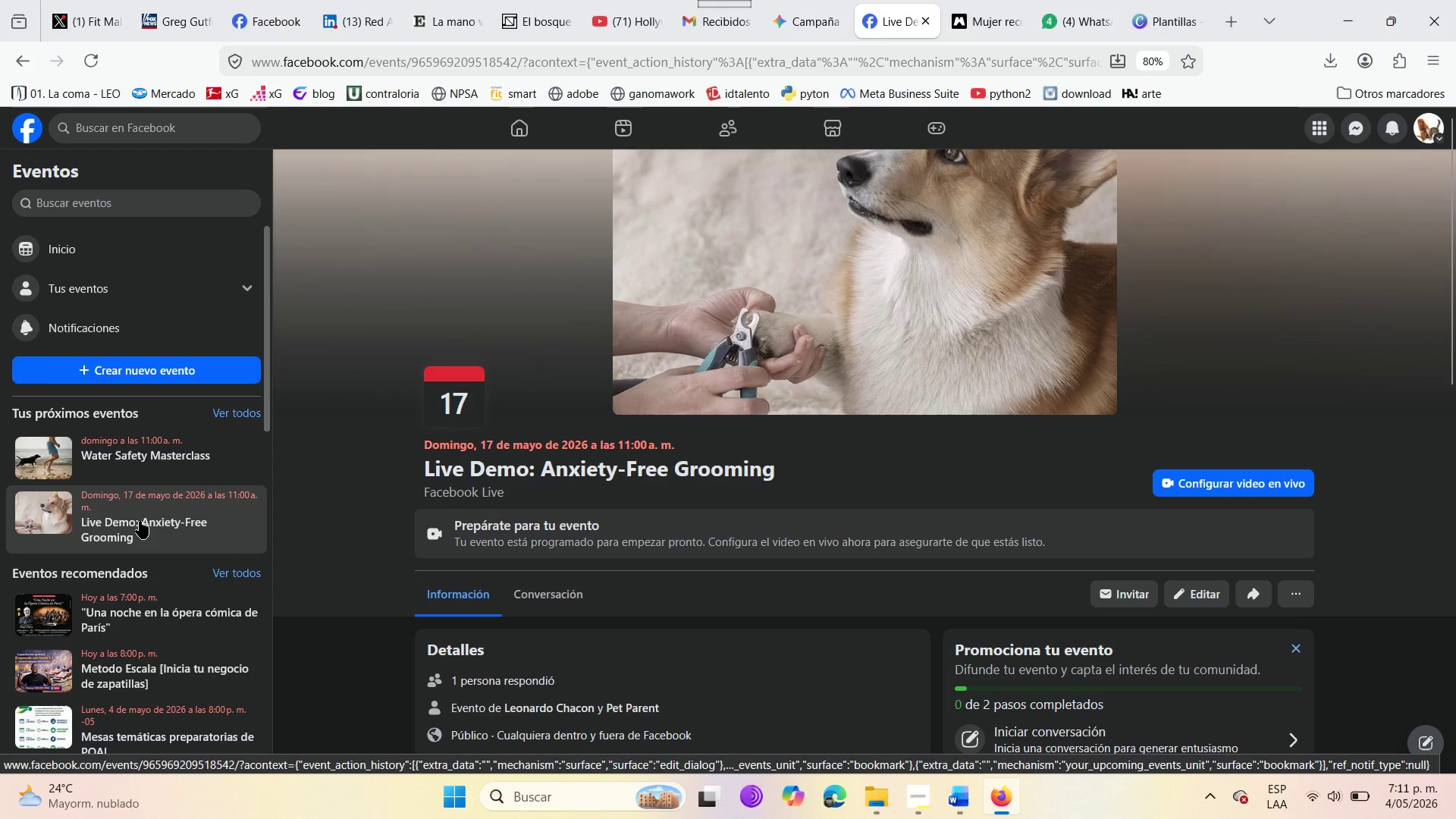 
left_click([131, 441])
 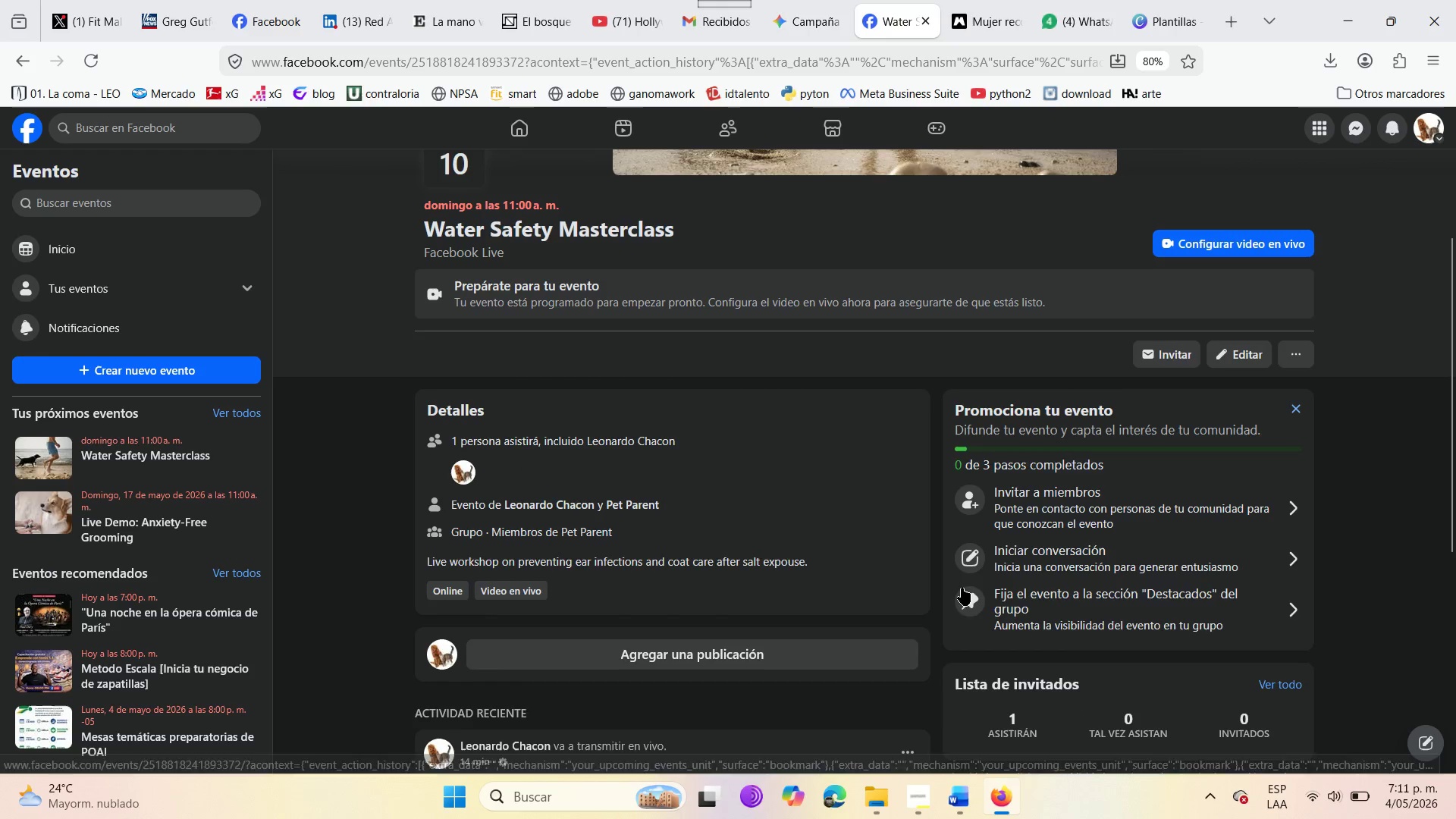 
scroll: coordinate [600, 684], scroll_direction: down, amount: 14.0
 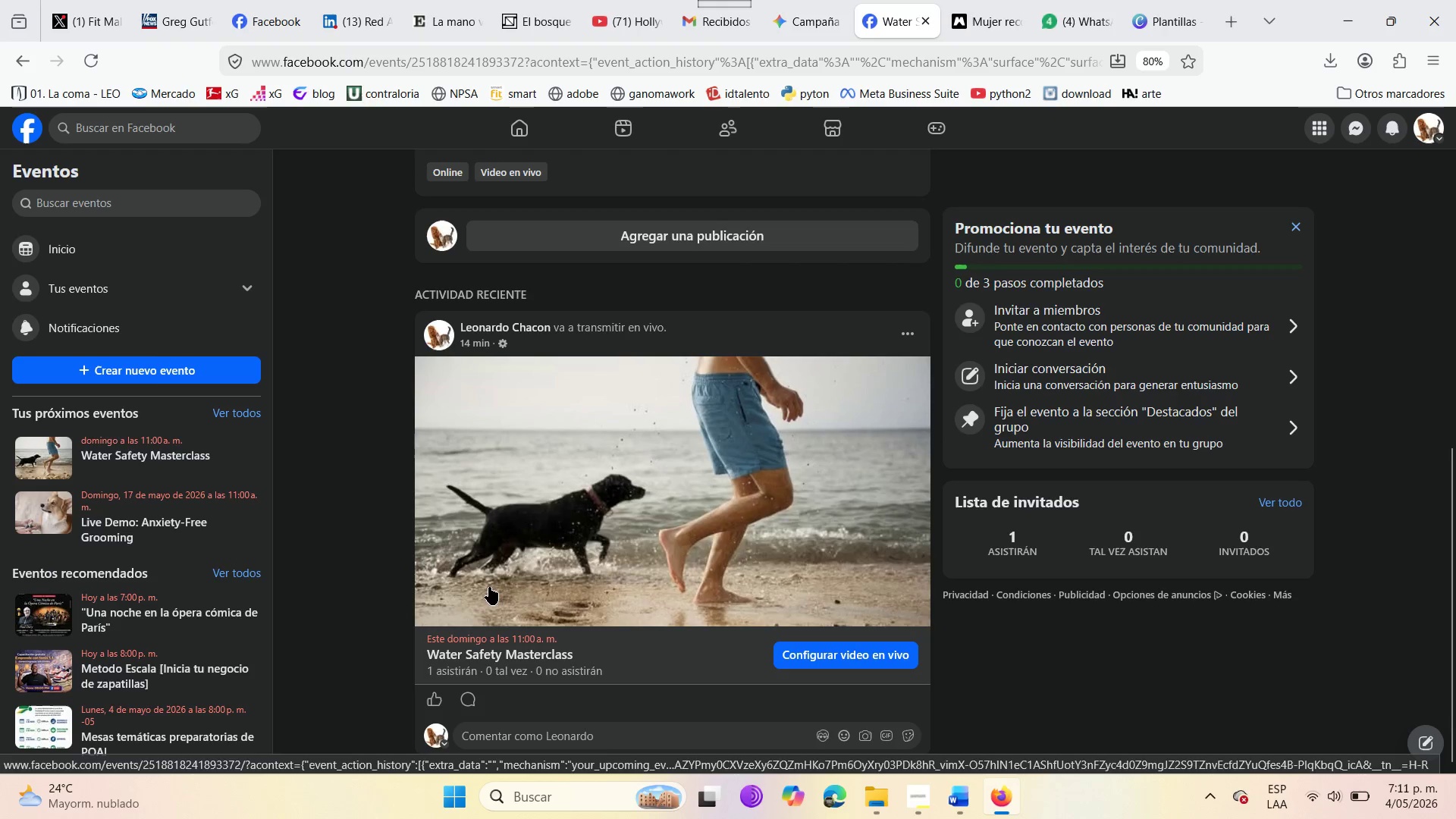 
scroll: coordinate [489, 573], scroll_direction: up, amount: 2.0
 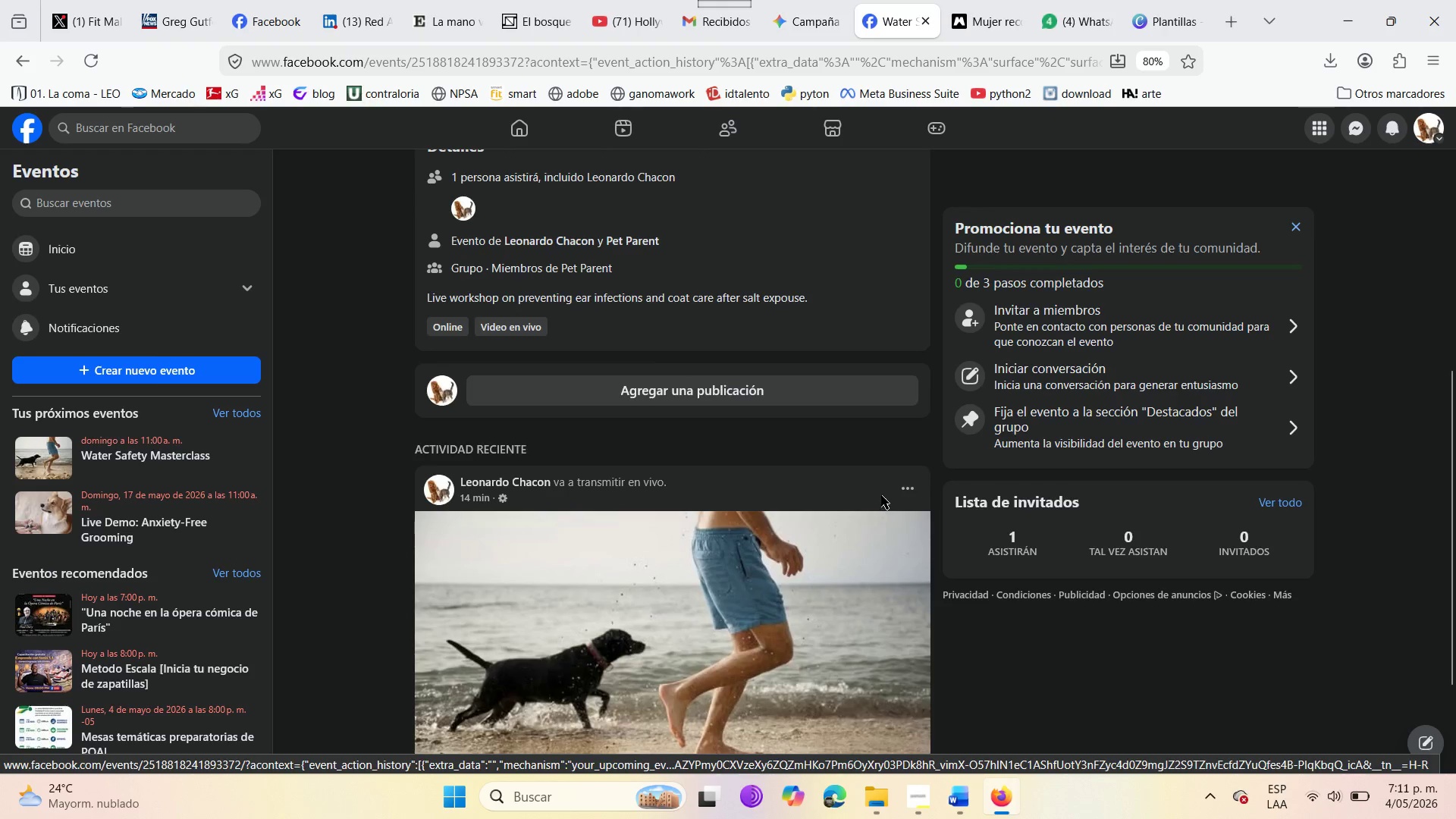 
mouse_move([896, 497])
 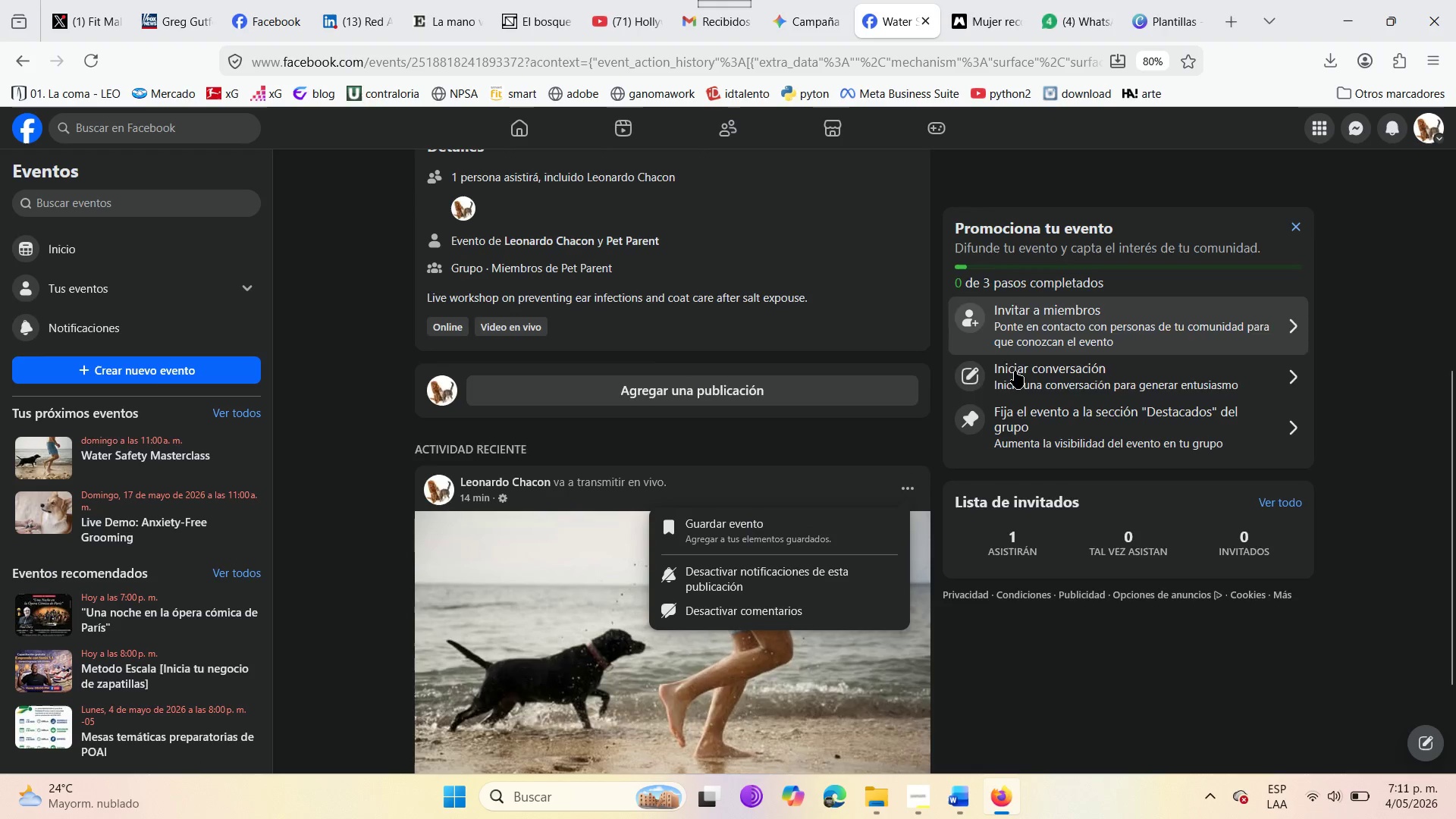 
scroll: coordinate [1012, 376], scroll_direction: up, amount: 5.0
 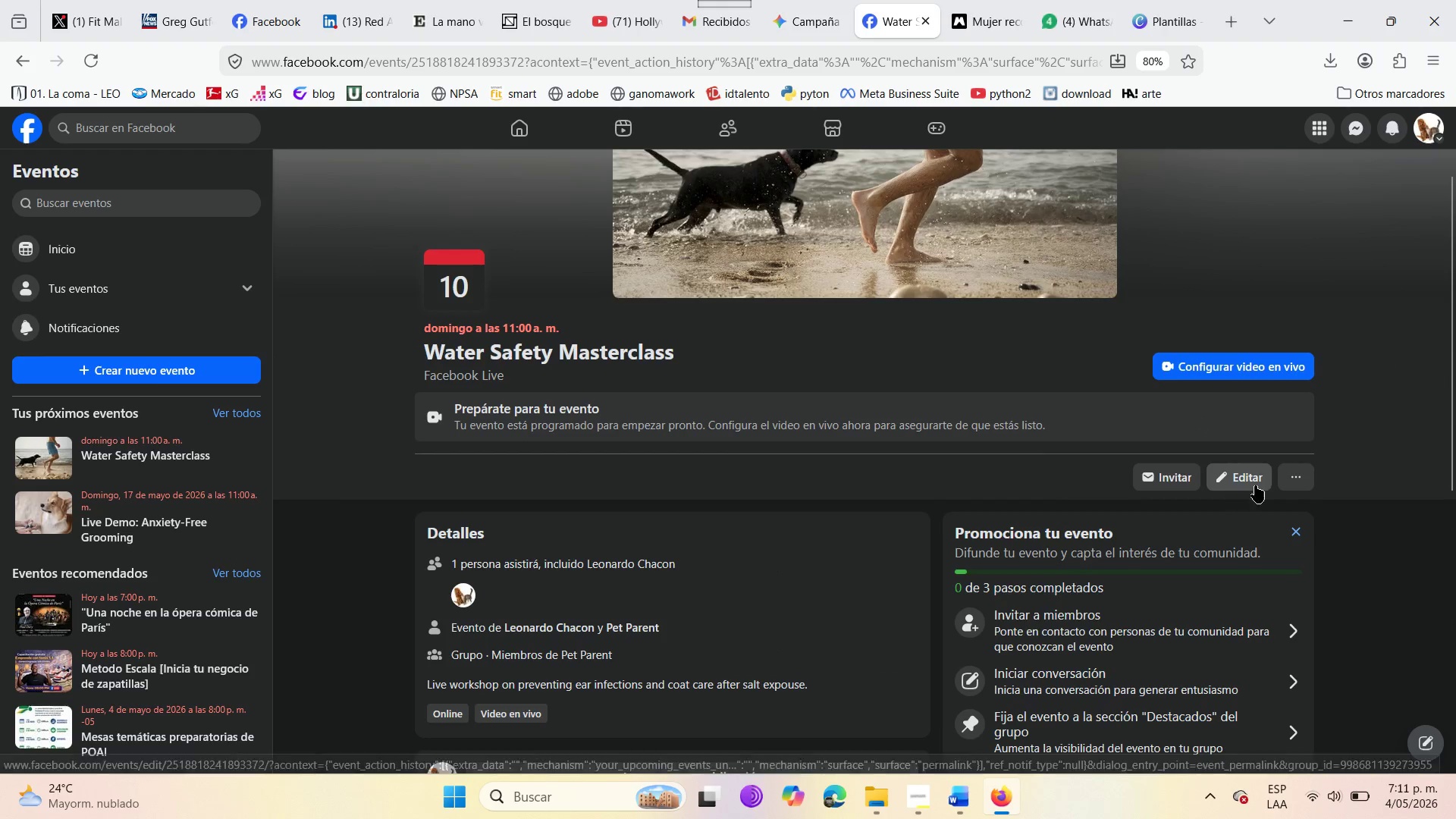 
left_click([1300, 485])
 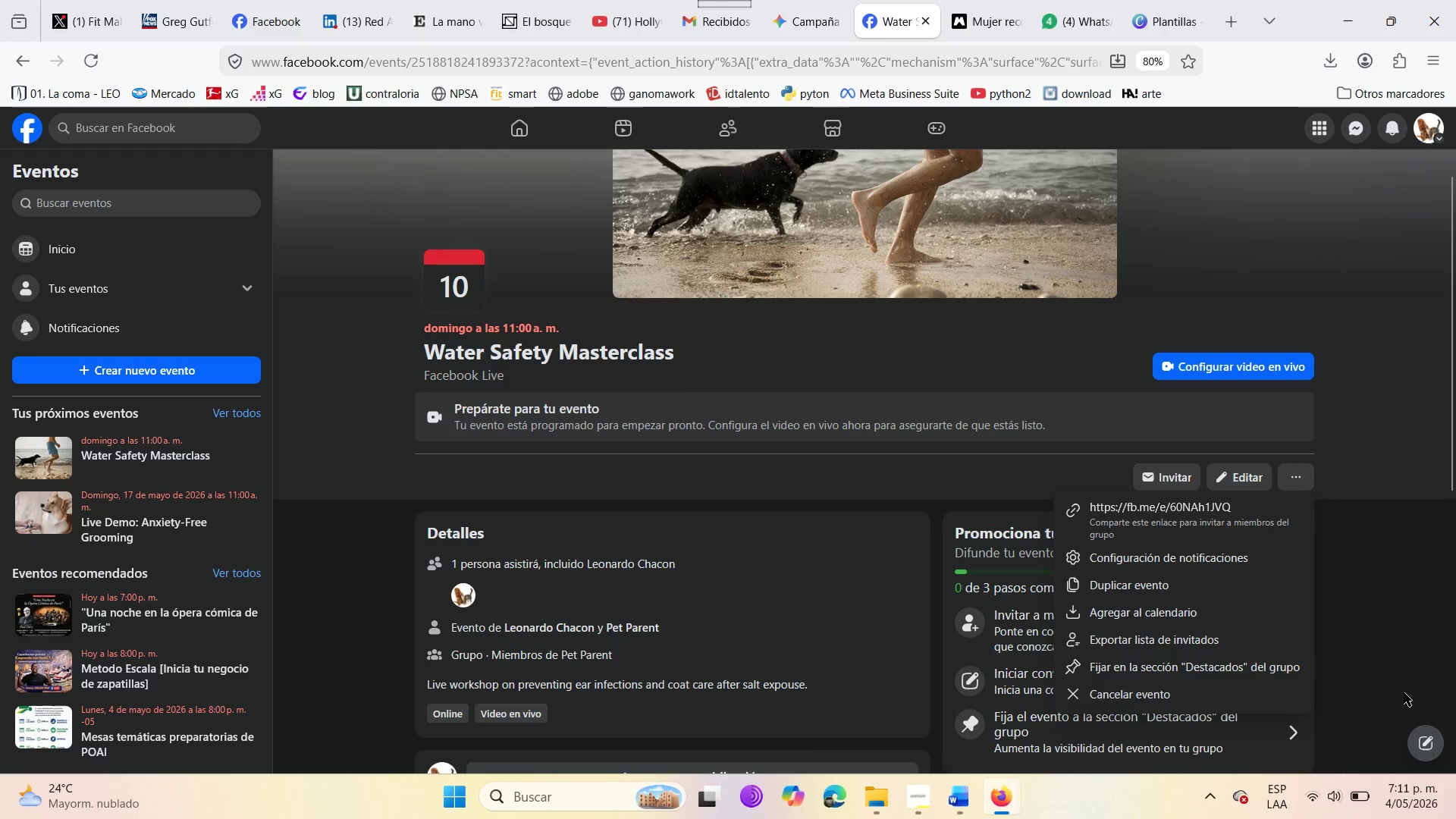 
wait(11.83)
 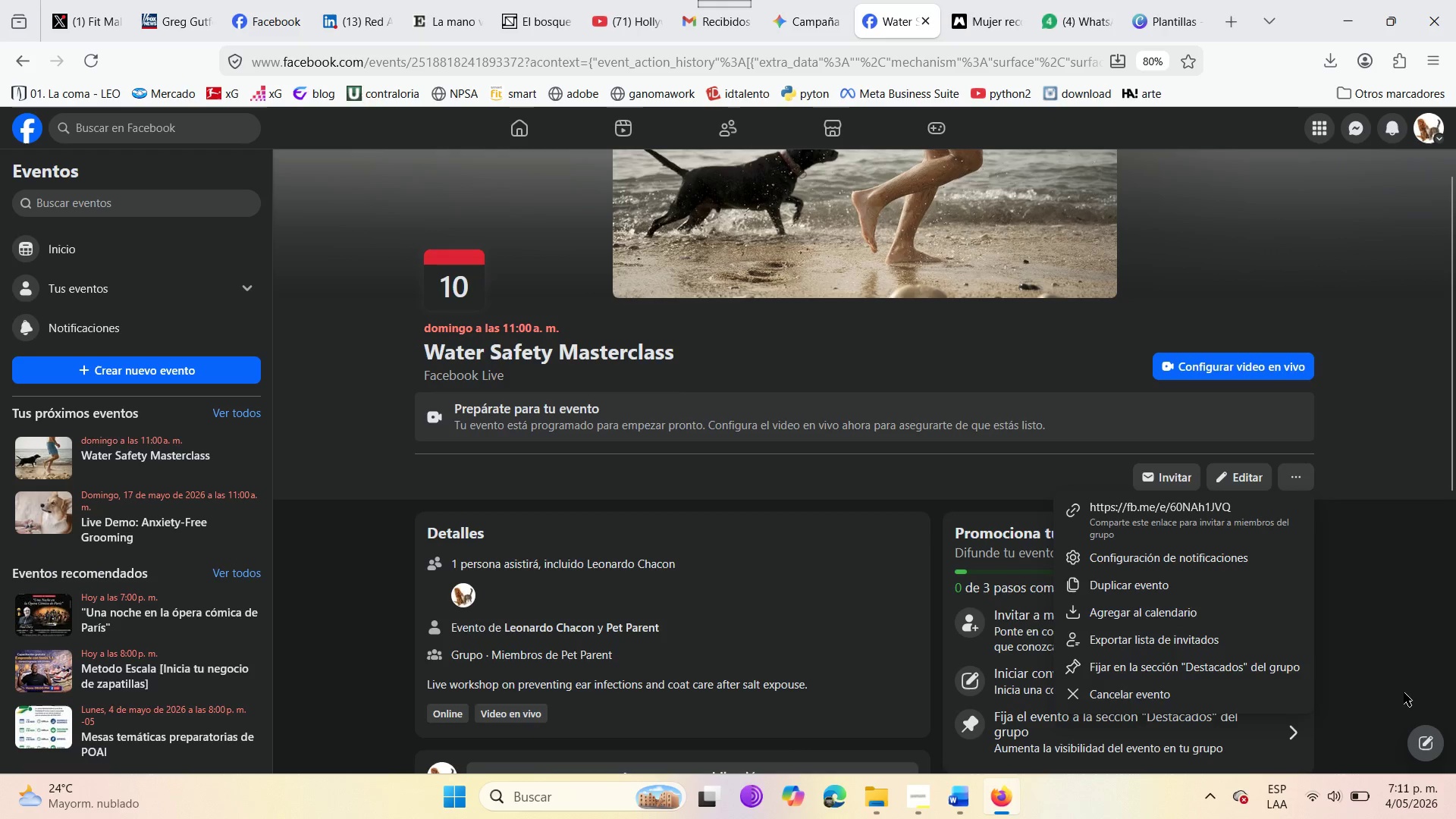 
left_click([412, 487])
 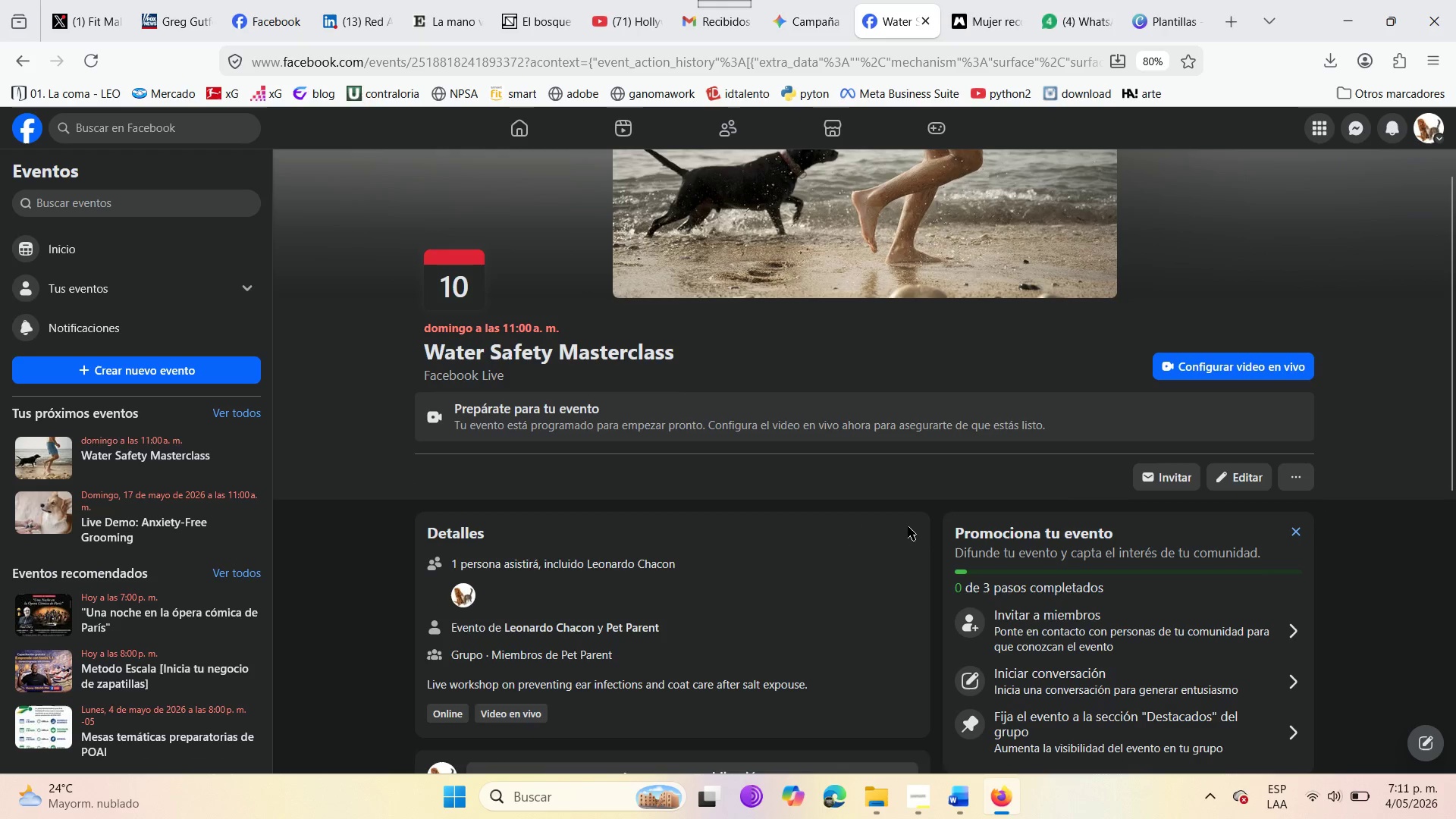 
scroll: coordinate [604, 548], scroll_direction: down, amount: 11.0
 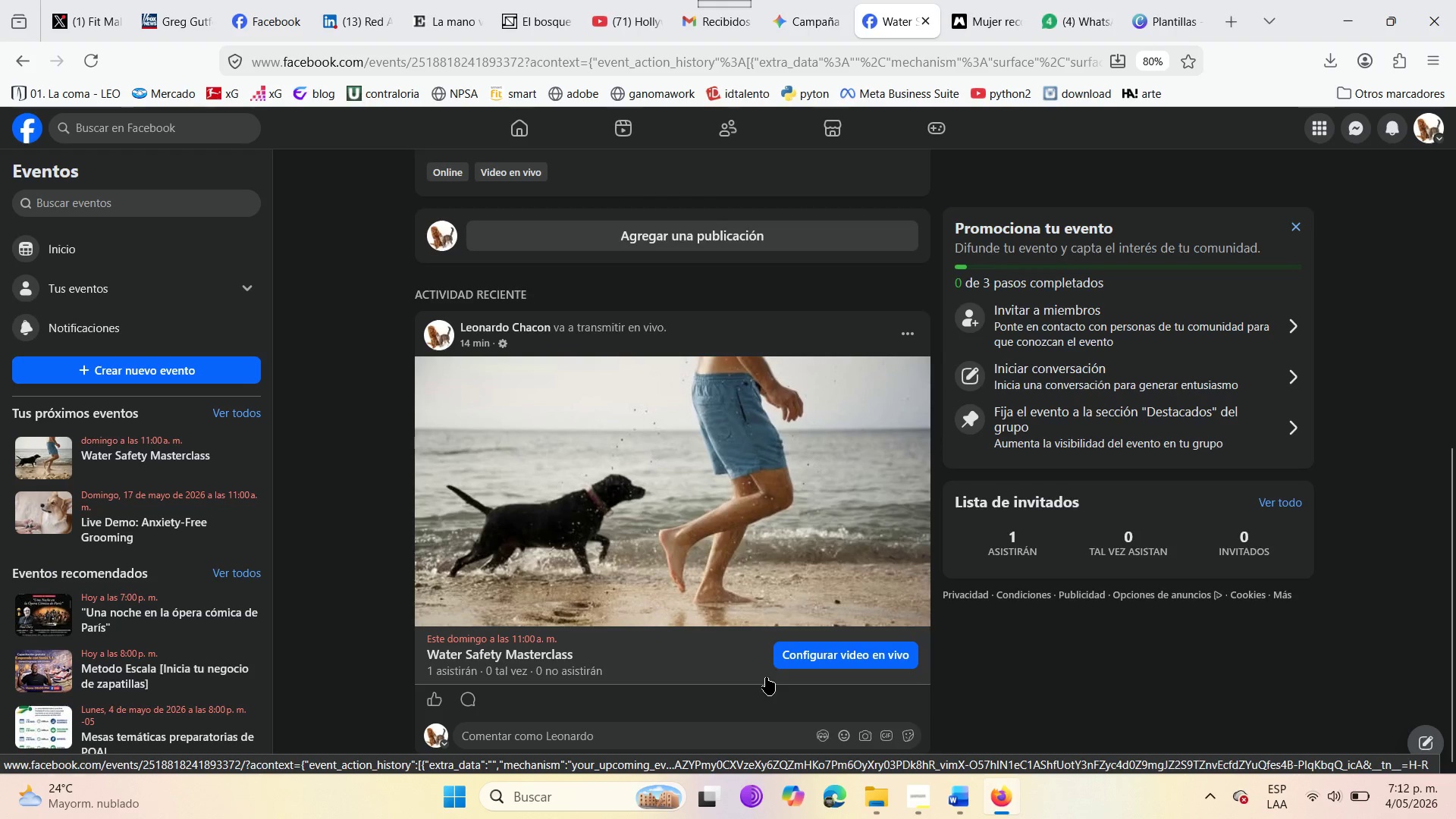 
scroll: coordinate [729, 582], scroll_direction: up, amount: 6.0
 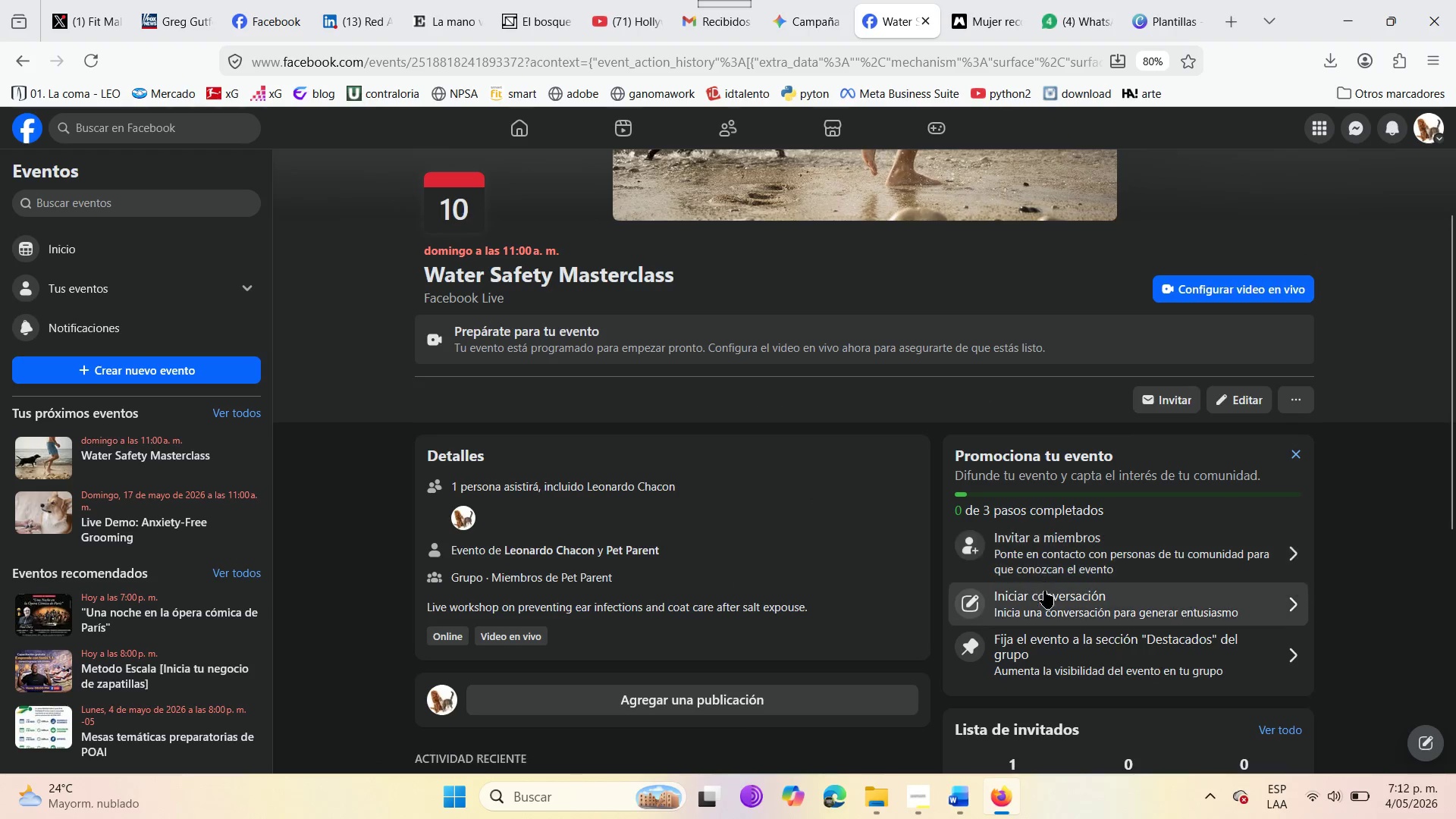 
wait(6.65)
 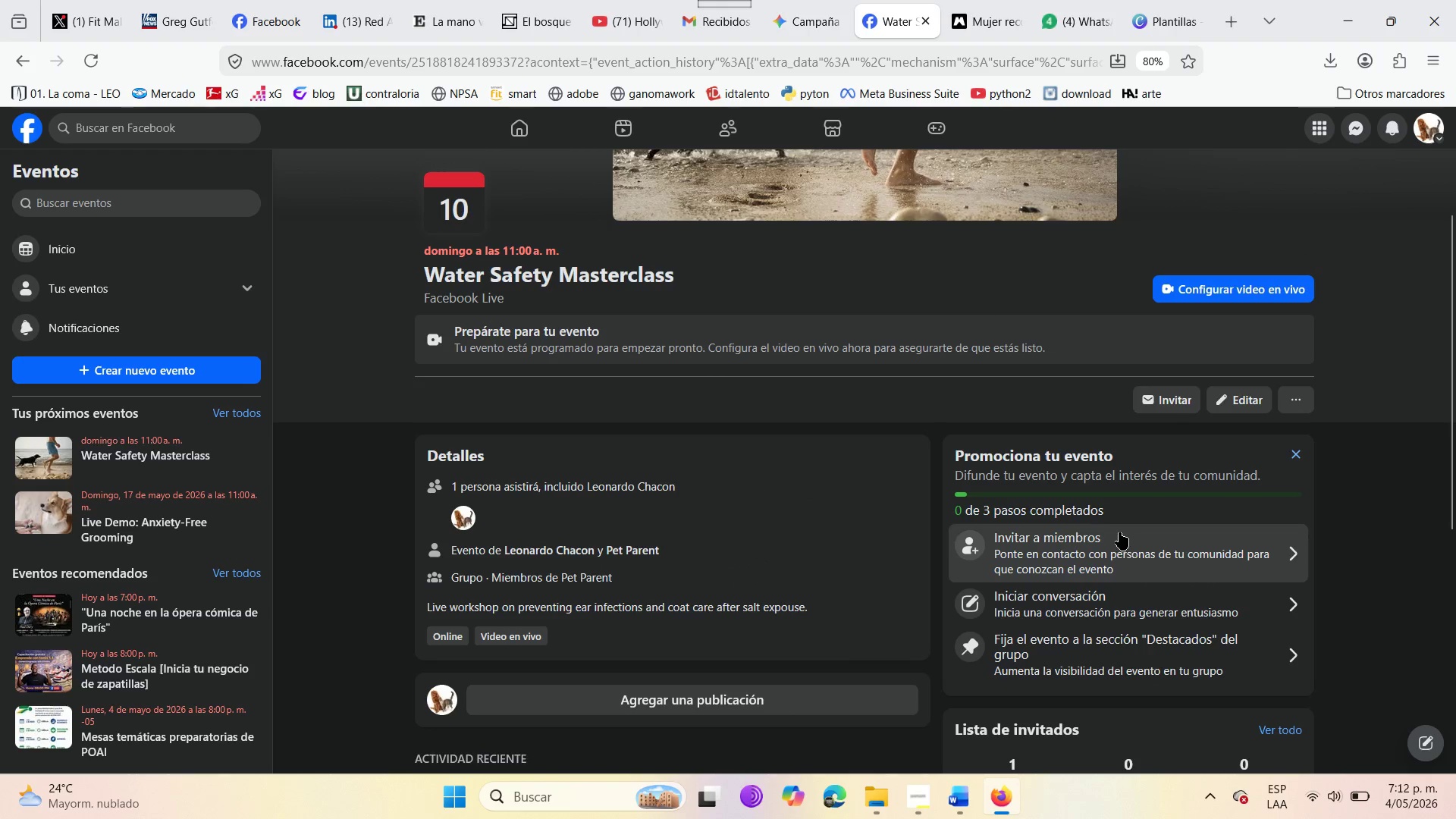 
left_click([1043, 551])
 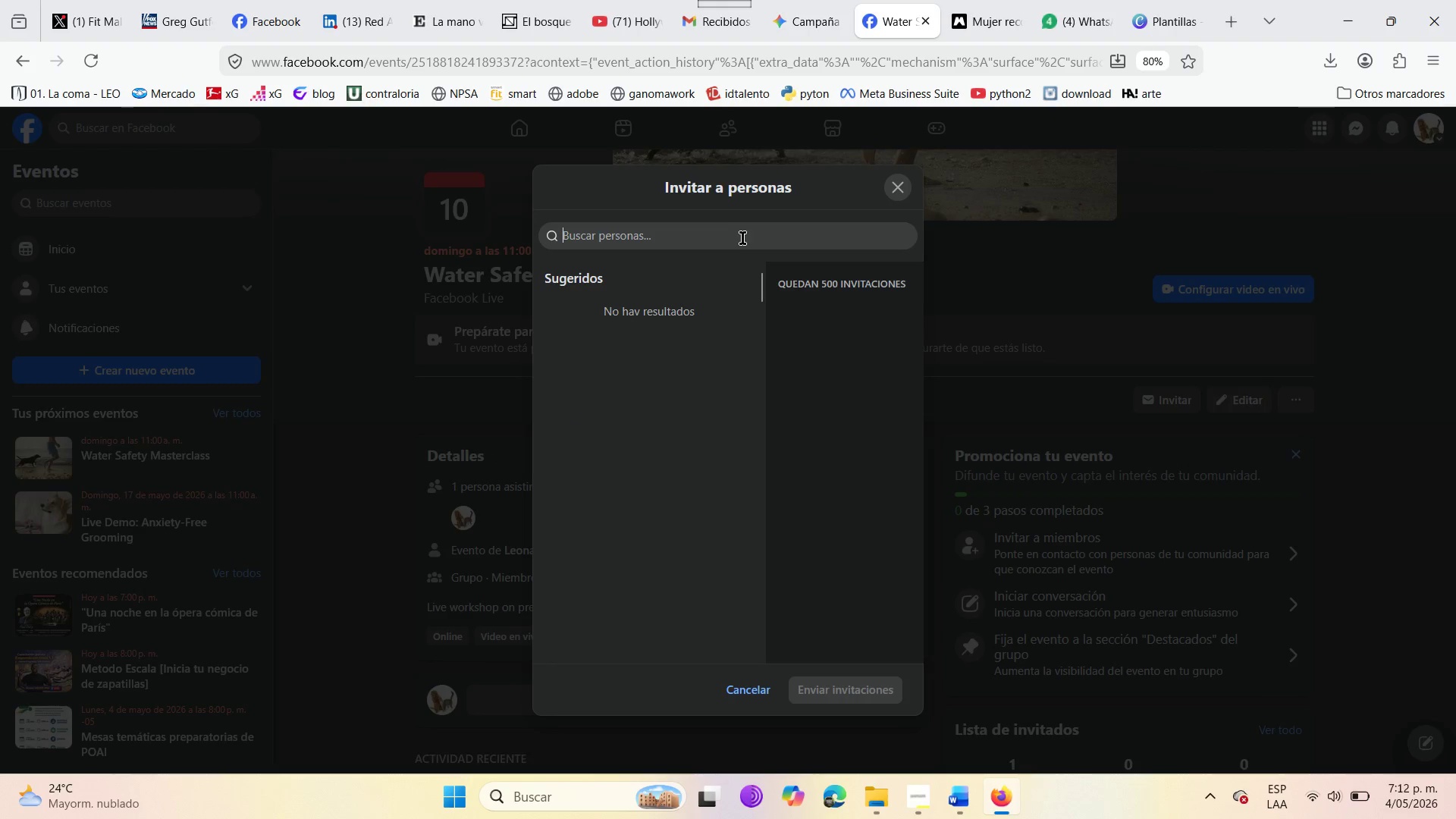 
type(ivan)
 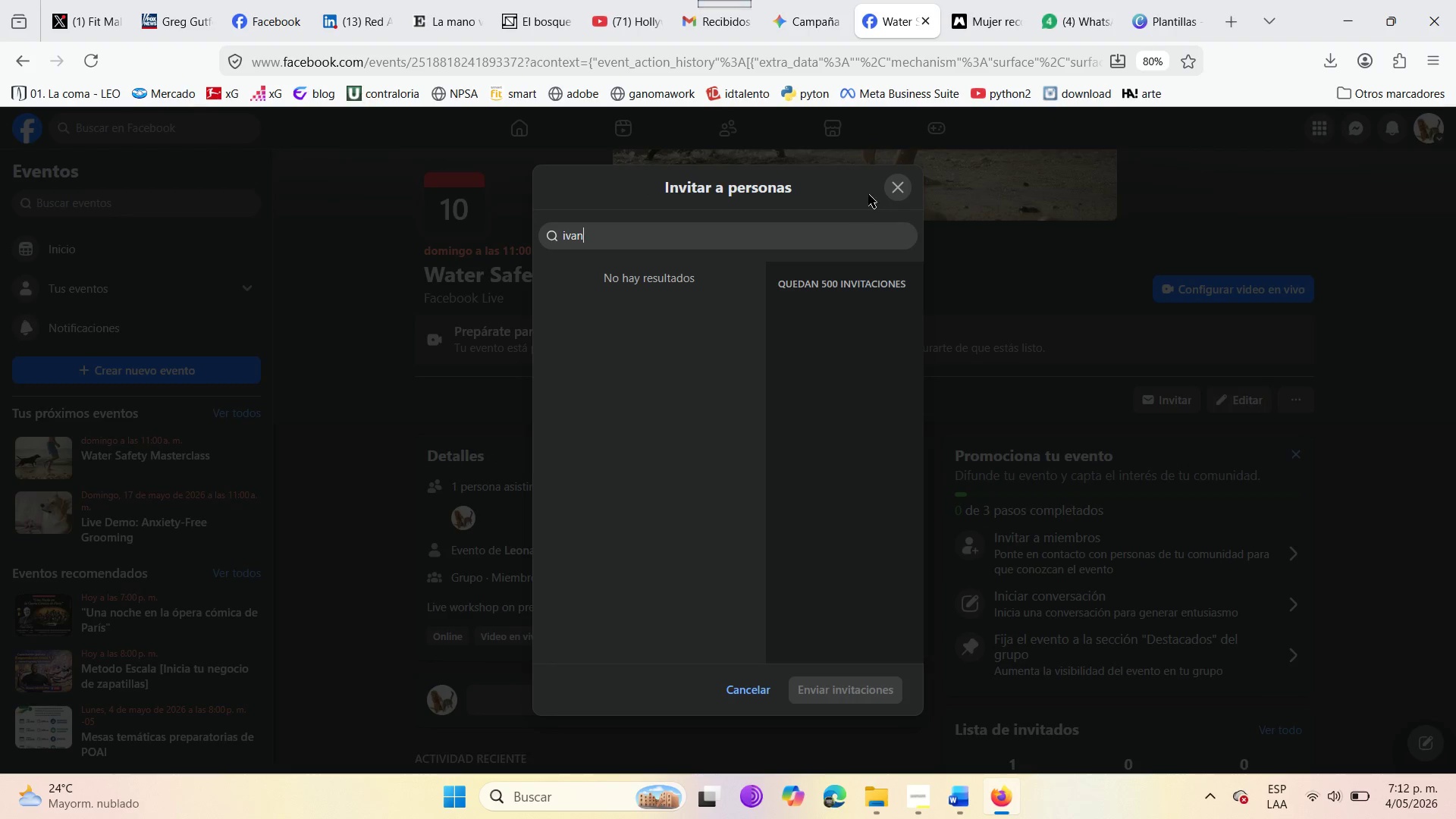 
left_click([893, 190])
 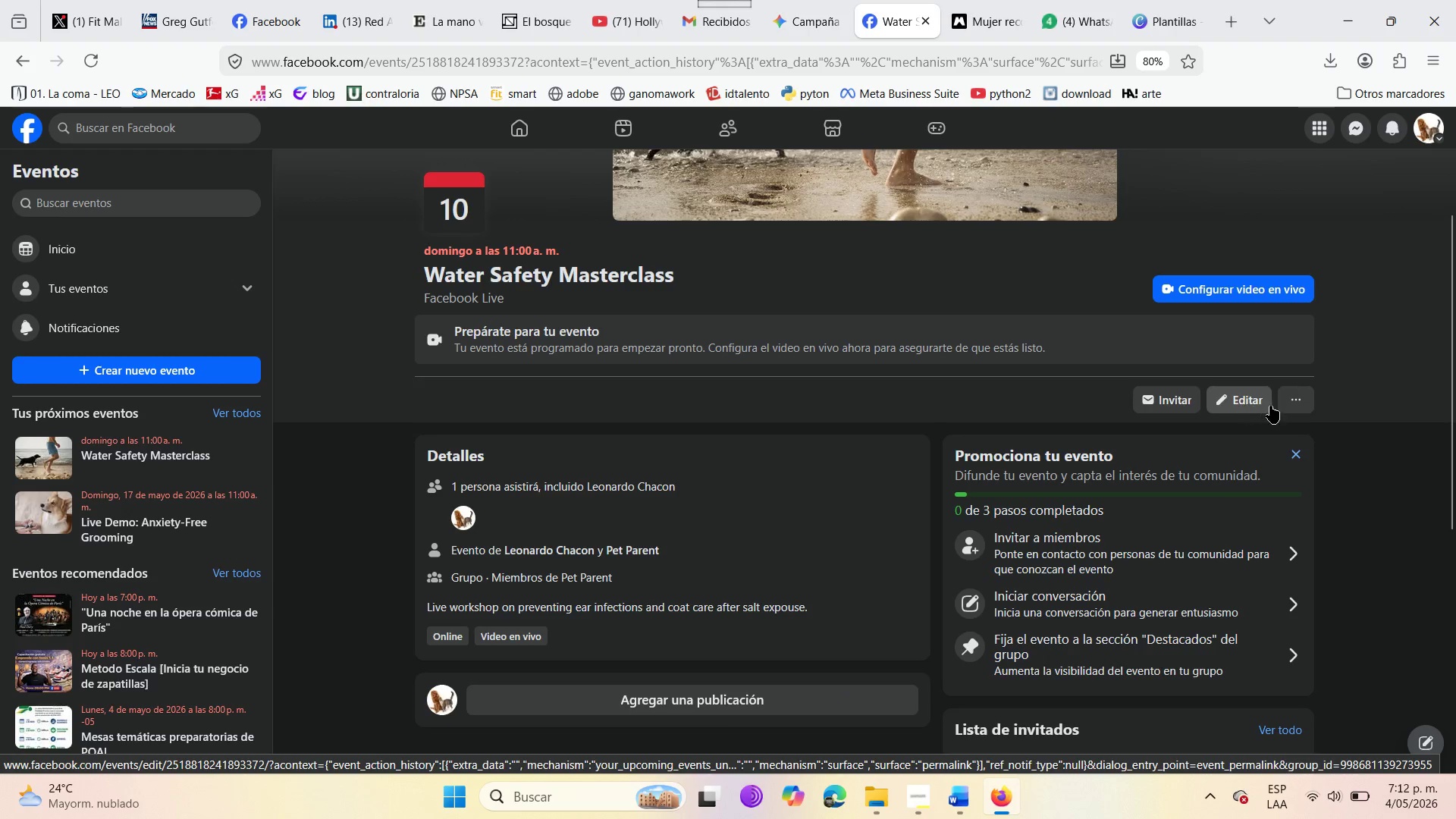 
left_click([1290, 398])
 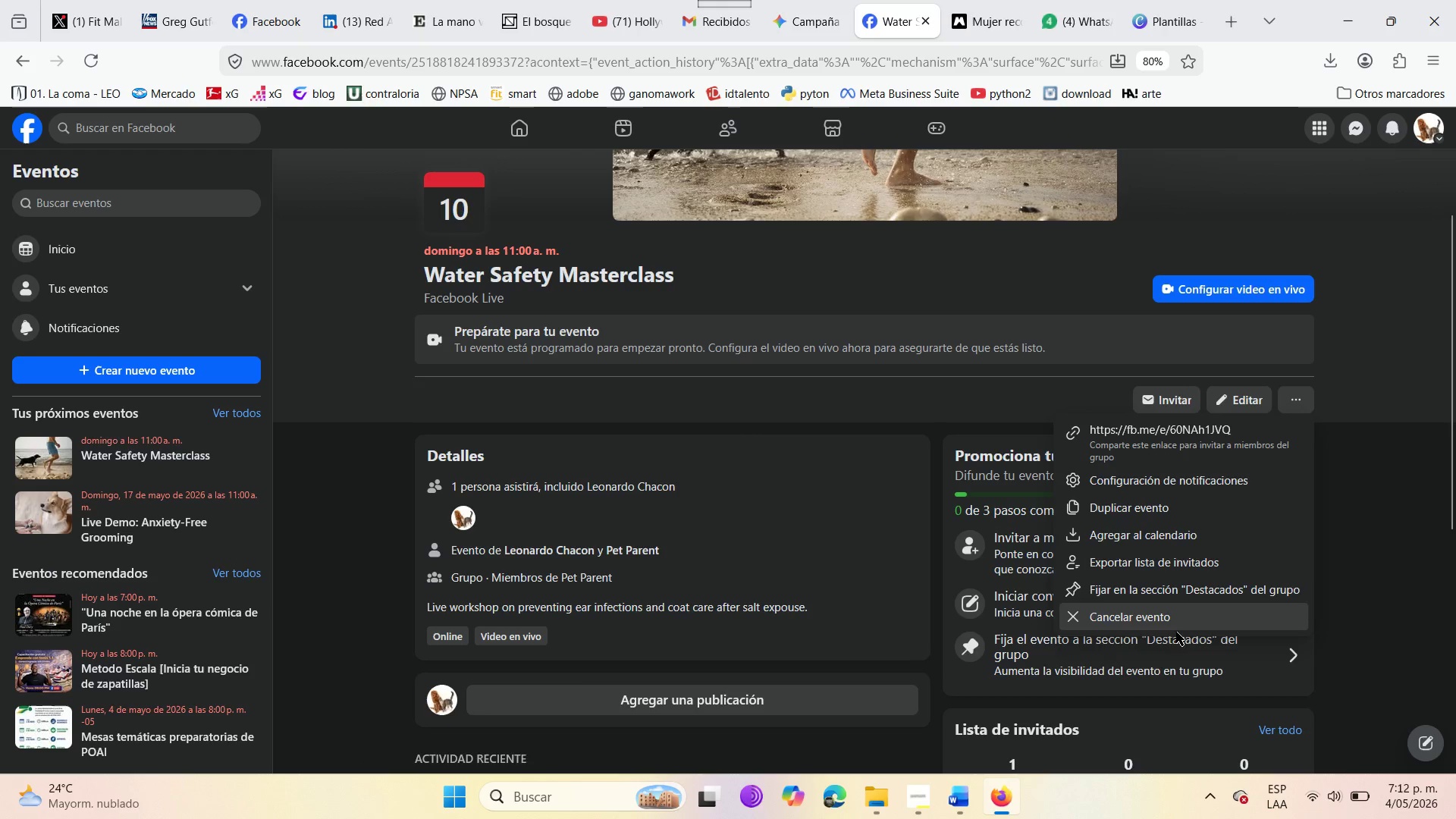 
left_click([1366, 572])
 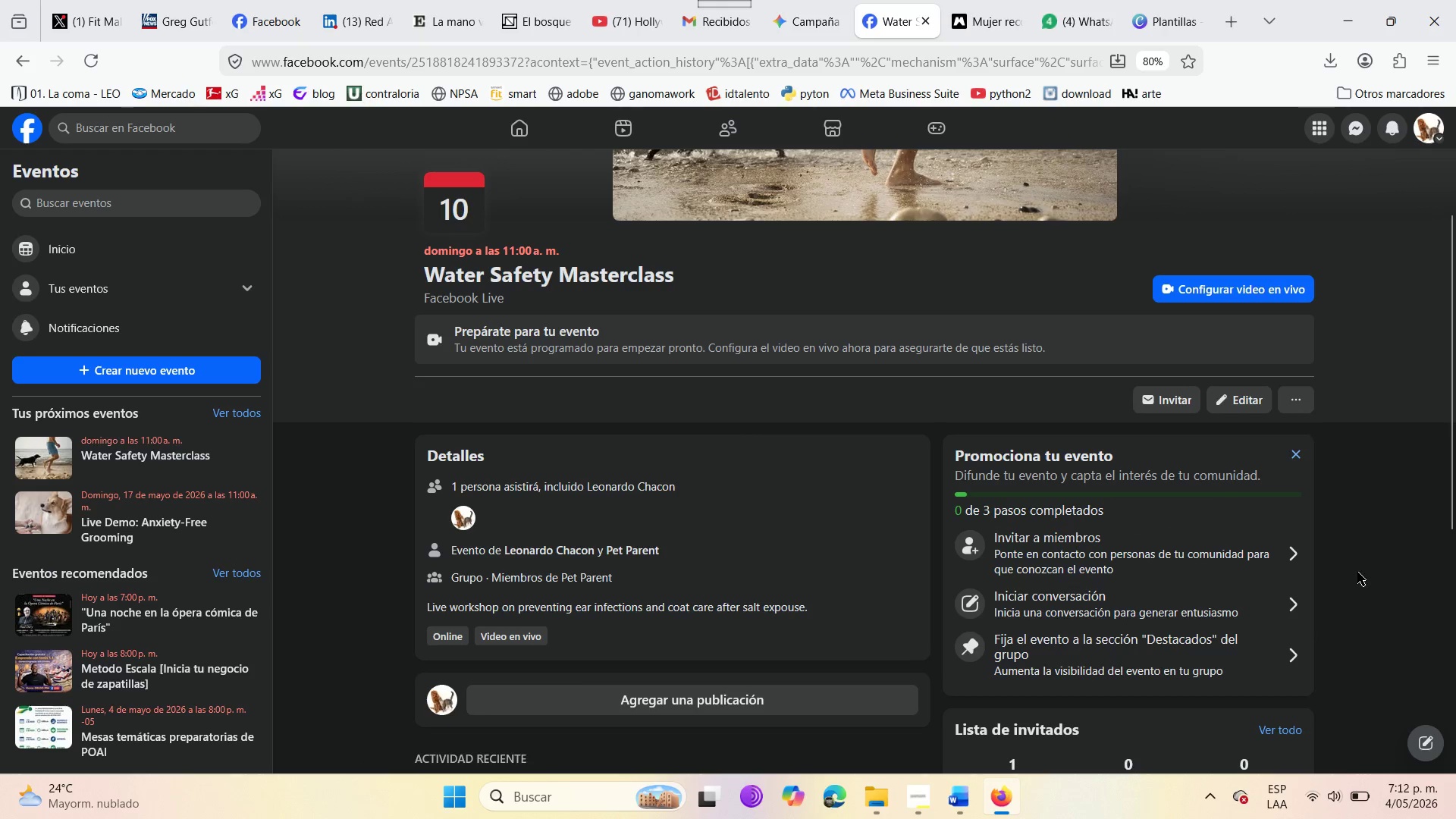 
scroll: coordinate [745, 659], scroll_direction: down, amount: 11.0
 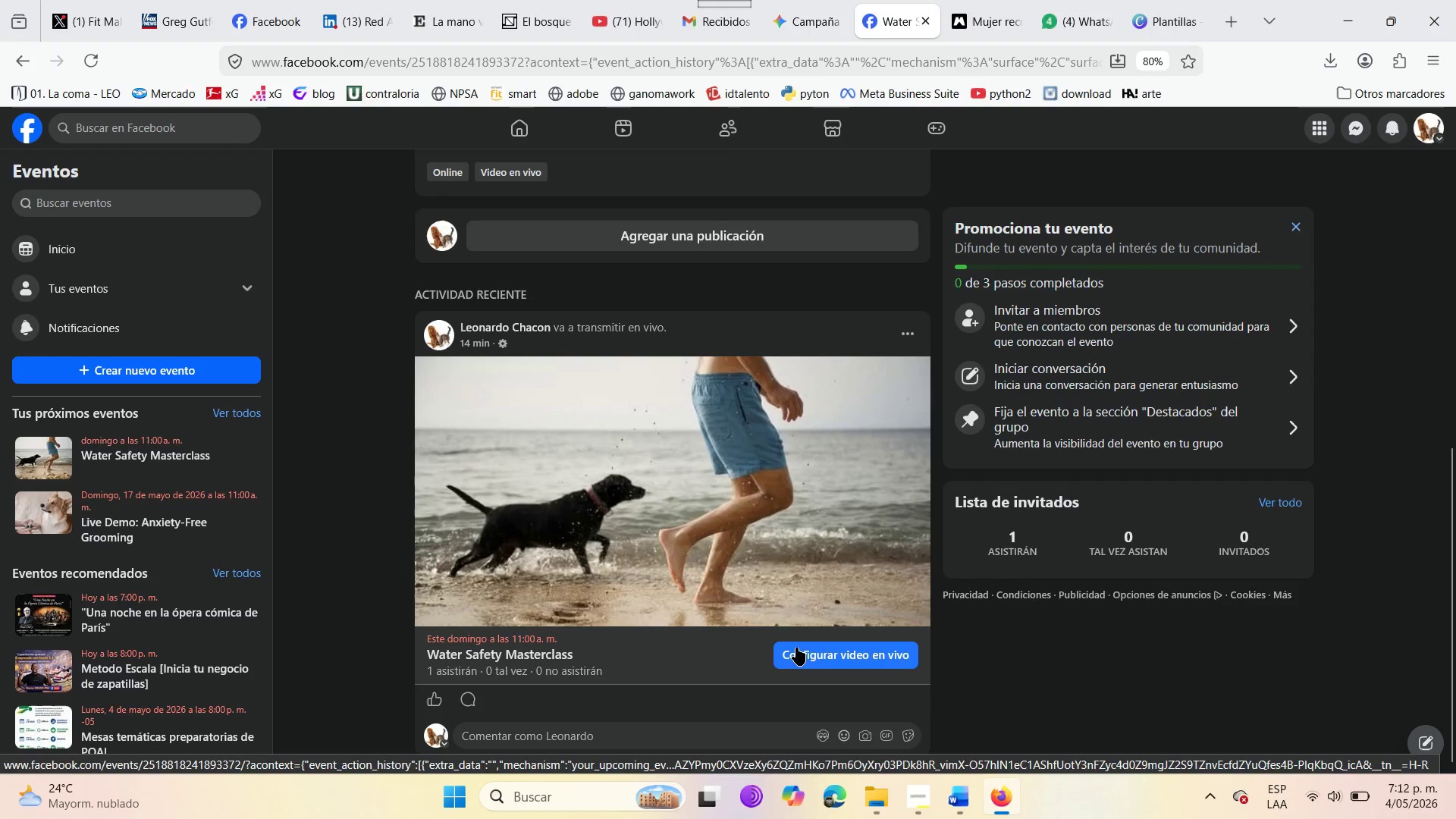 
scroll: coordinate [760, 614], scroll_direction: up, amount: 2.0
 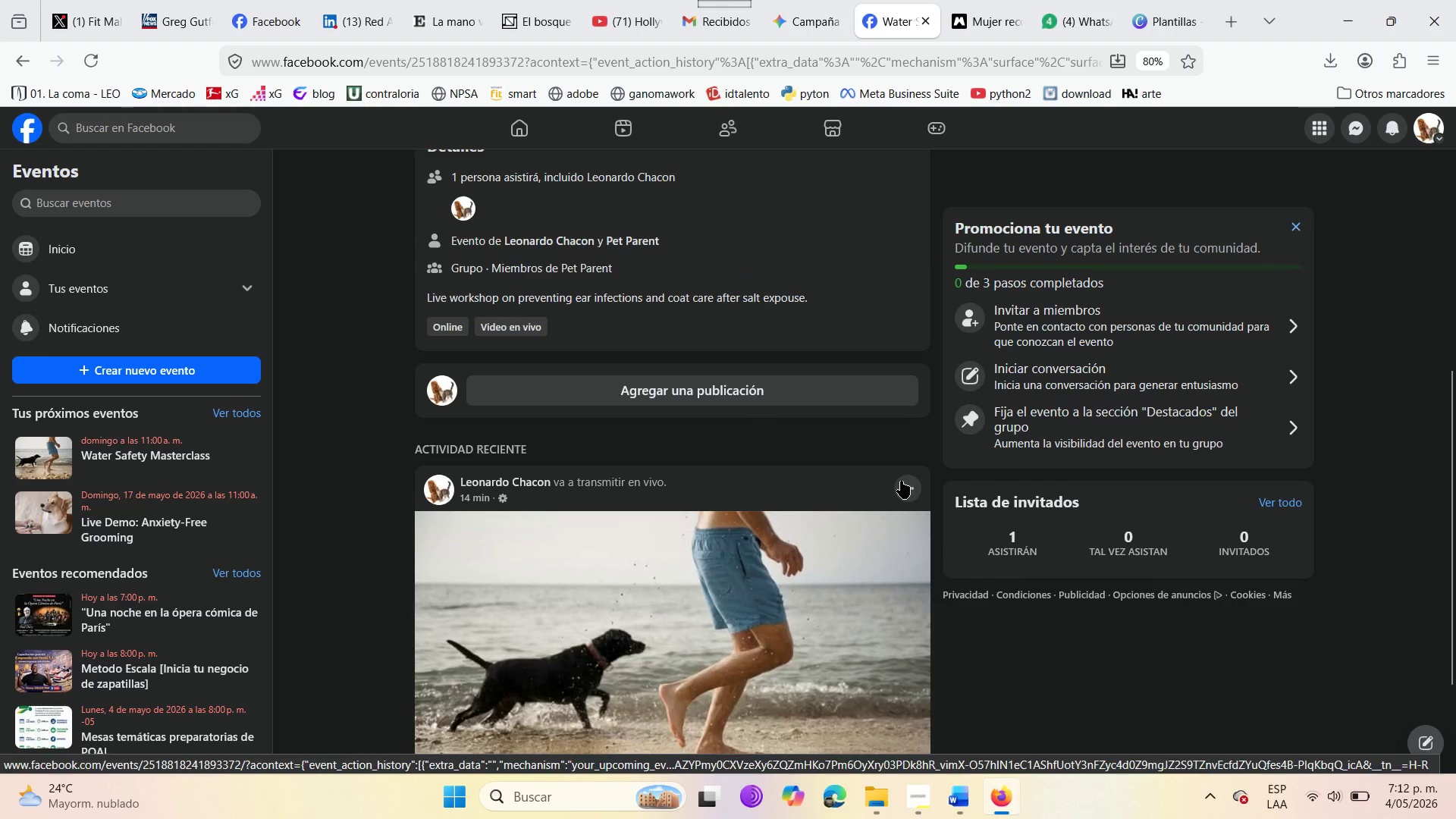 
left_click([903, 481])
 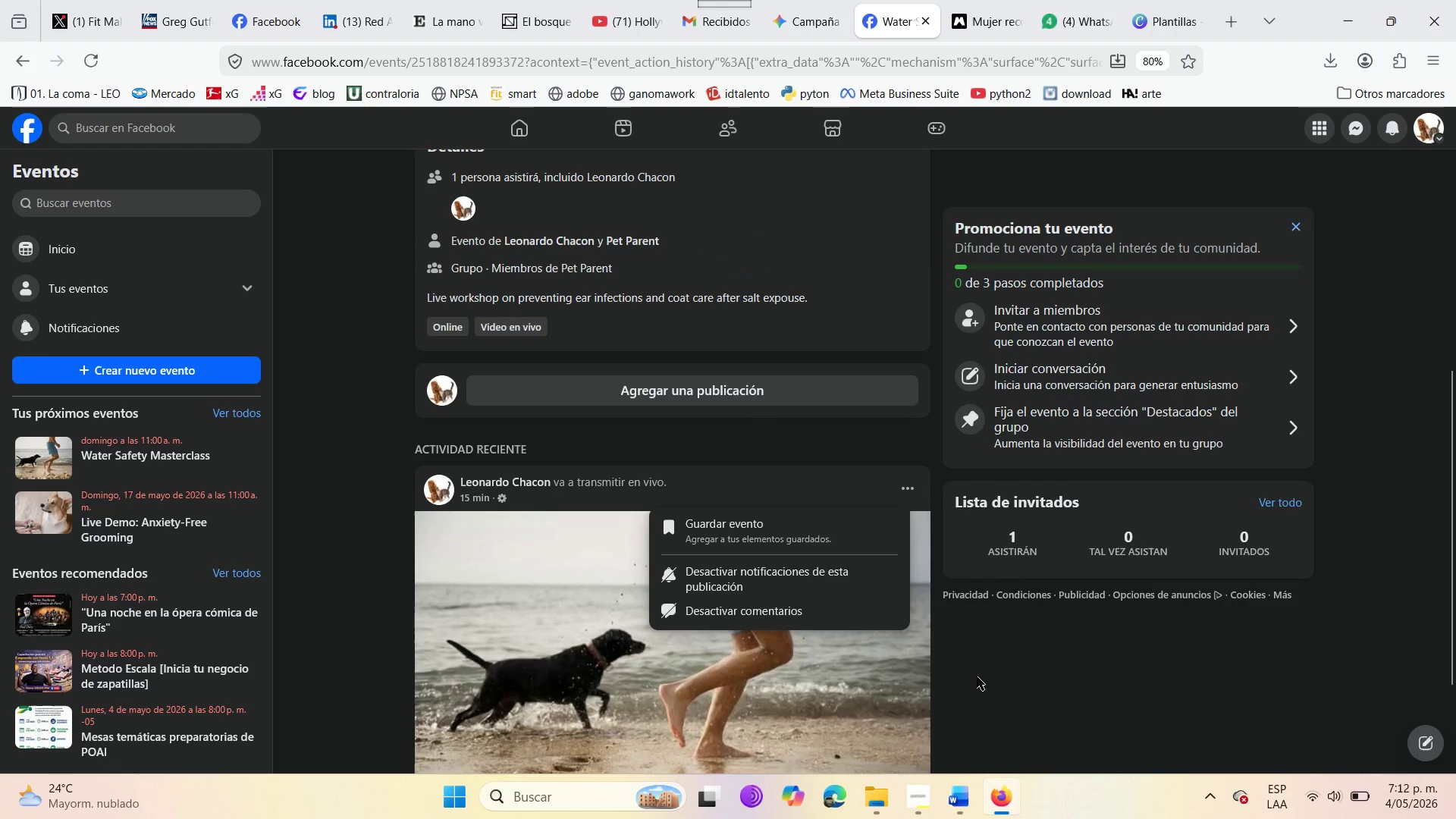 
left_click([977, 676])
 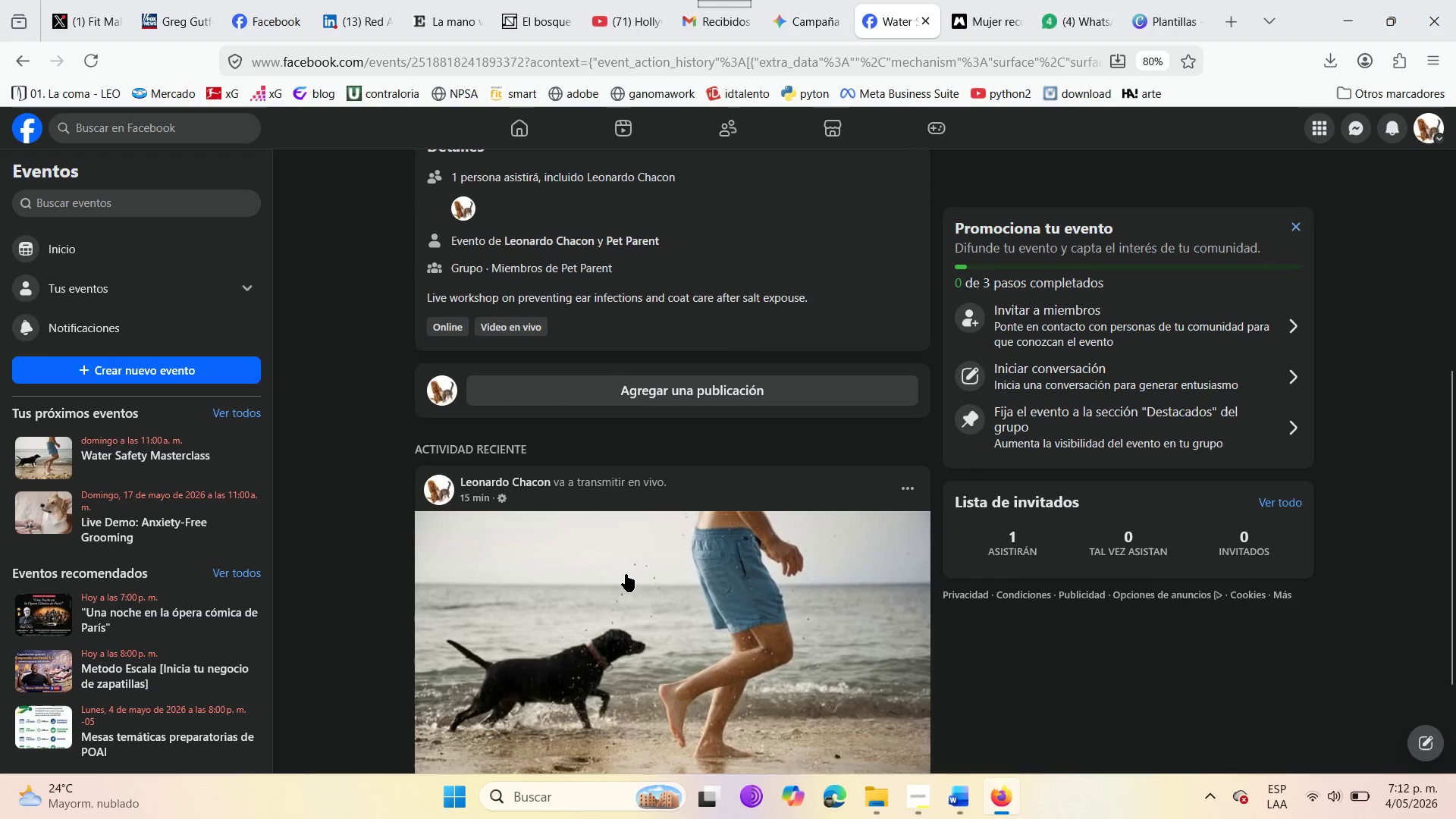 
scroll: coordinate [623, 576], scroll_direction: up, amount: 8.0
 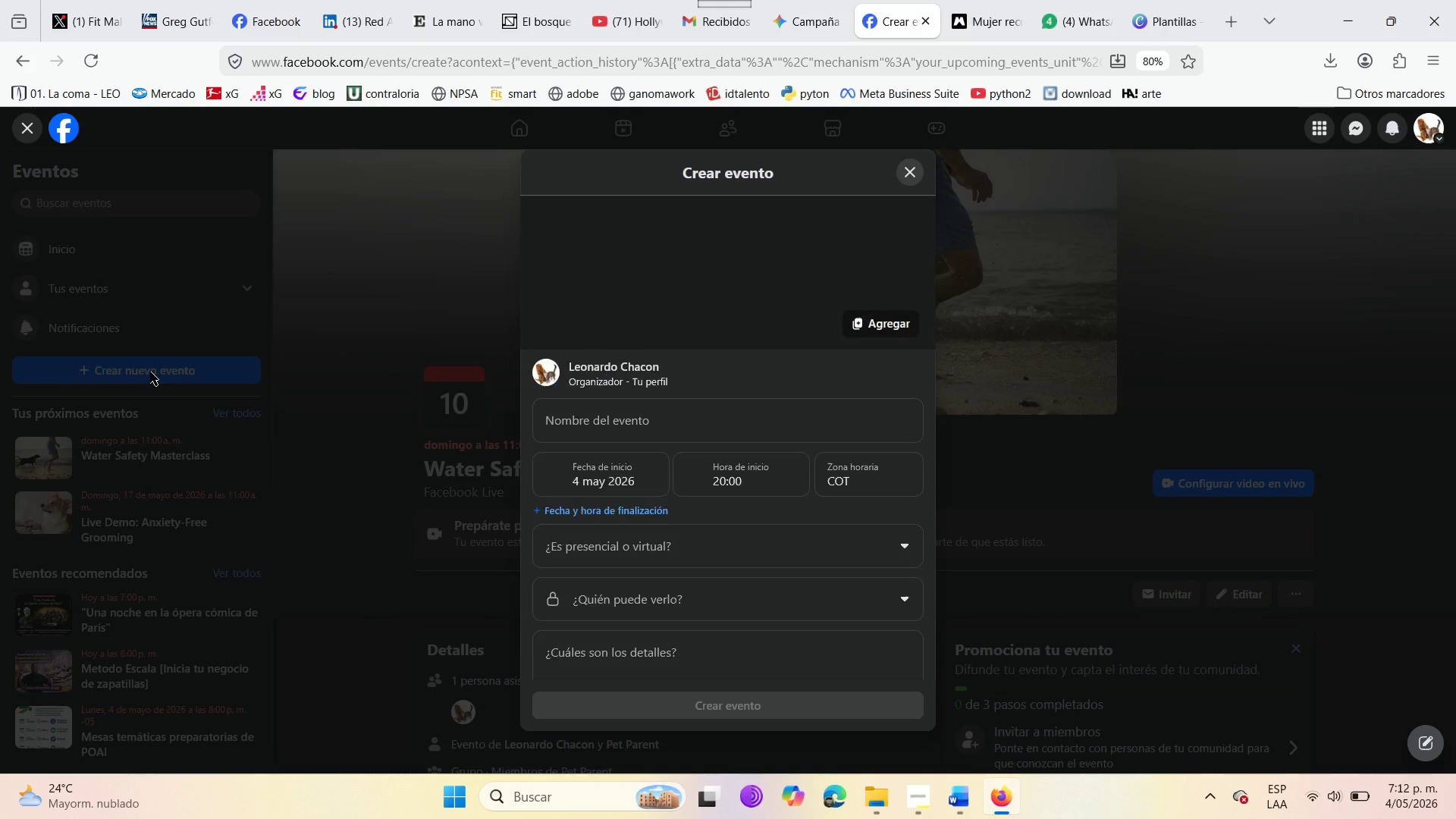 
wait(8.61)
 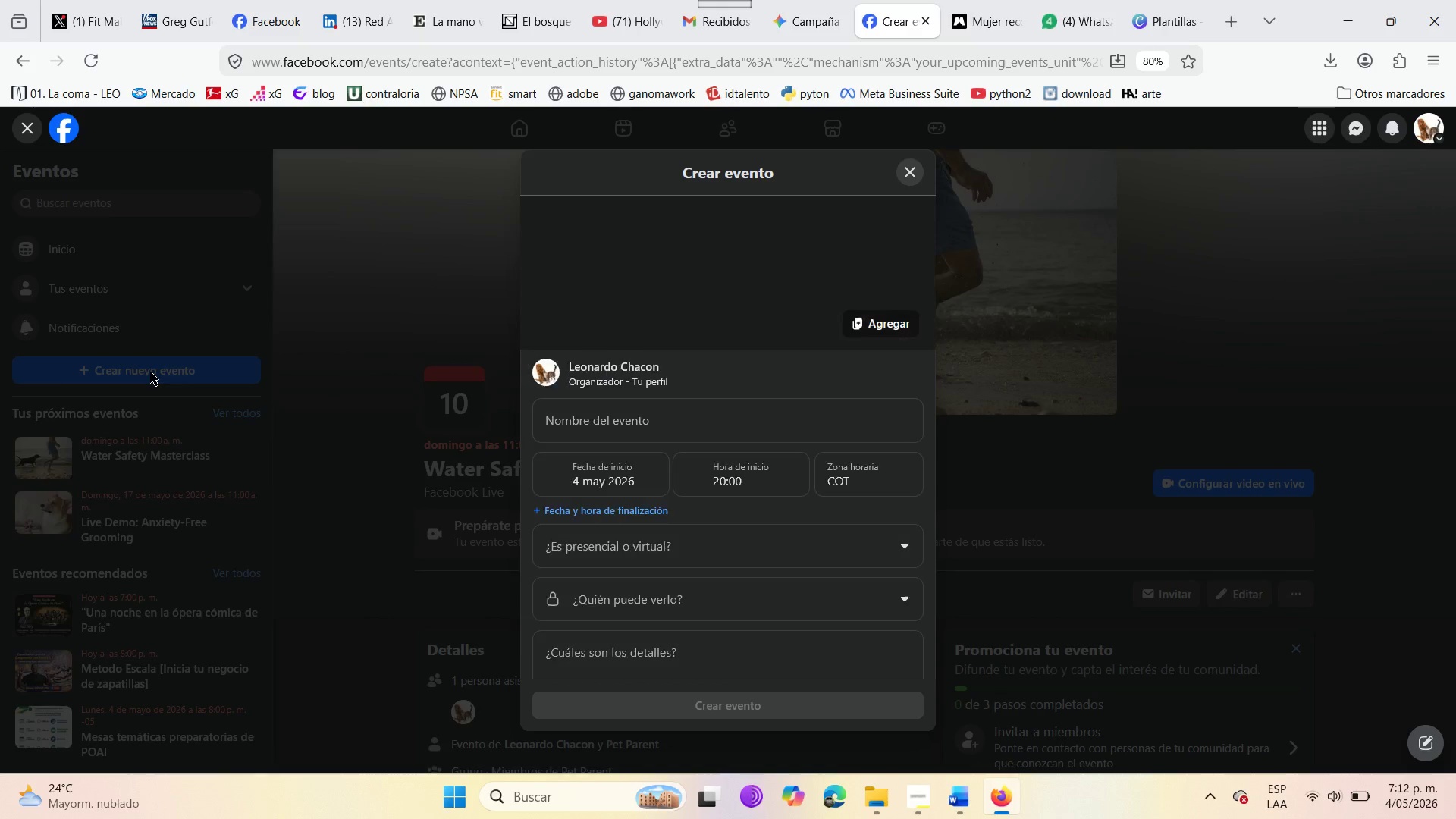 
left_click([616, 424])
 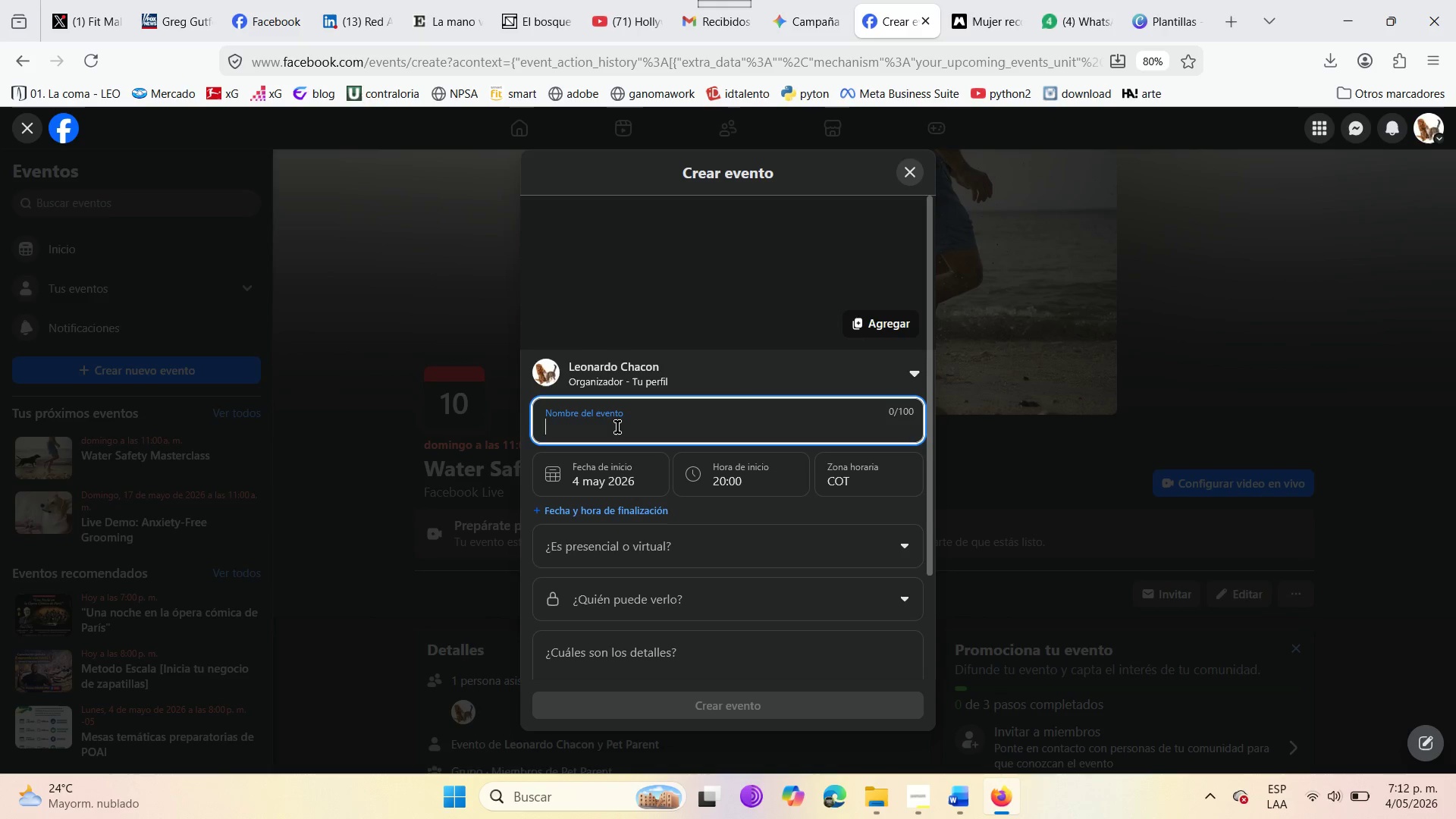 
type(Virtual Open G)
key(Backspace)
type(House )
key(Backspace)
type(> Boutique Bording )
key(Backspace)
key(Backspace)
key(Backspace)
key(Backspace)
key(Backspace)
key(Backspace)
type(arding )
 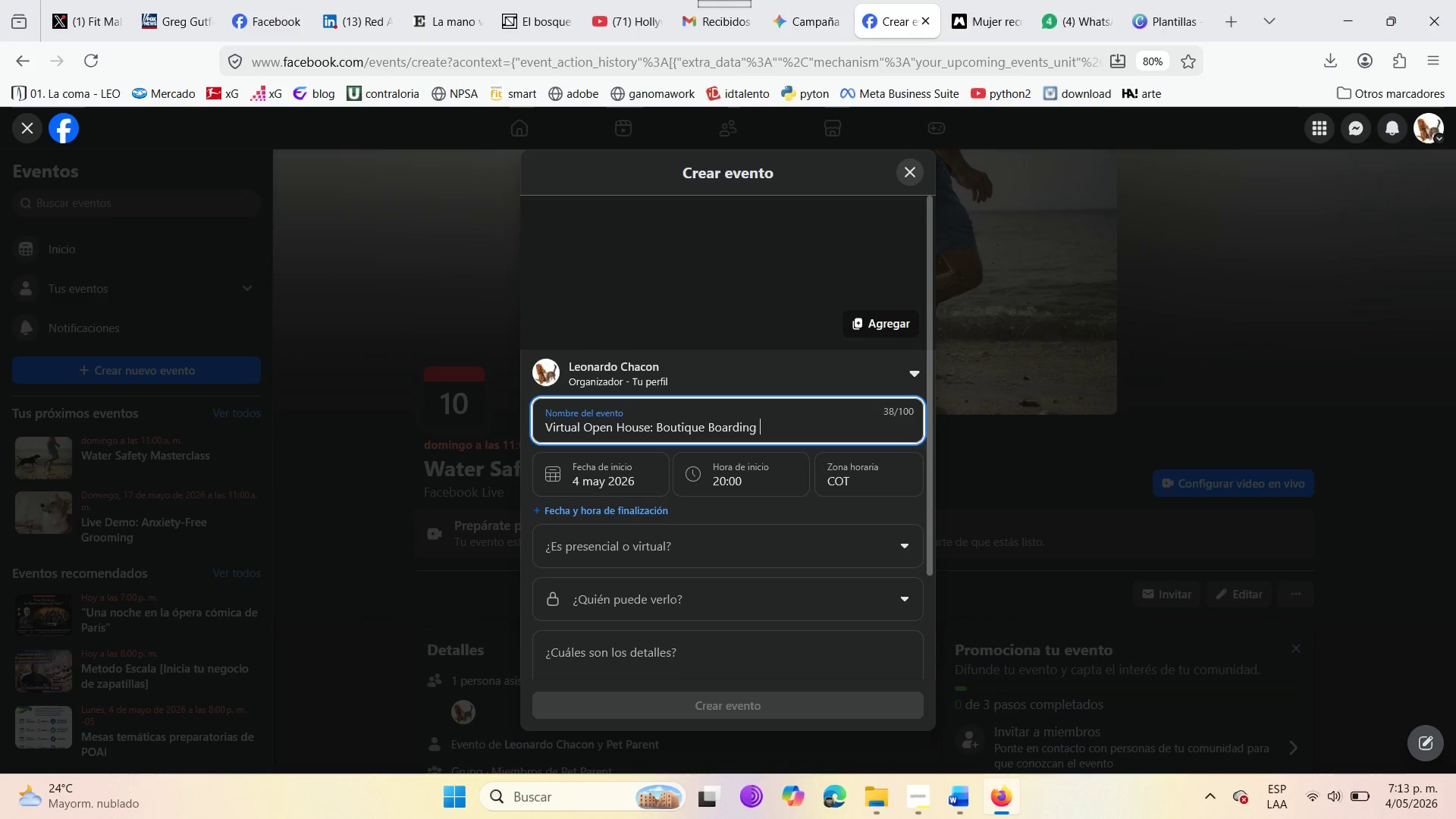 
left_click([573, 475])
 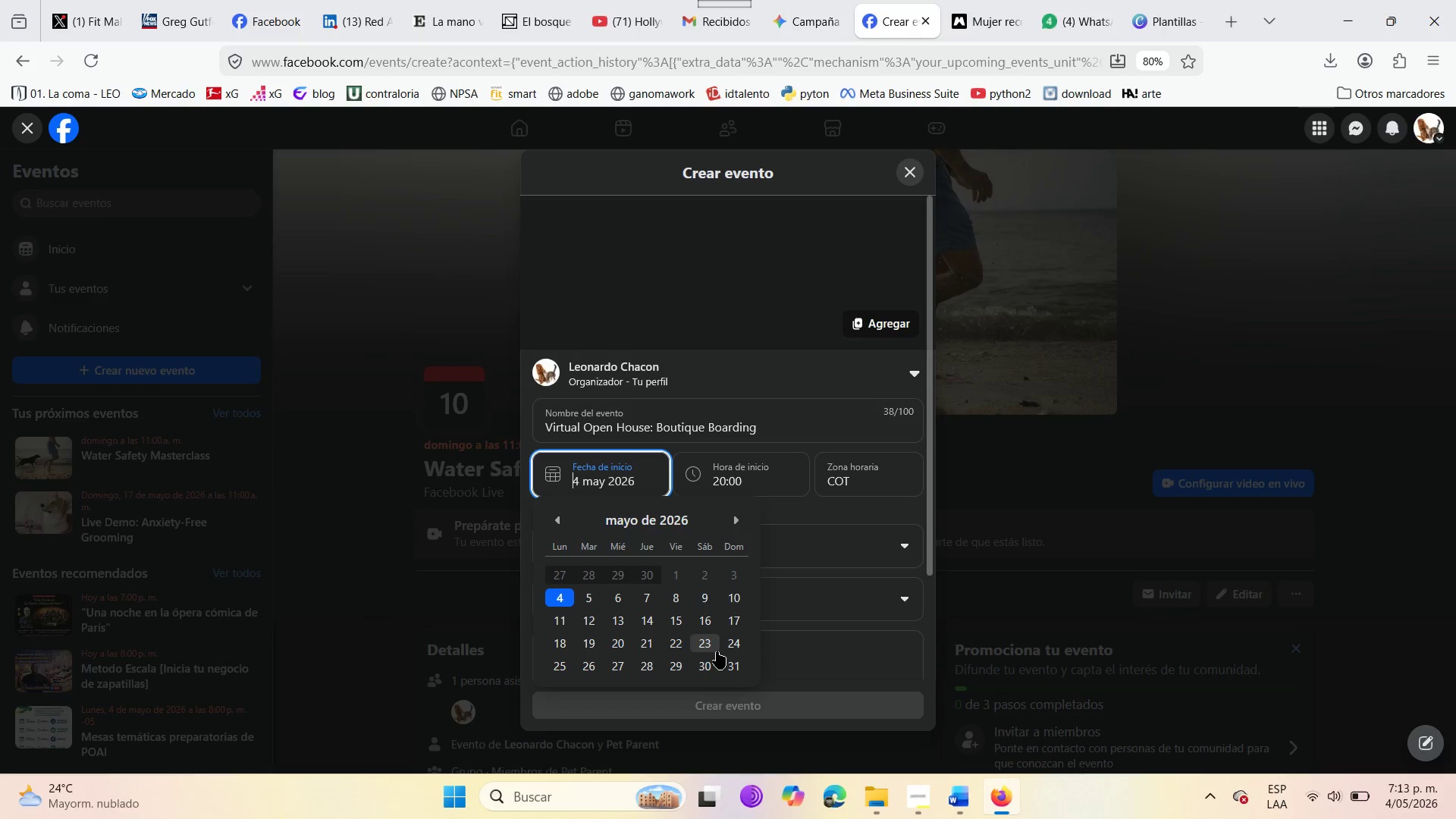 
left_click([726, 648])
 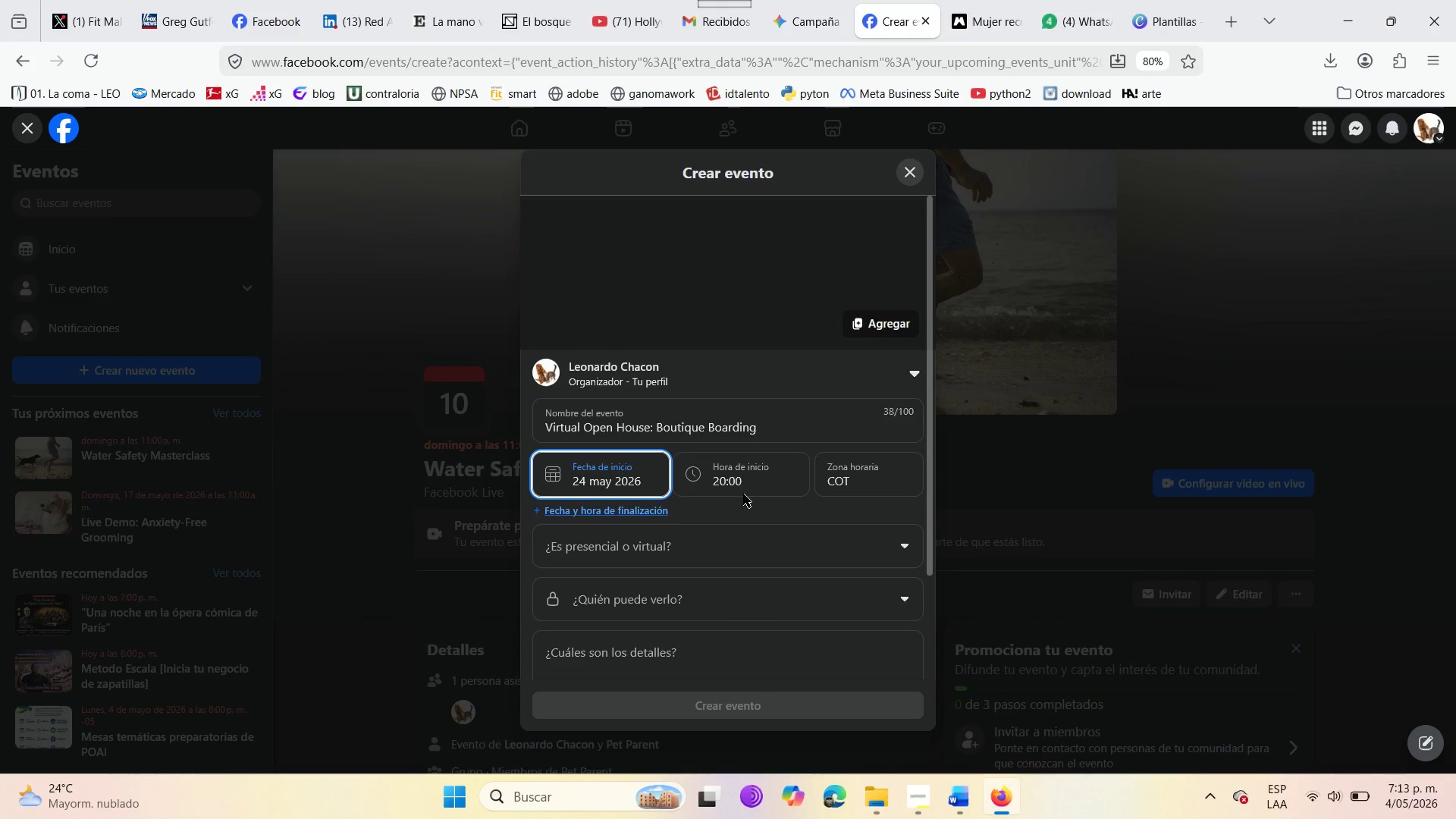 
left_click([739, 482])
 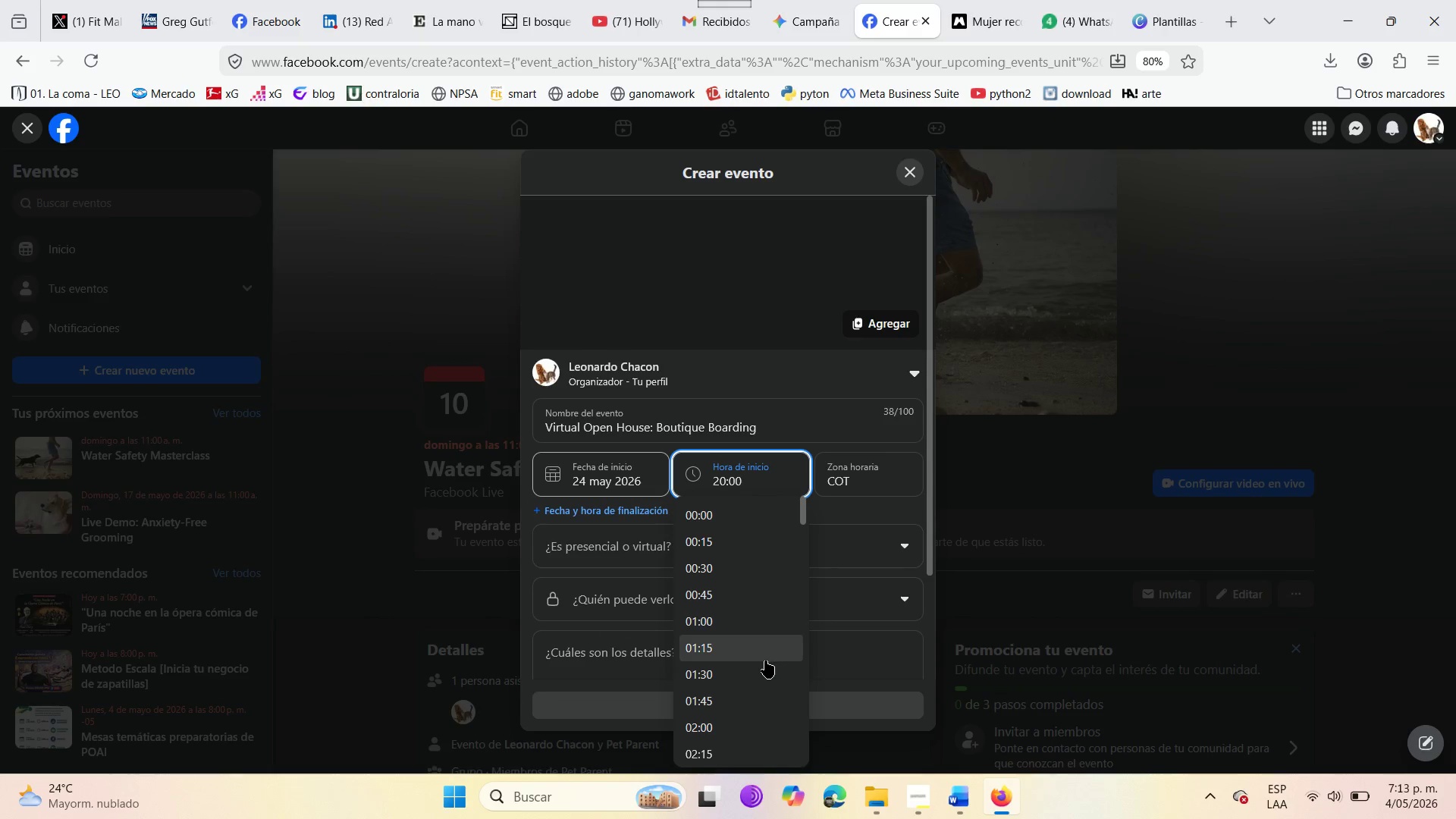 
scroll: coordinate [719, 713], scroll_direction: down, amount: 4.0
 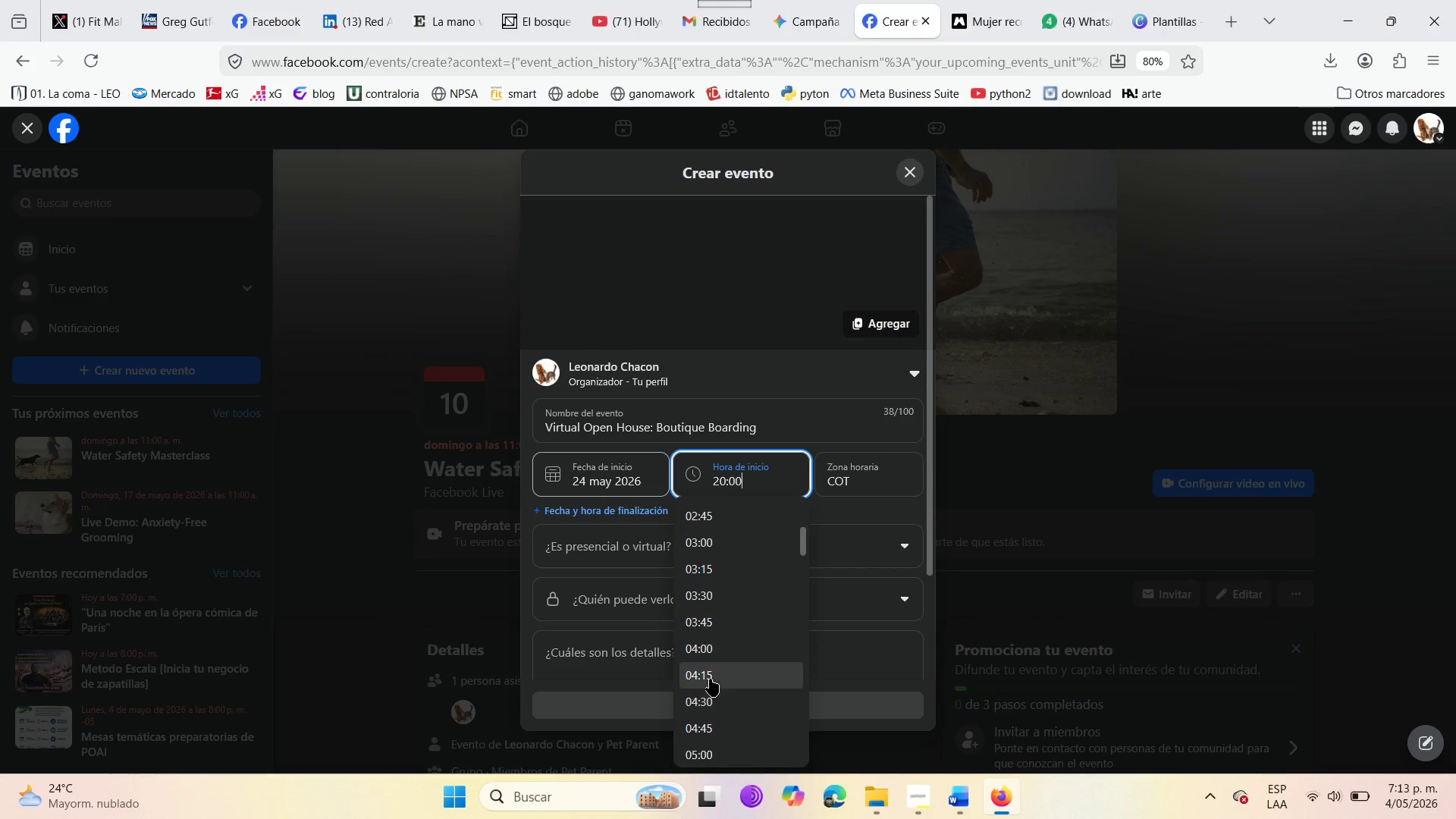 
scroll: coordinate [710, 679], scroll_direction: up, amount: 1.0
 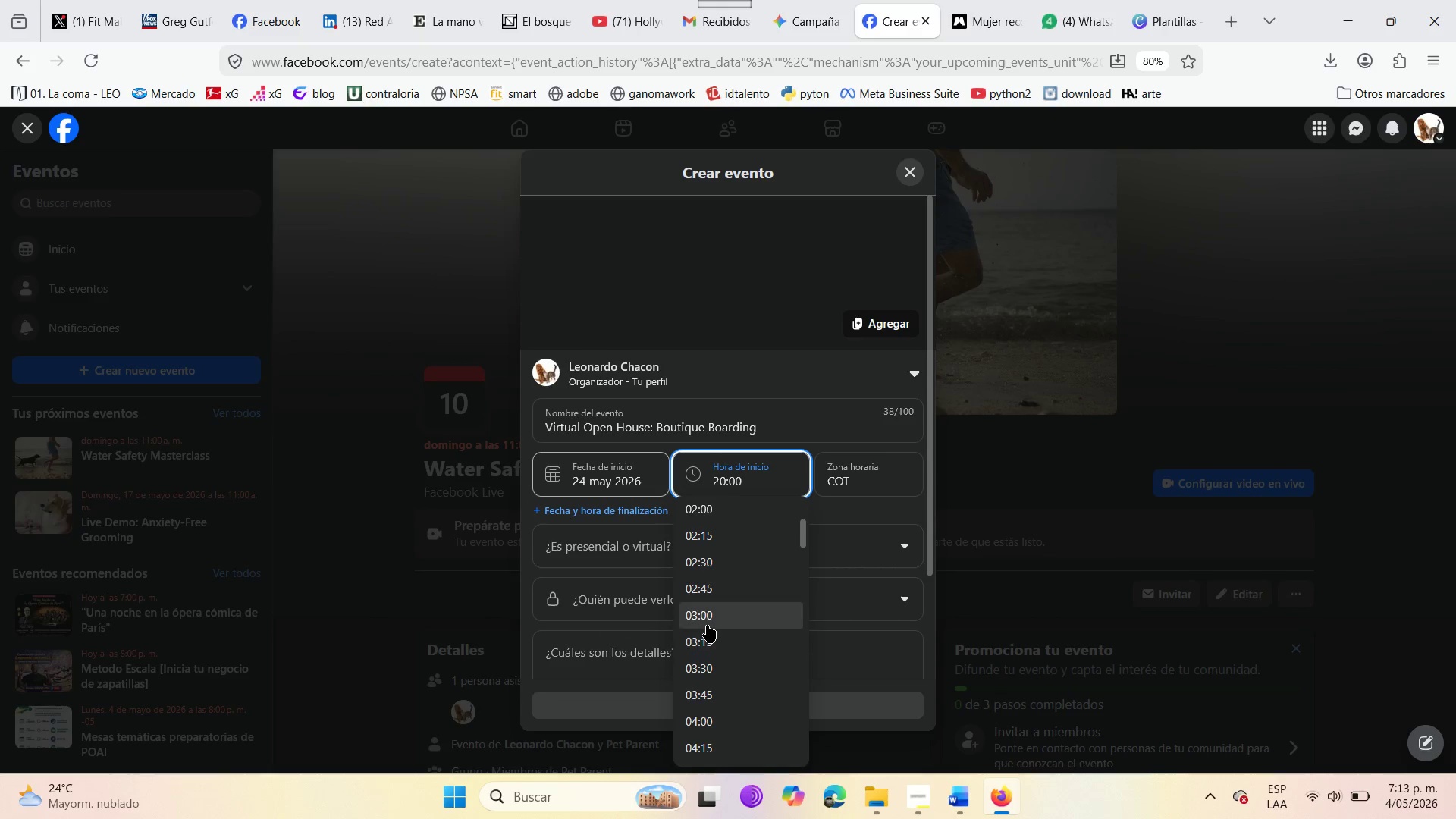 
scroll: coordinate [702, 689], scroll_direction: down, amount: 8.0
 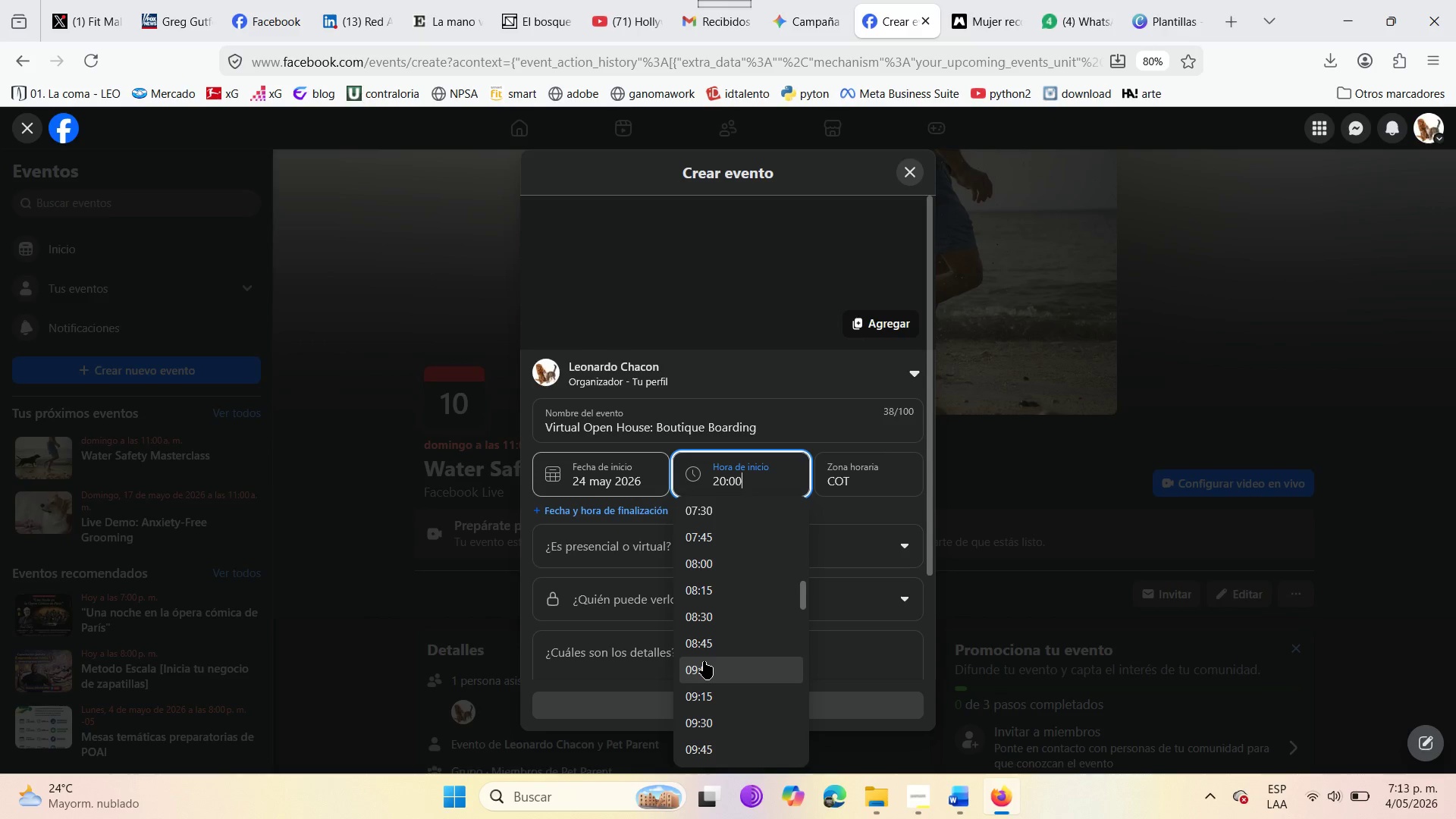 
scroll: coordinate [695, 639], scroll_direction: up, amount: 1.0
 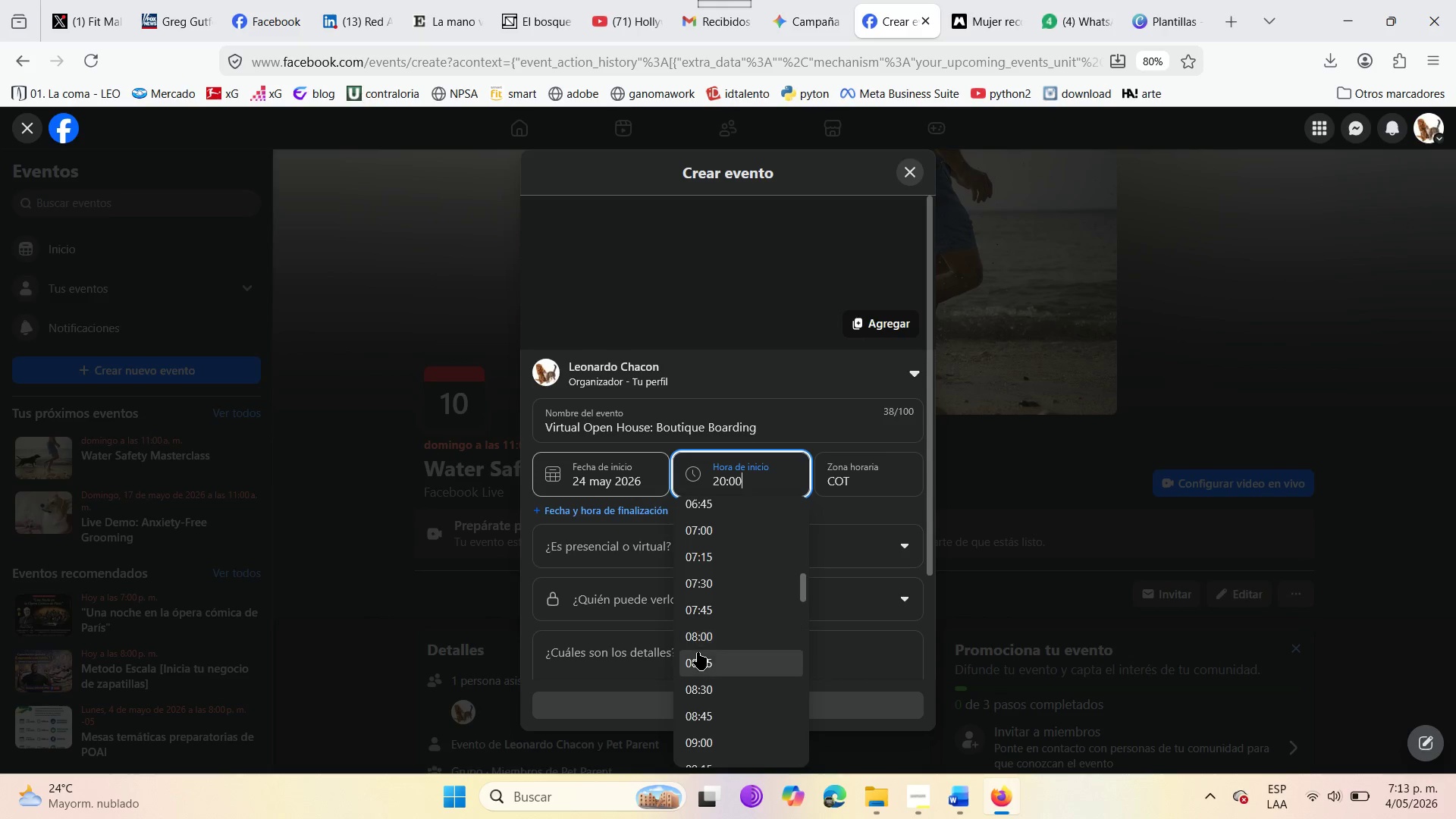 
scroll: coordinate [699, 688], scroll_direction: down, amount: 4.0
 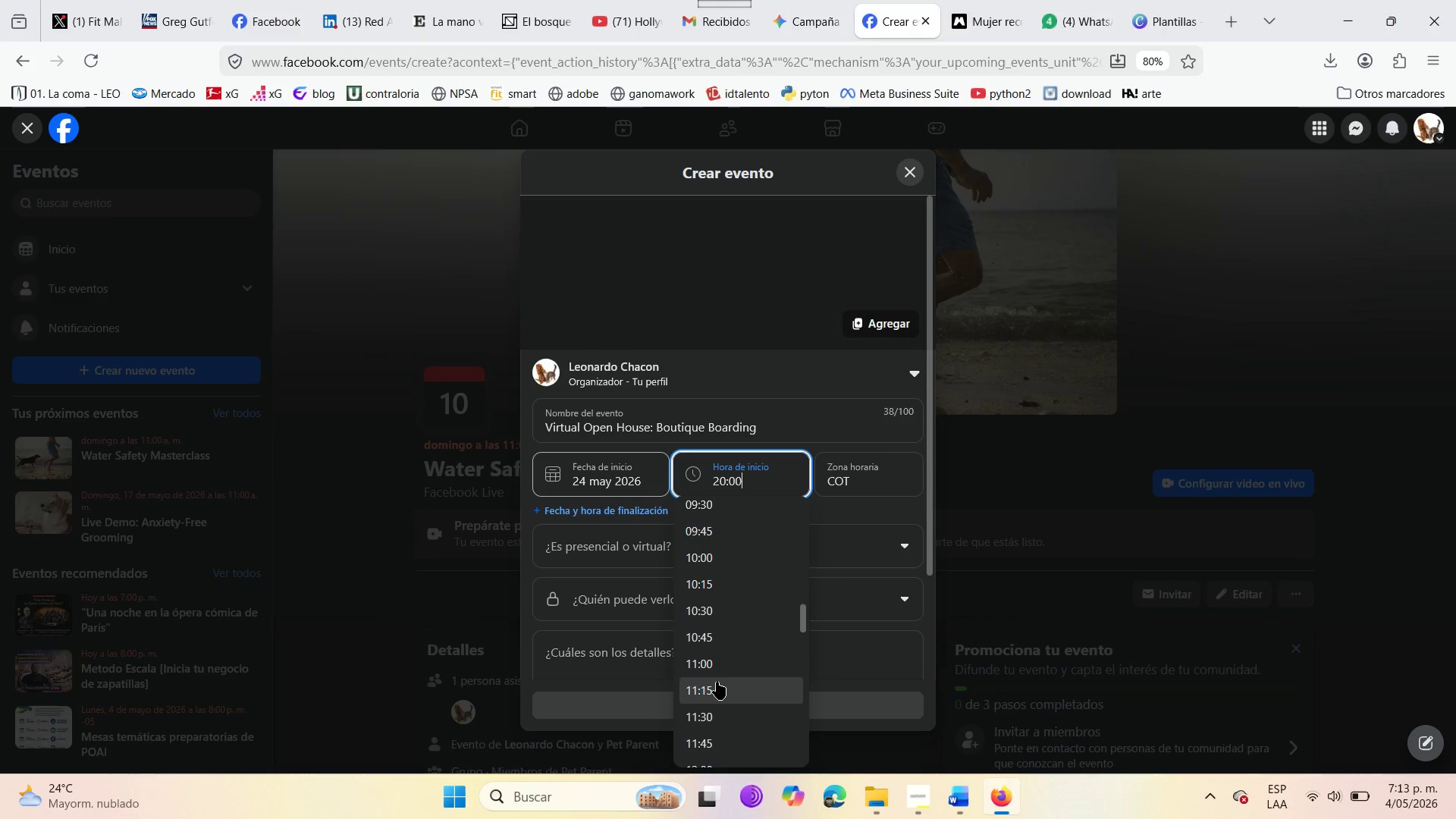 
left_click([716, 667])
 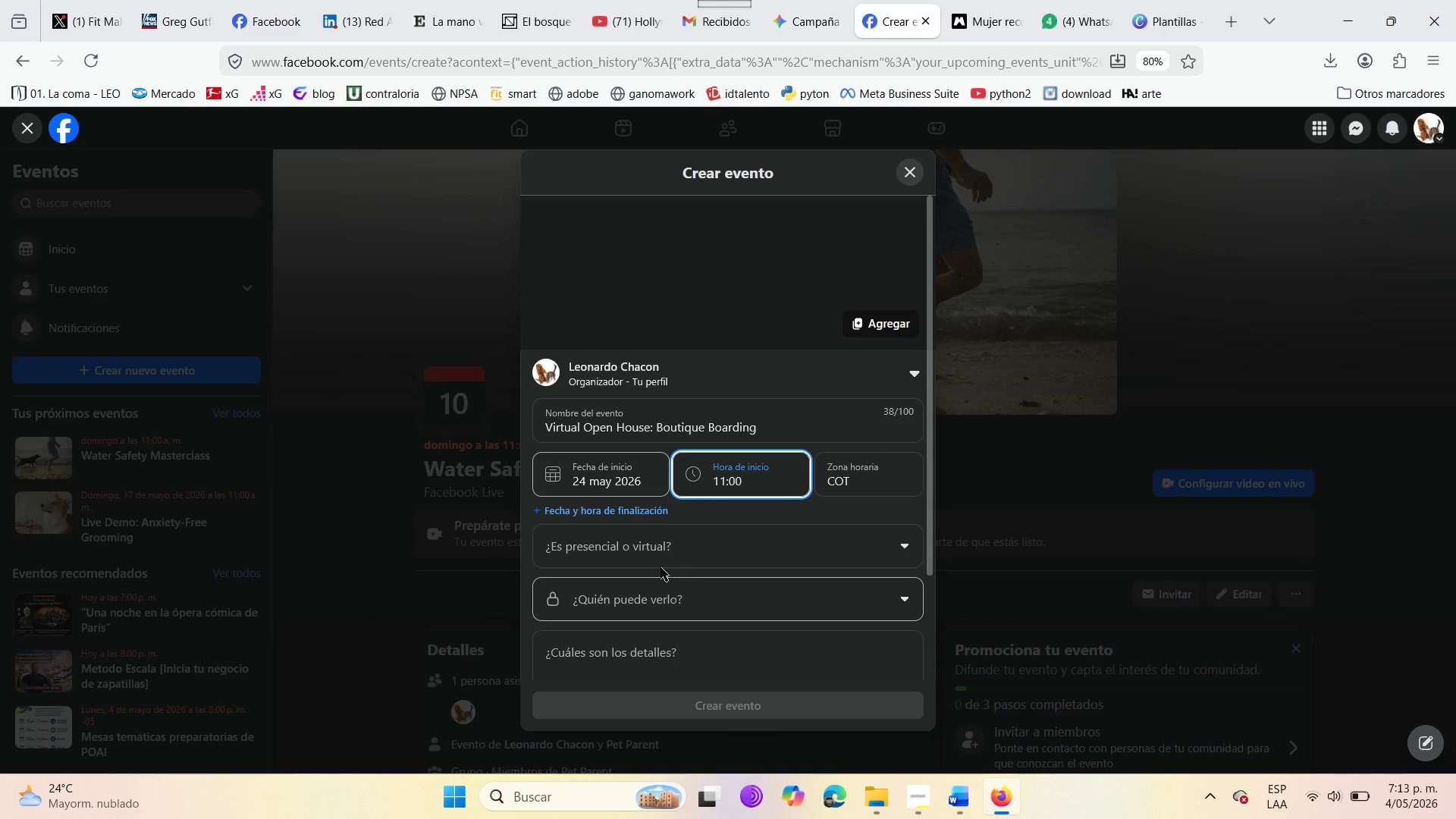 
left_click([645, 559])
 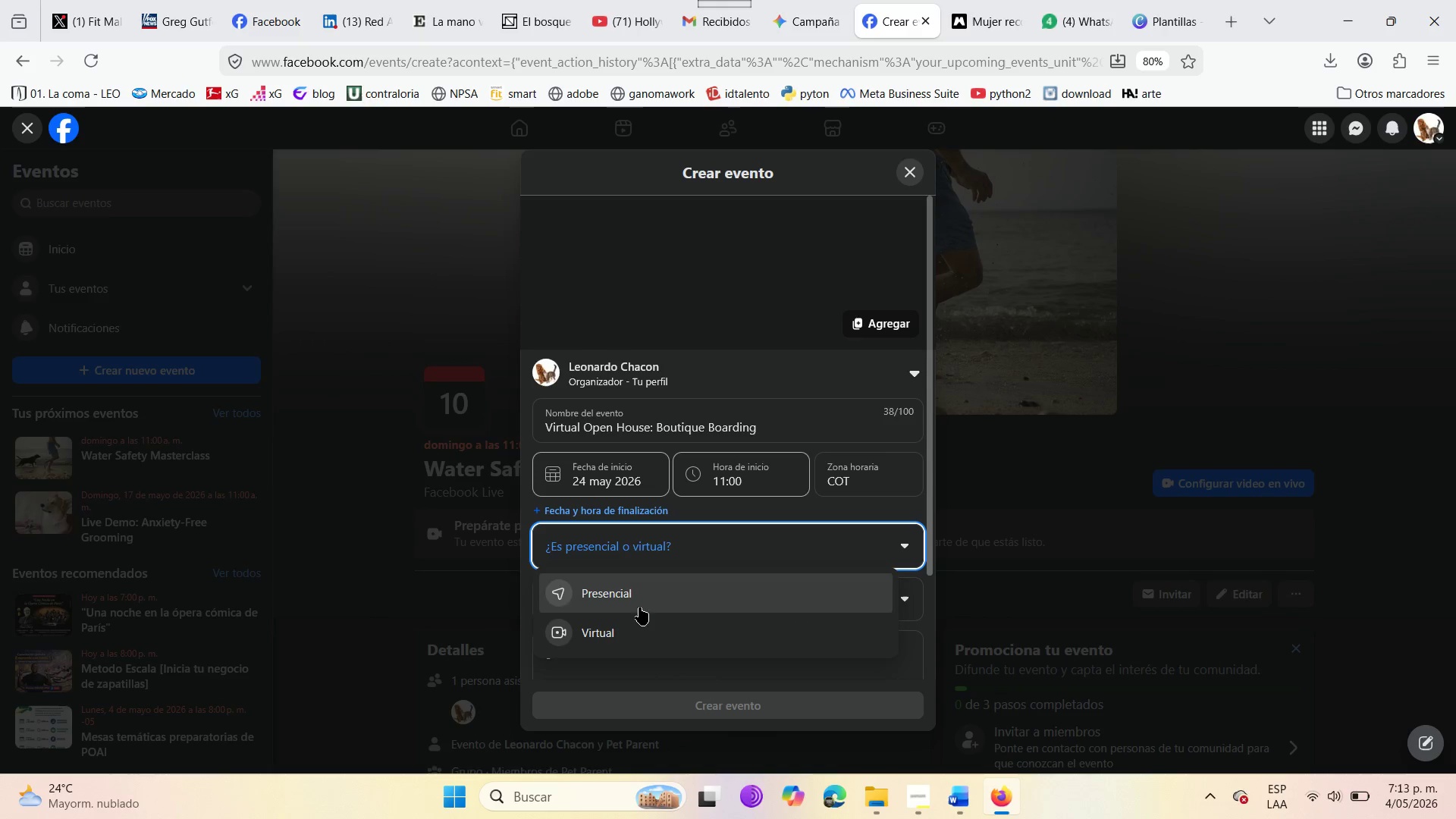 
left_click([635, 645])
 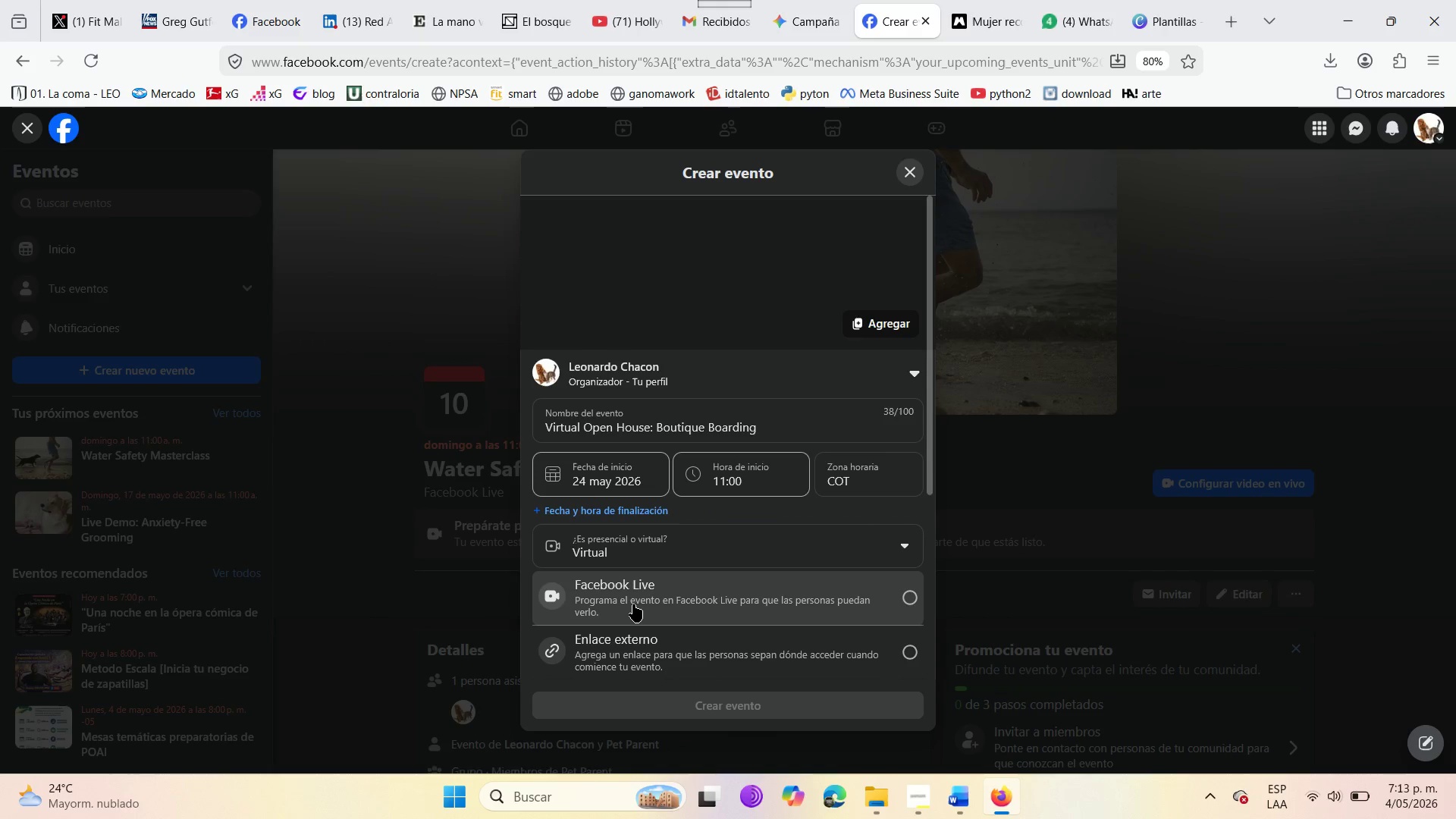 
scroll: coordinate [633, 604], scroll_direction: down, amount: 4.0
 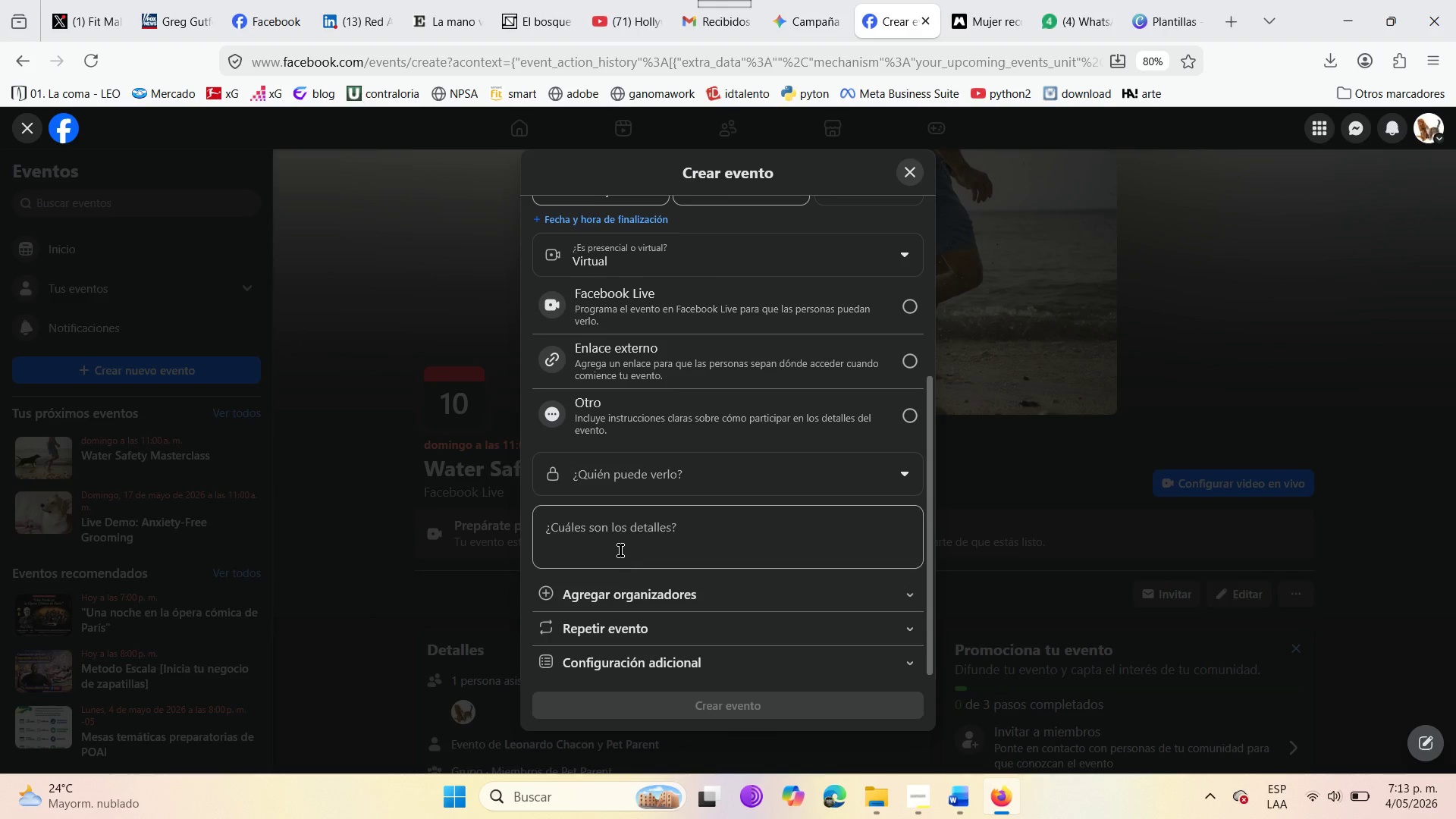 
mouse_move([617, 512])
 